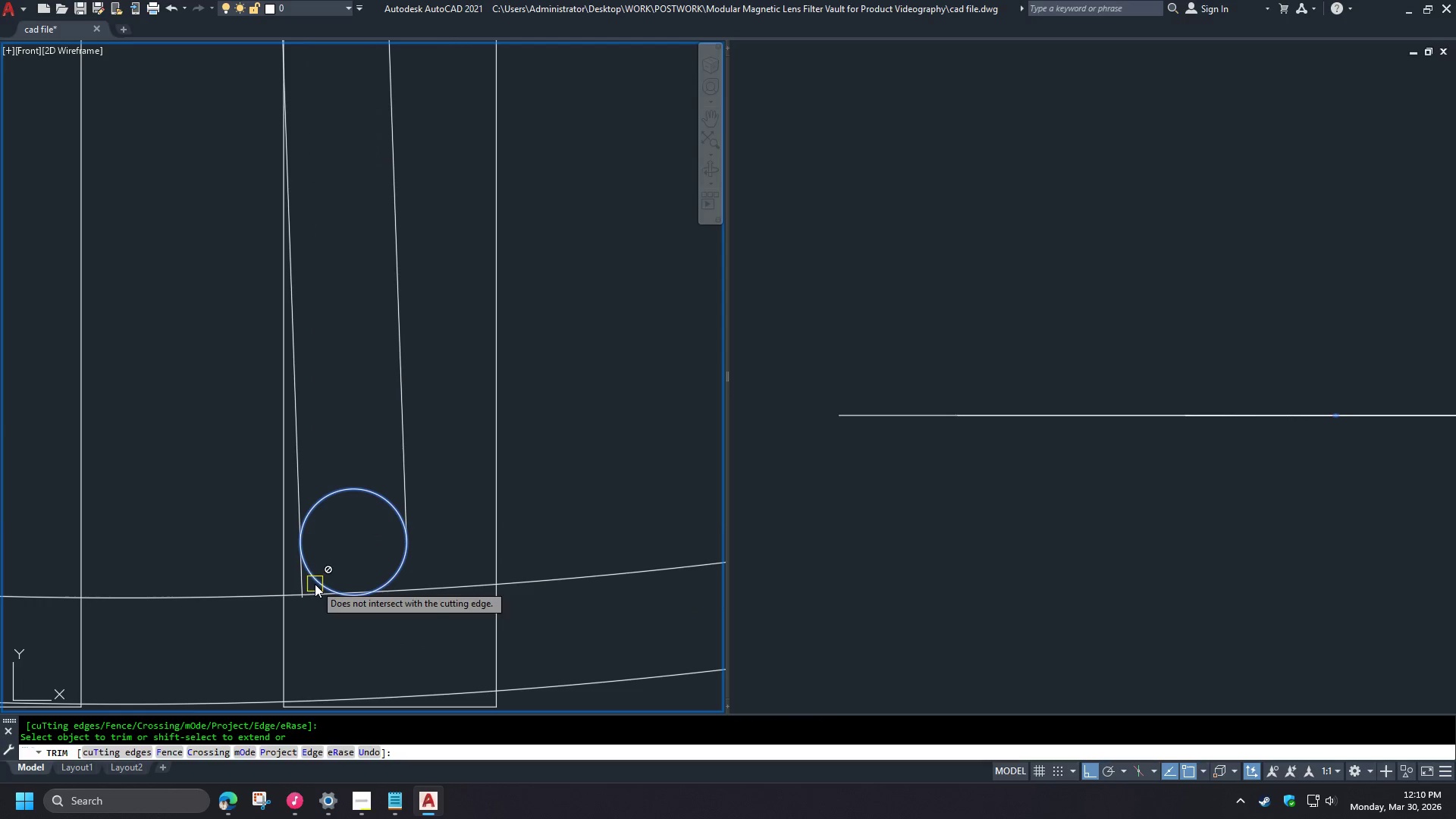 
left_click([300, 587])
 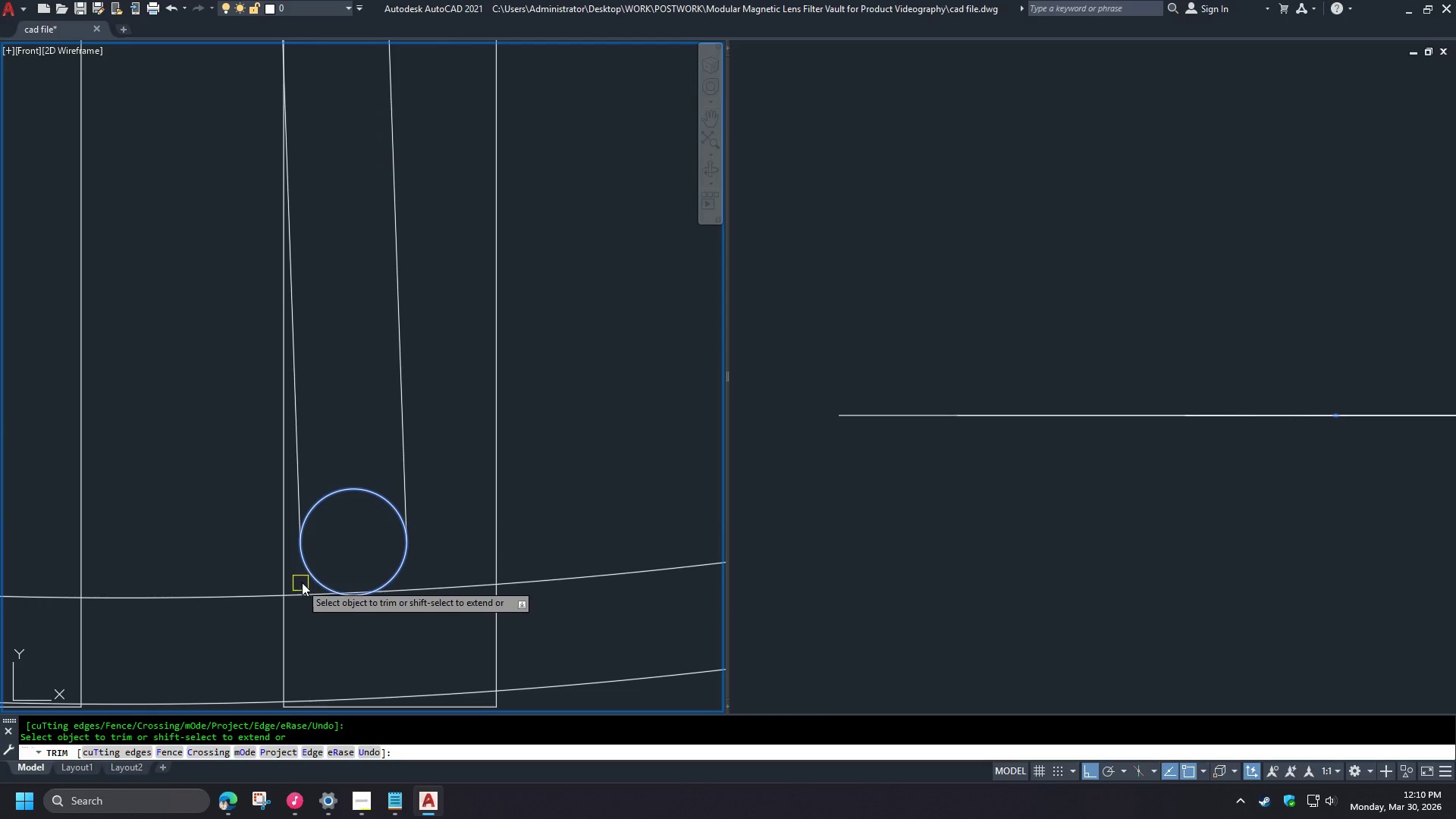 
key(Space)
 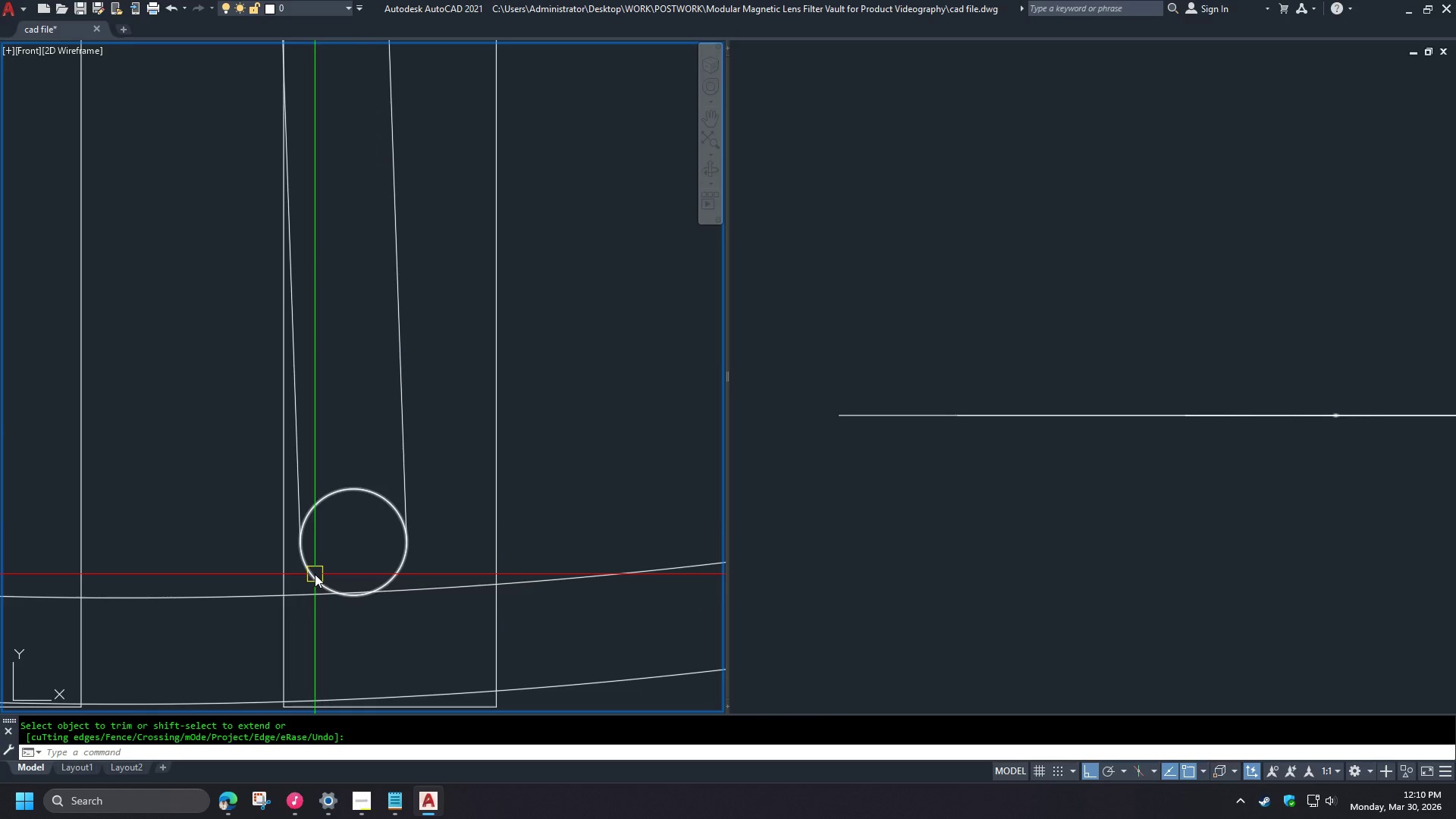 
left_click([315, 574])
 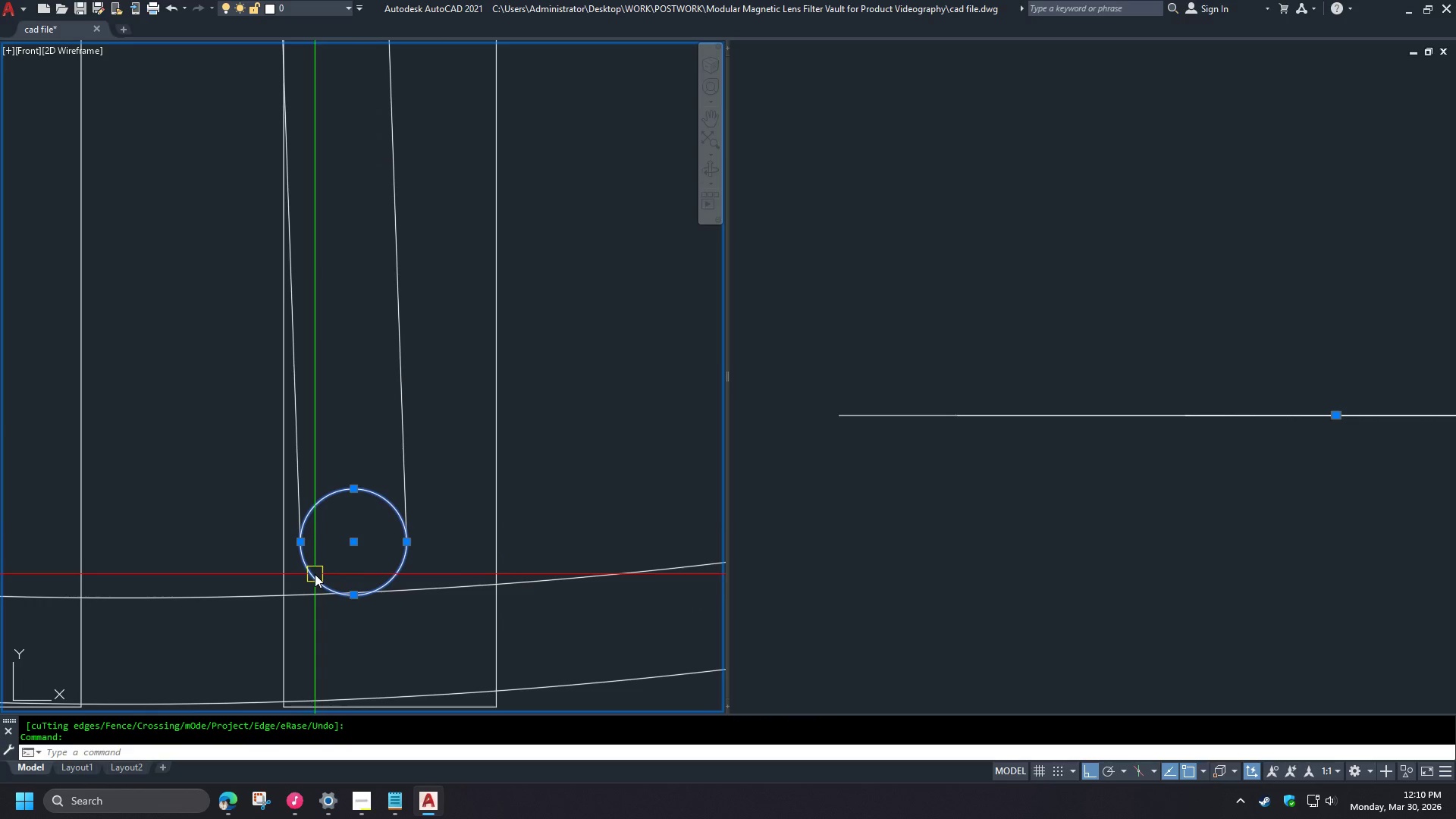 
key(E)
 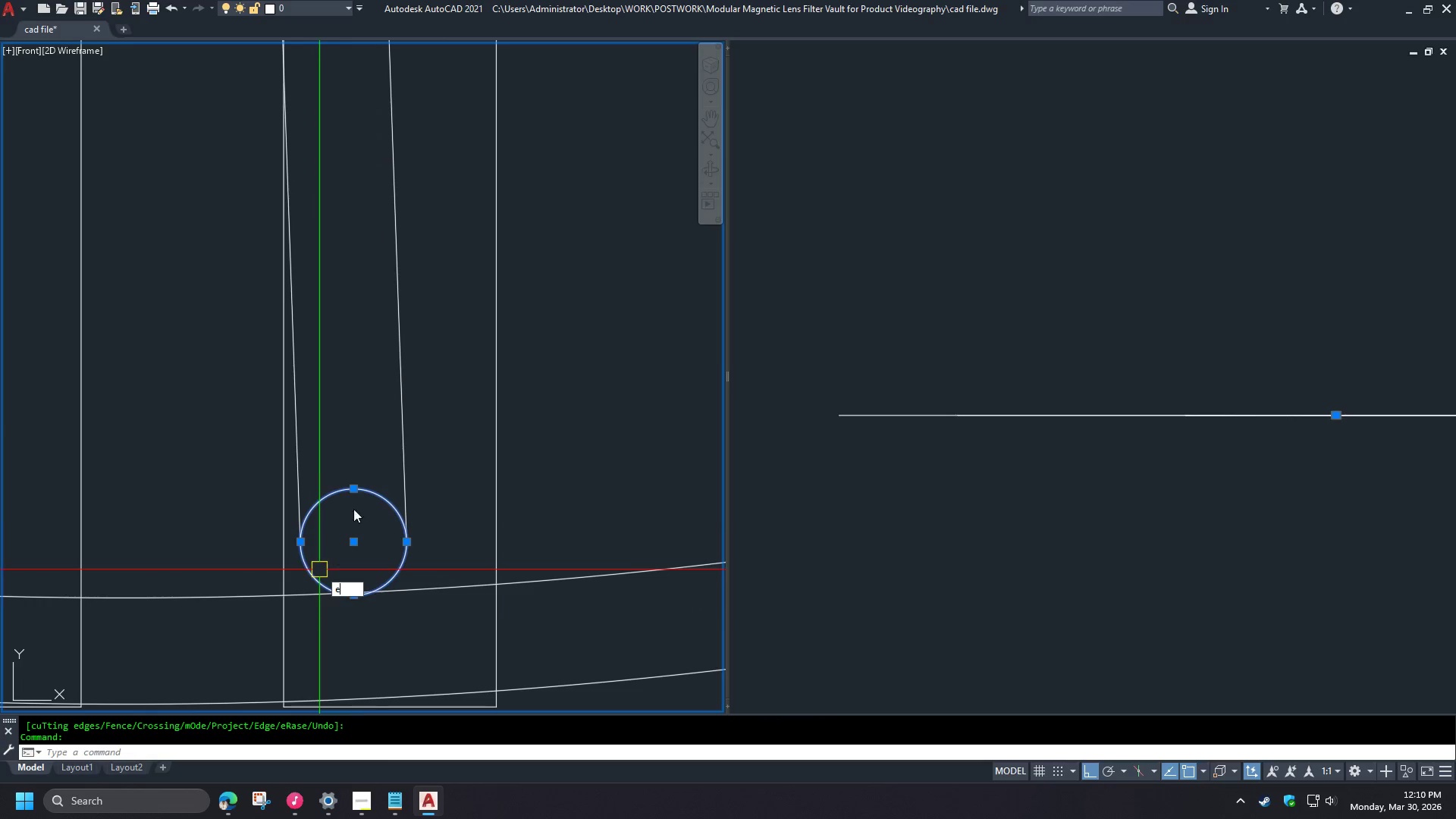 
key(Space)
 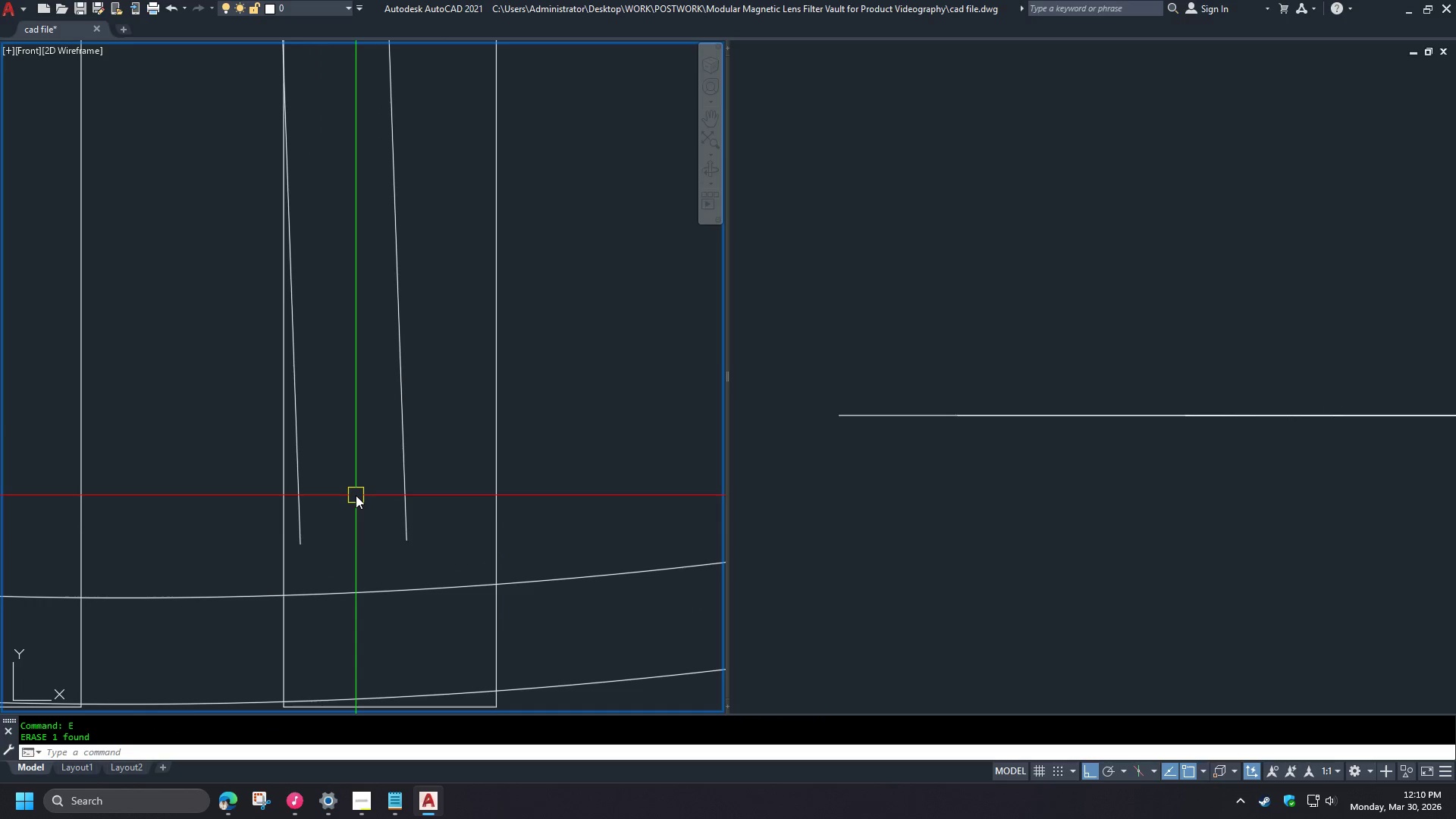 
key(F)
 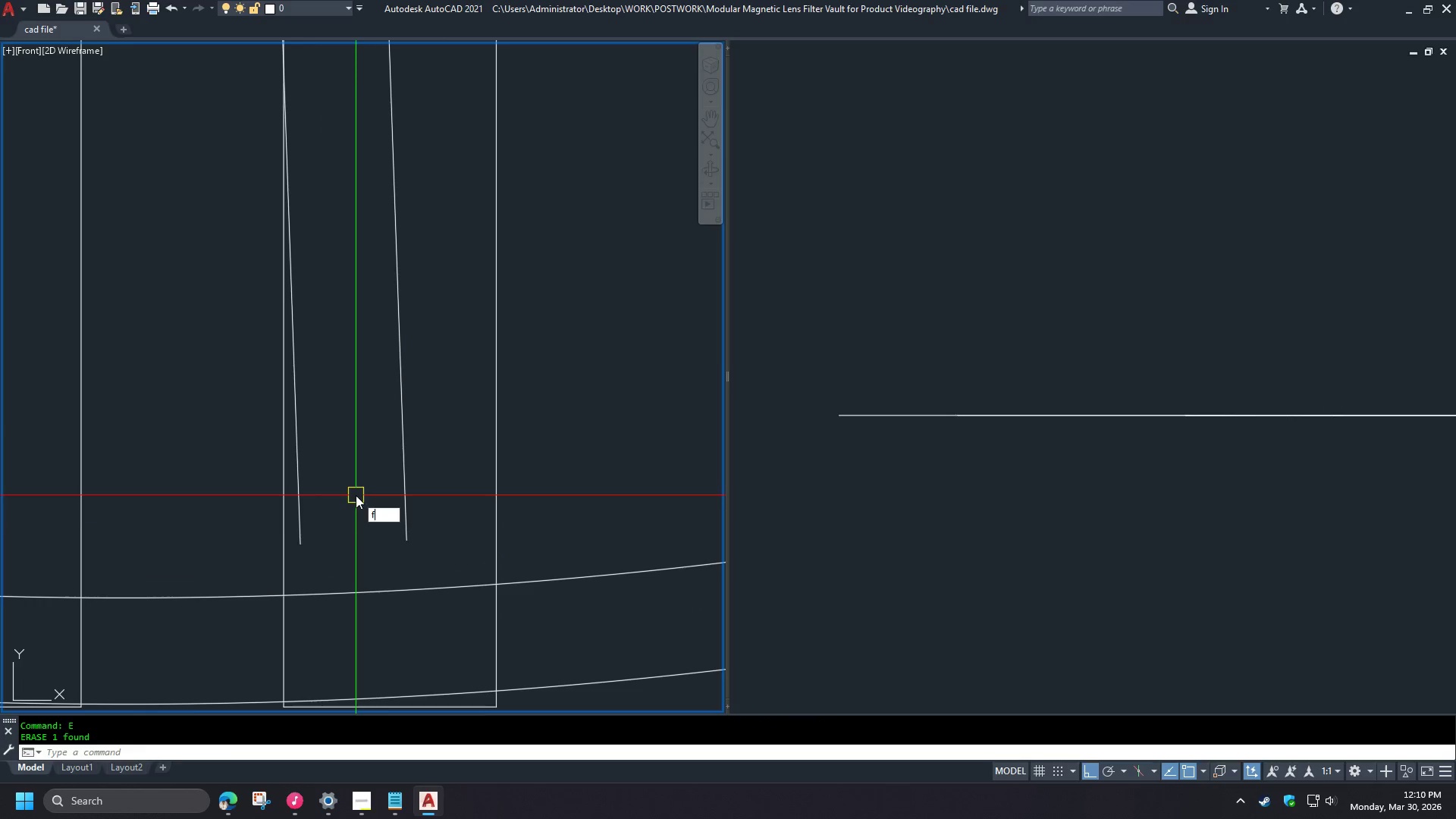 
key(Space)
 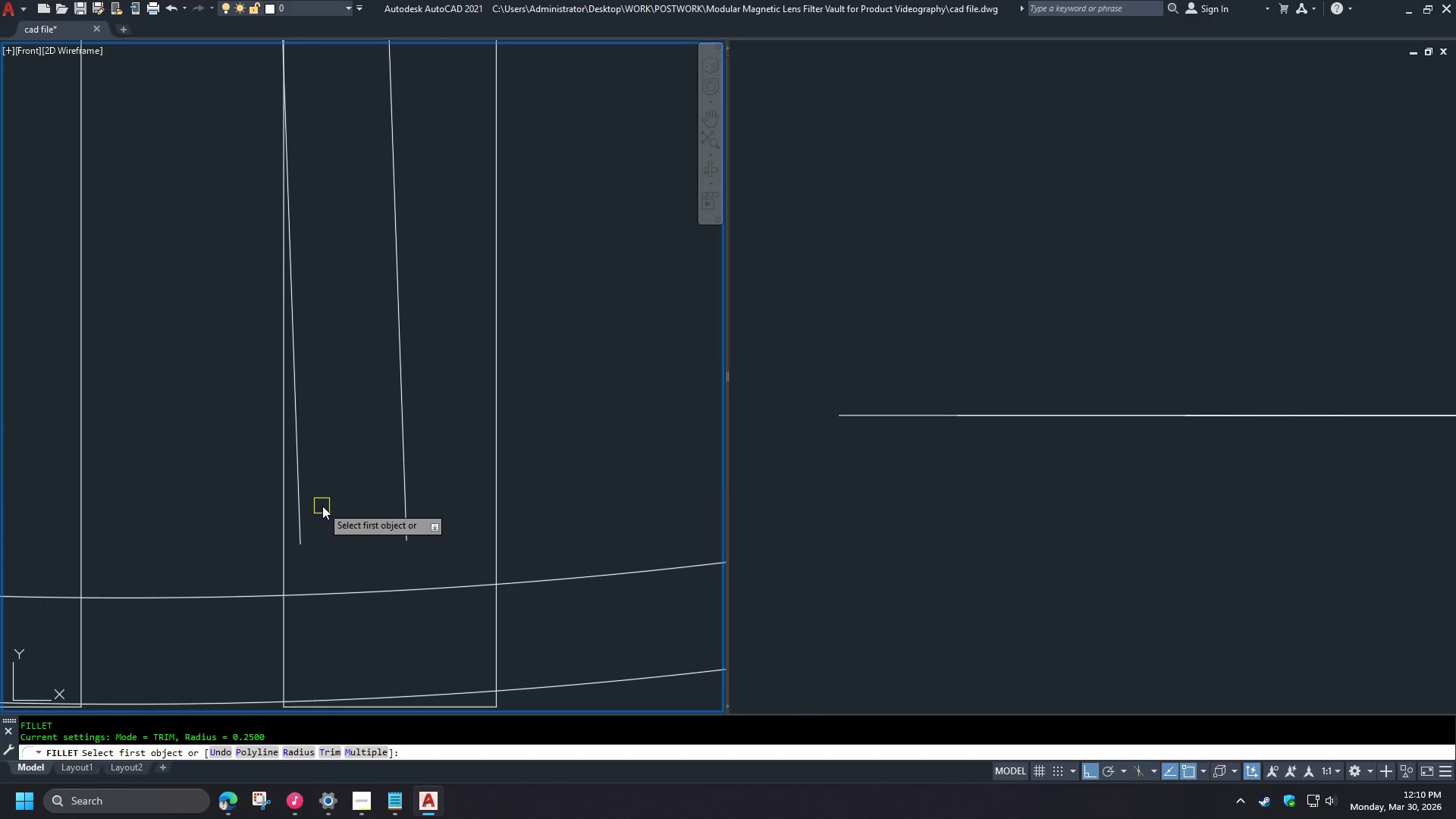 
key(R)
 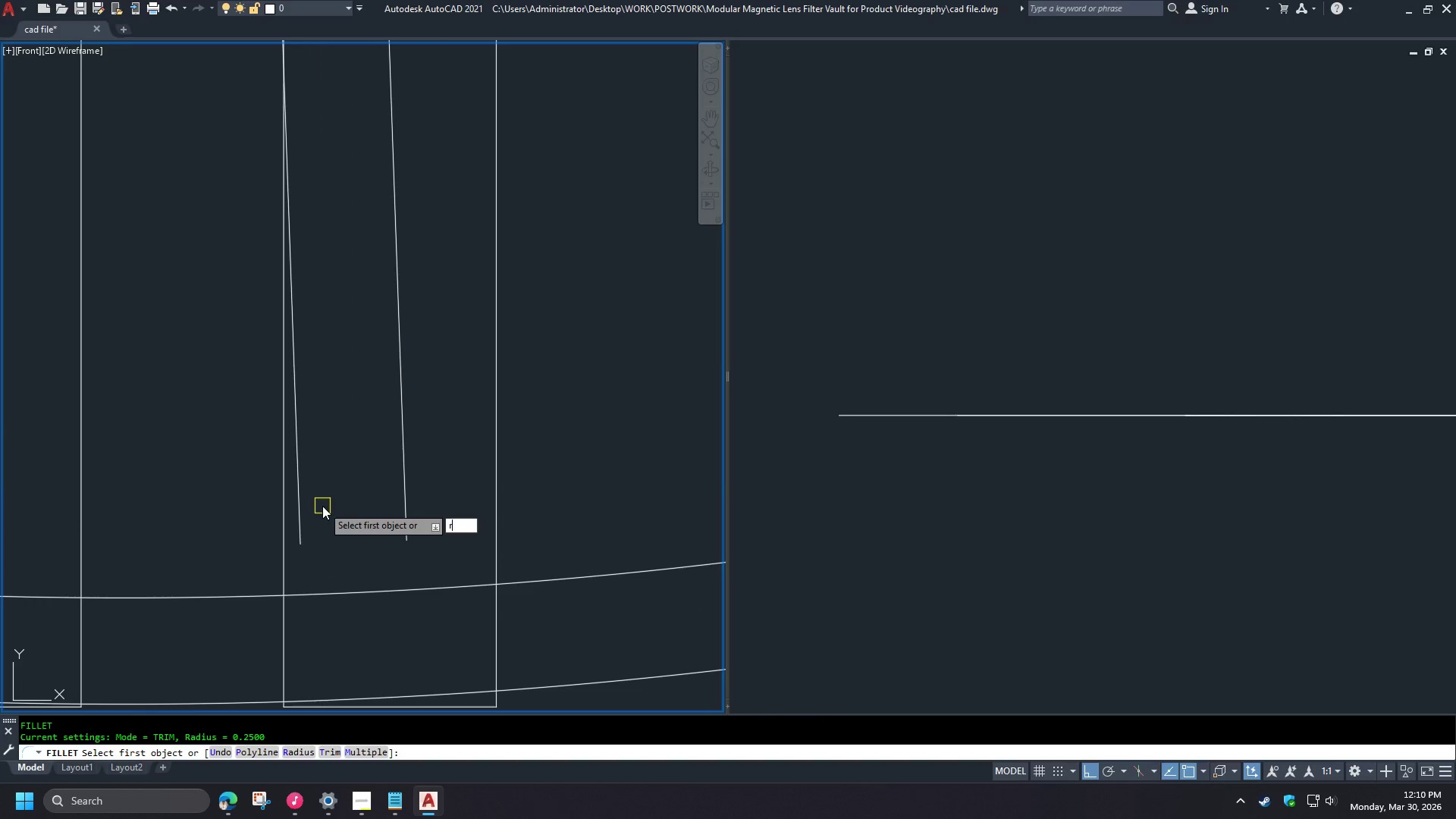 
key(Space)
 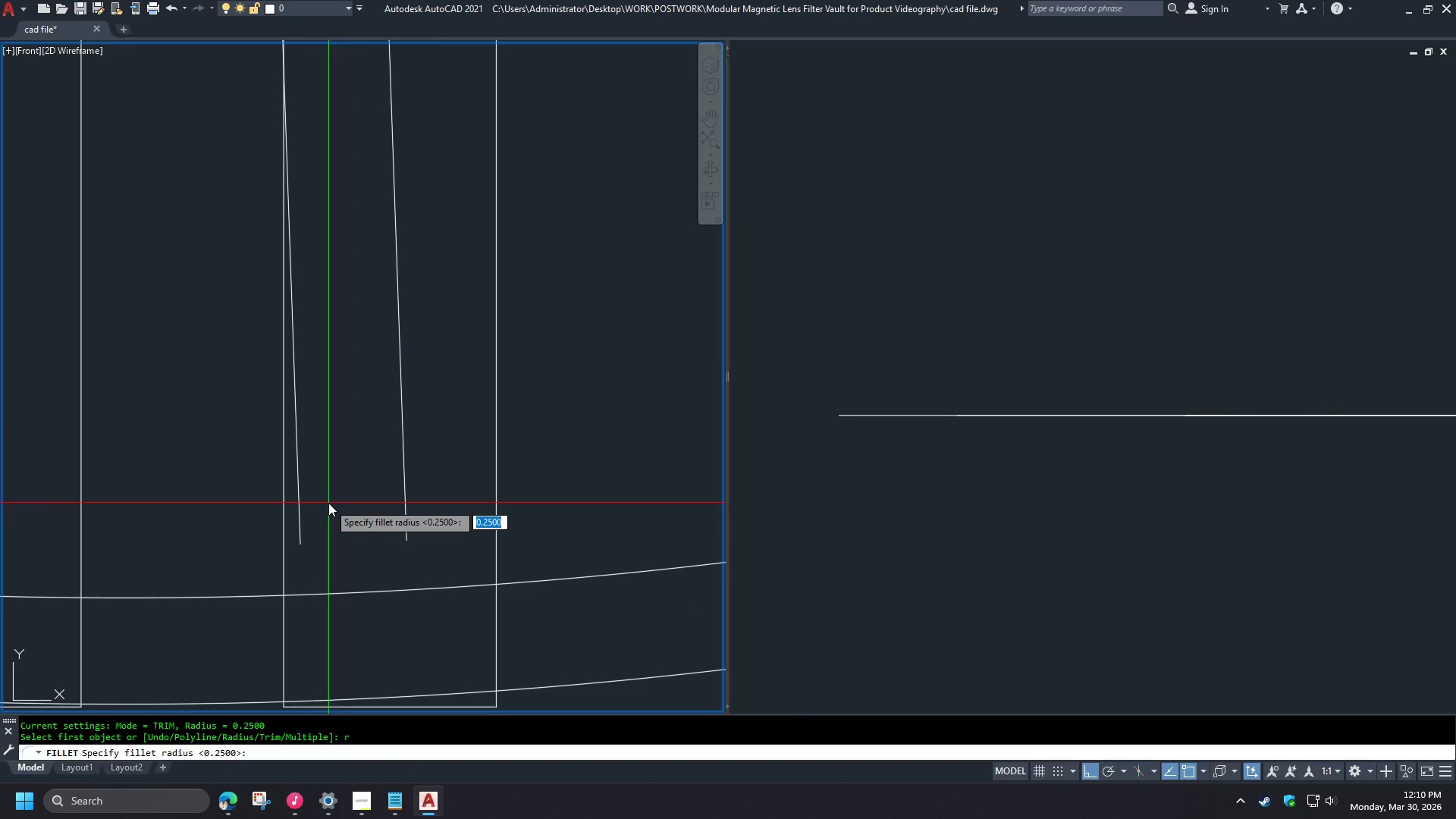 
key(0)
 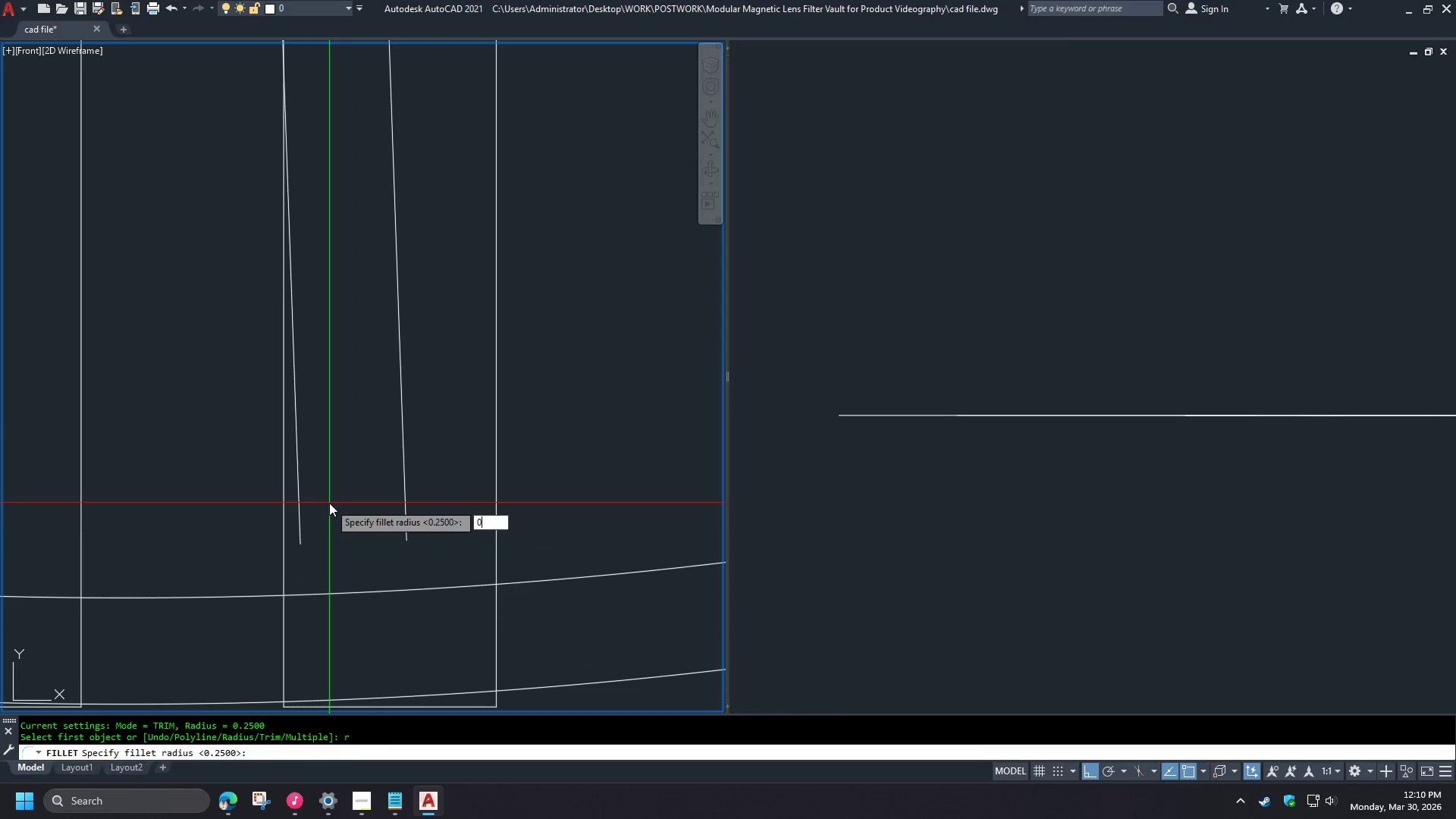 
key(Space)
 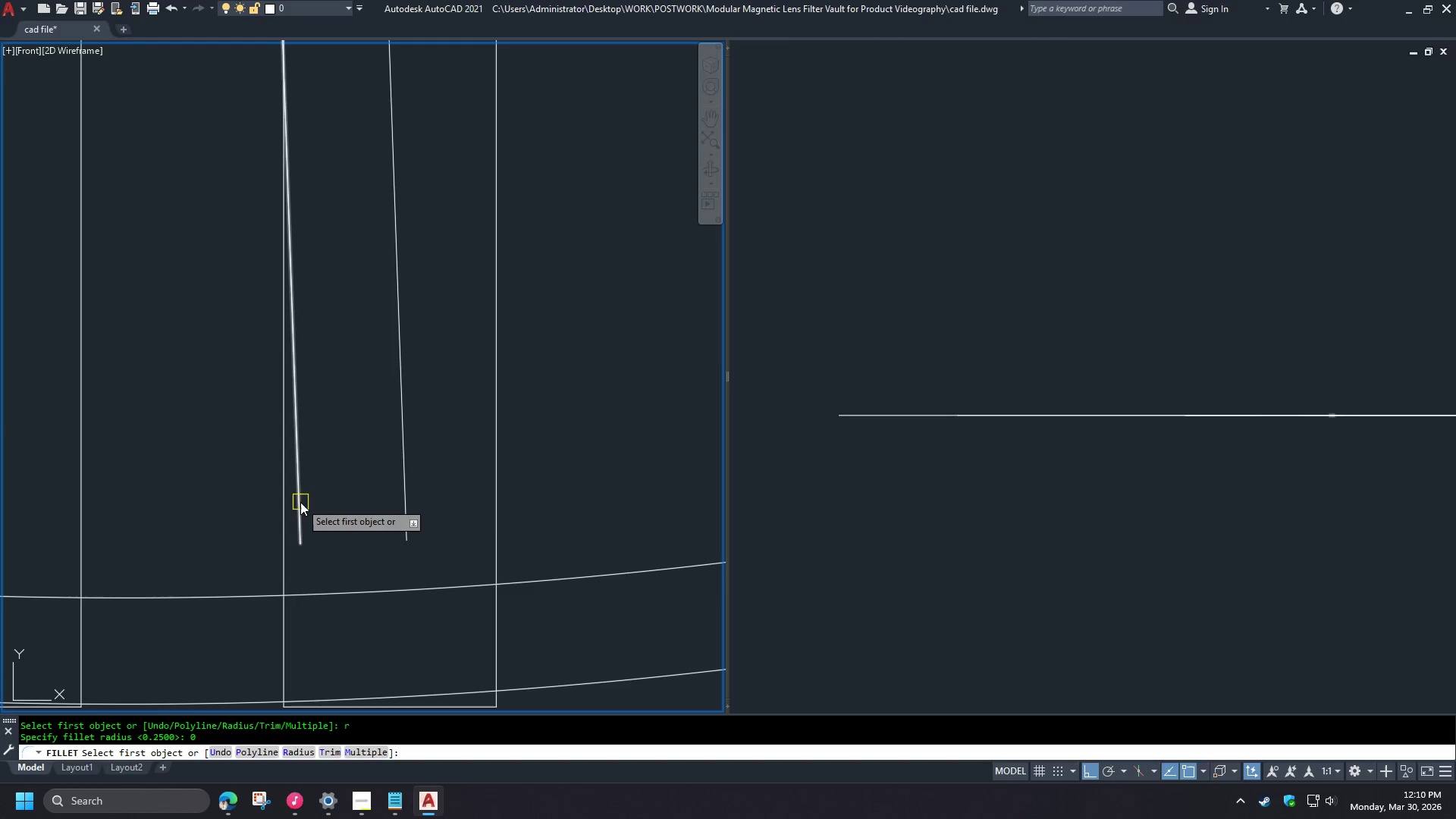 
left_click([300, 502])
 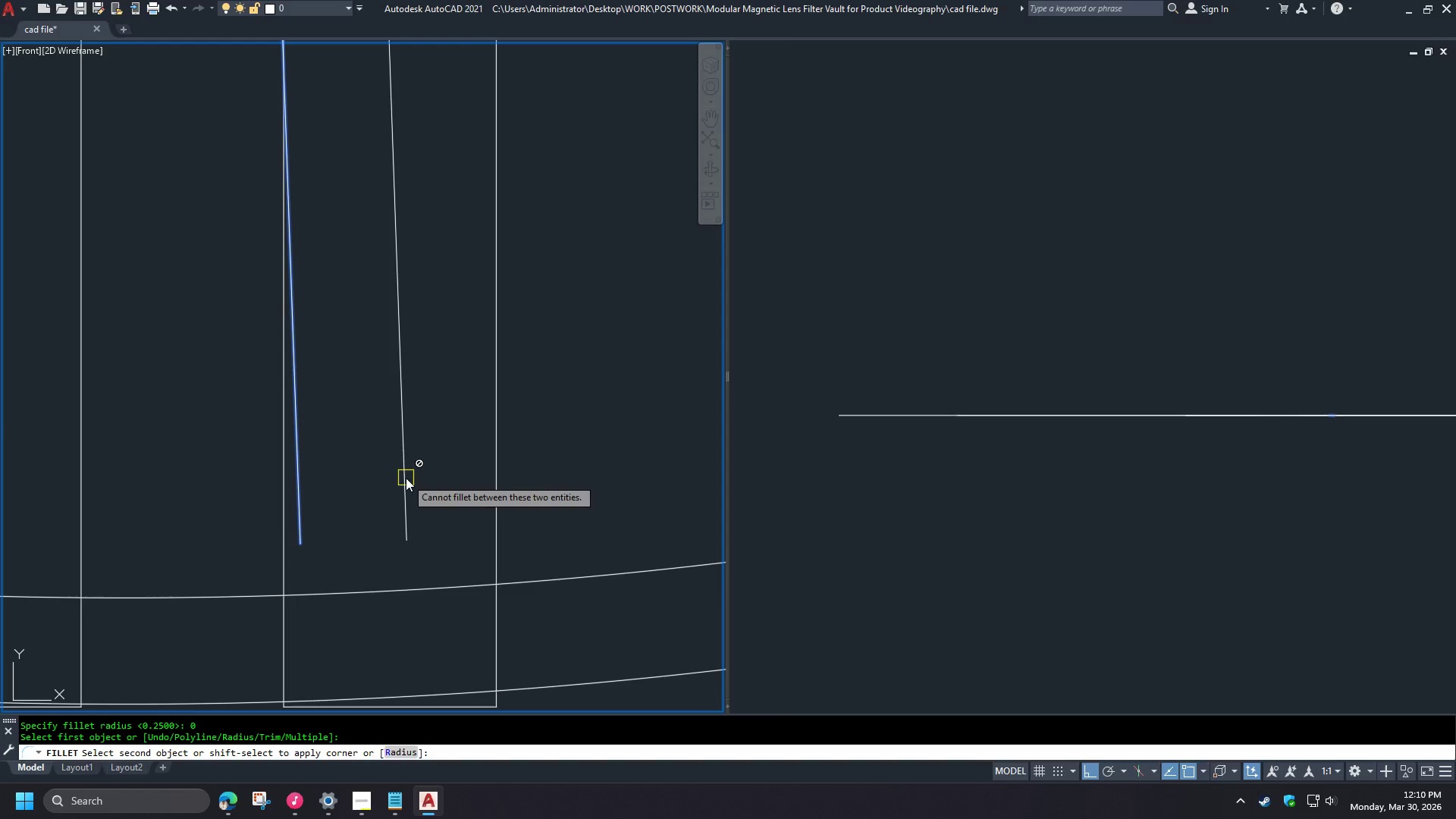 
left_click([406, 478])
 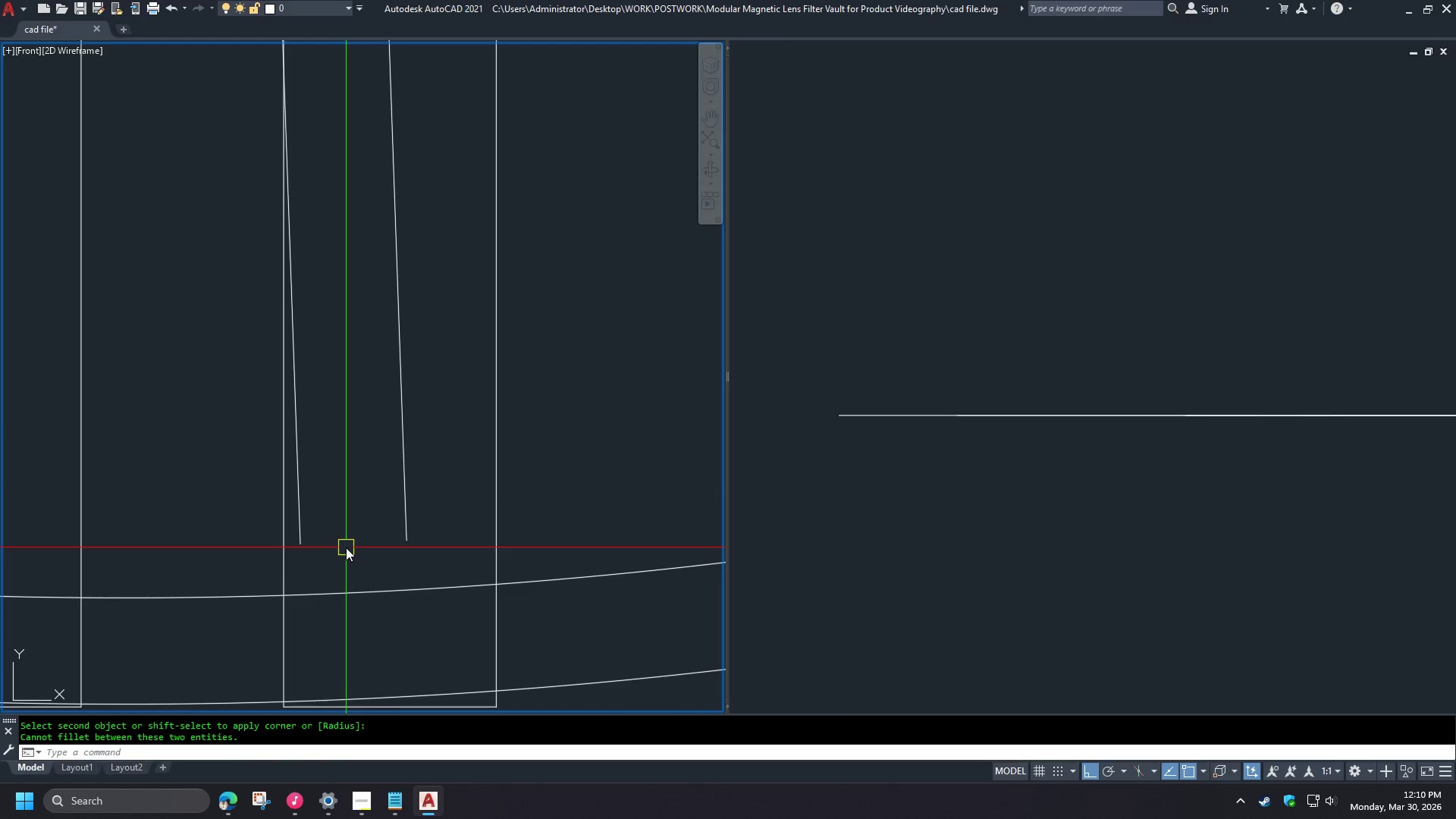 
key(Control+Z)
 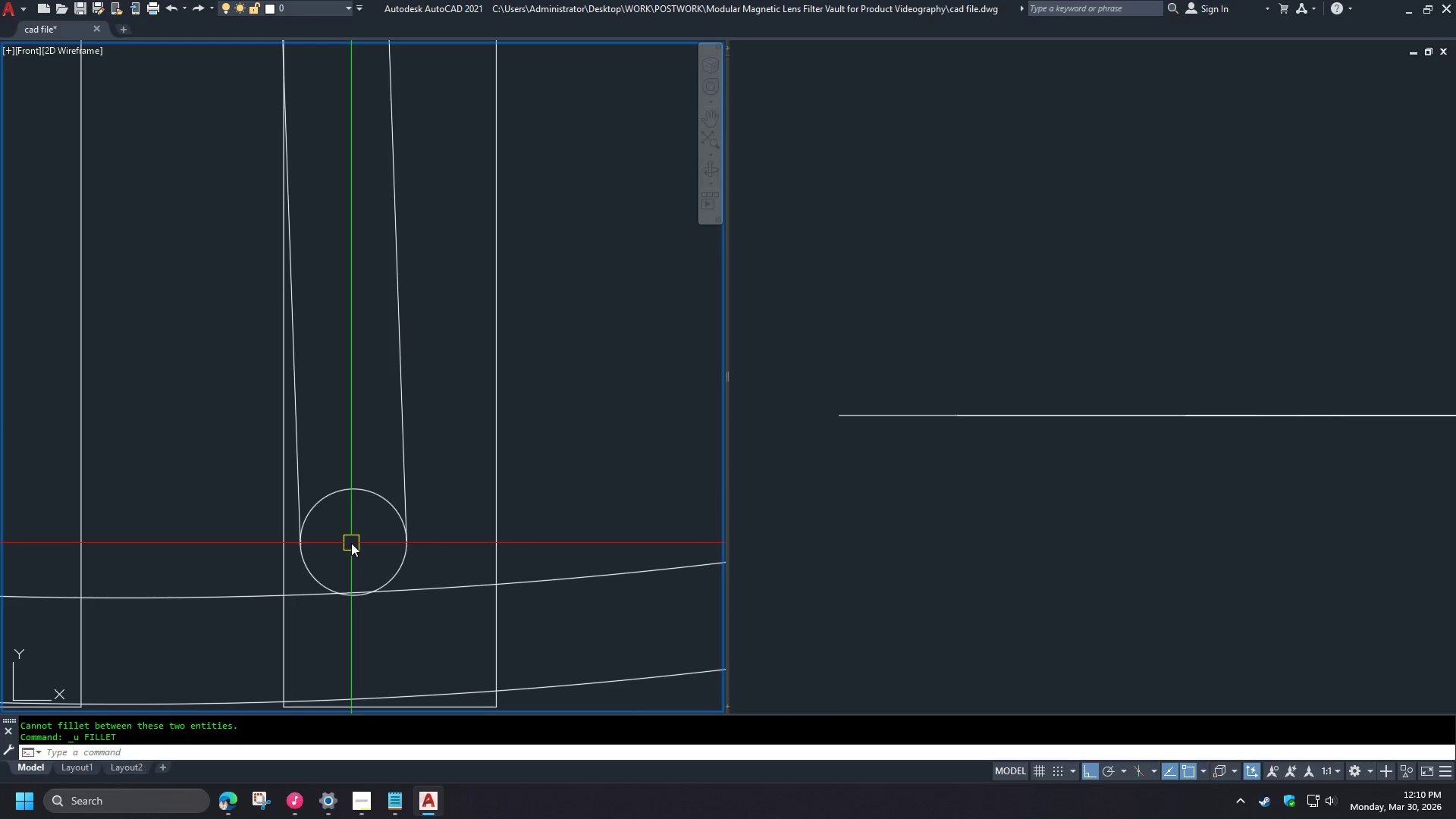 
key(Control+Z)
 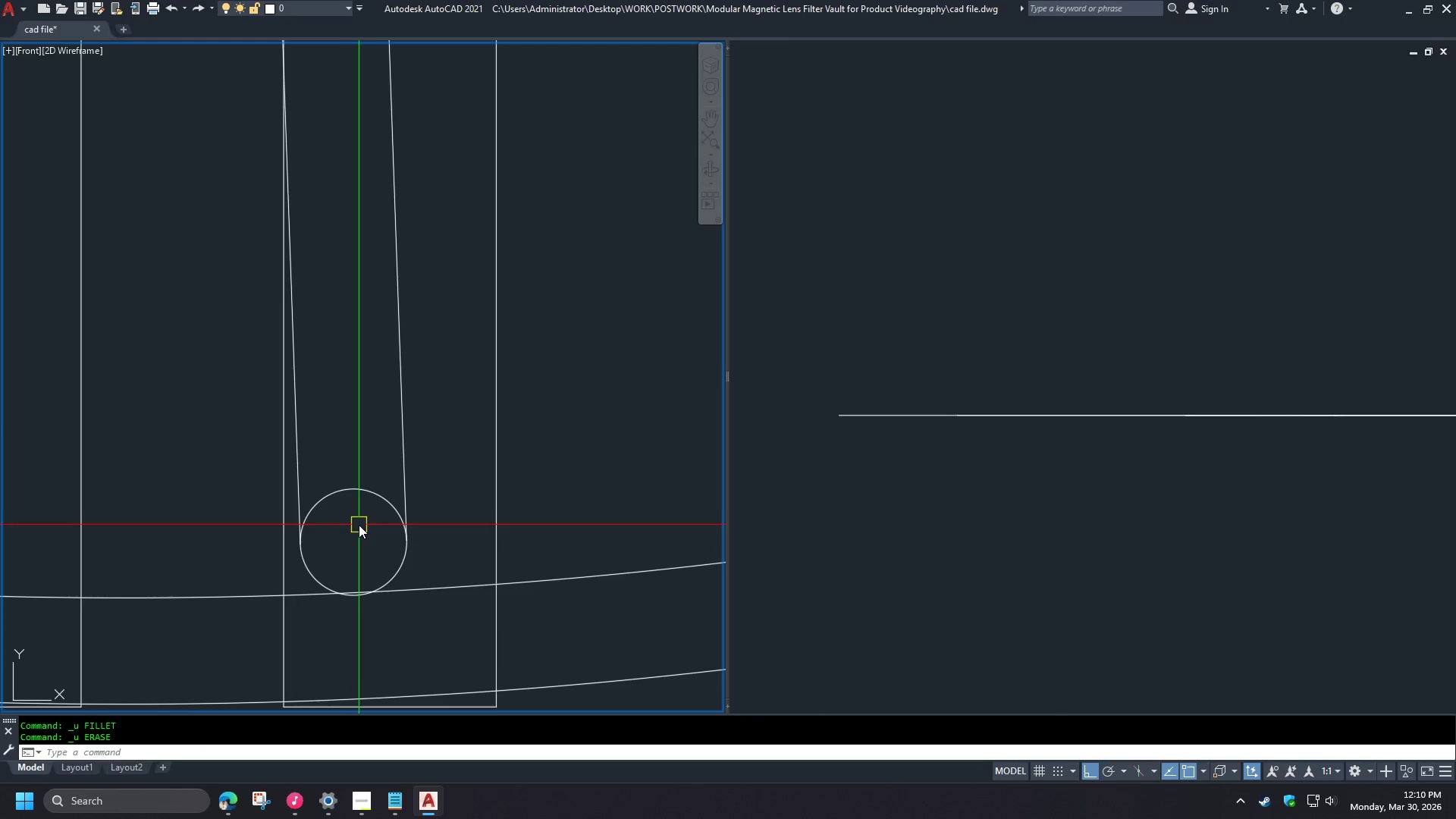 
key(T)
 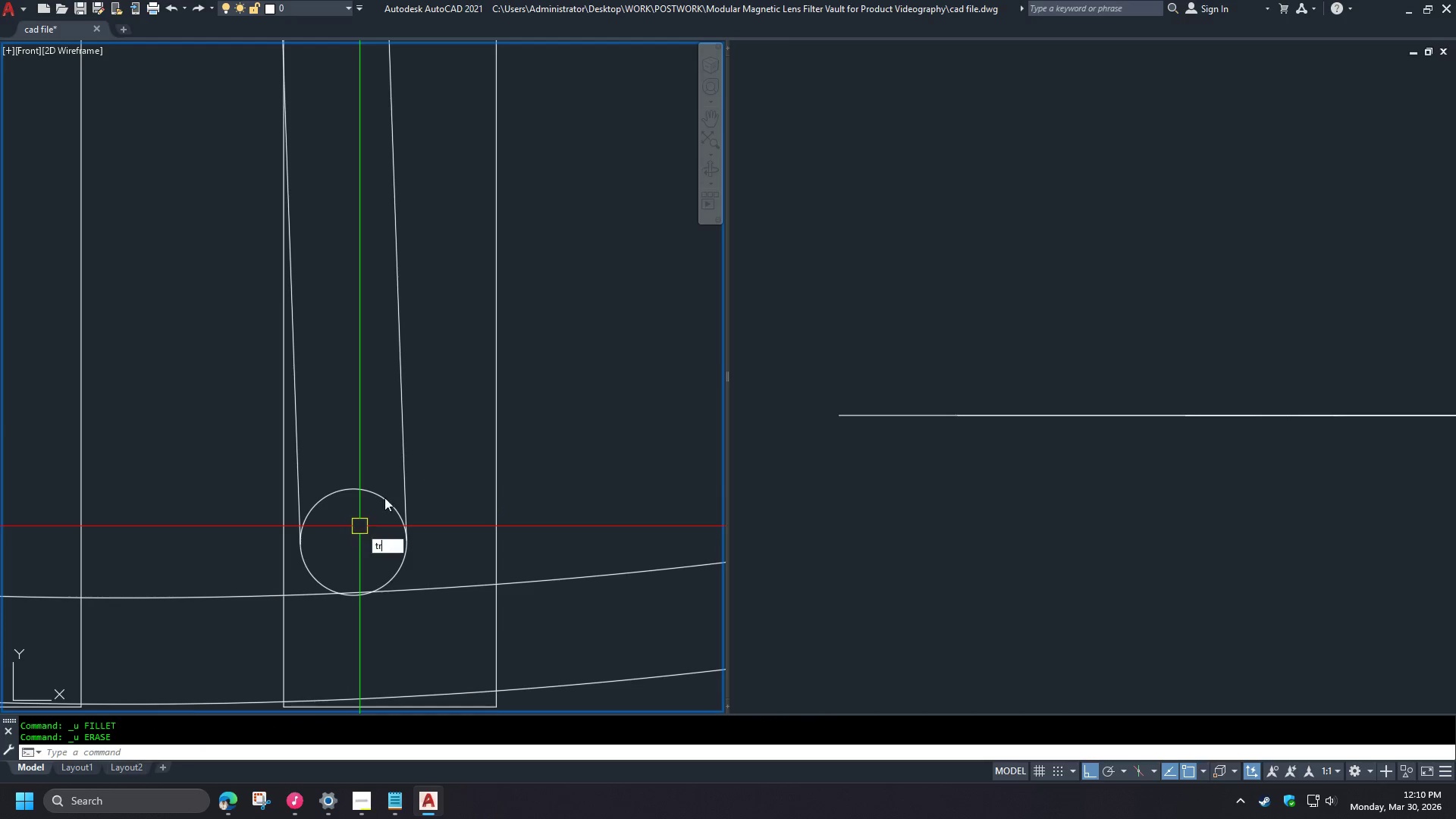 
key(R)
 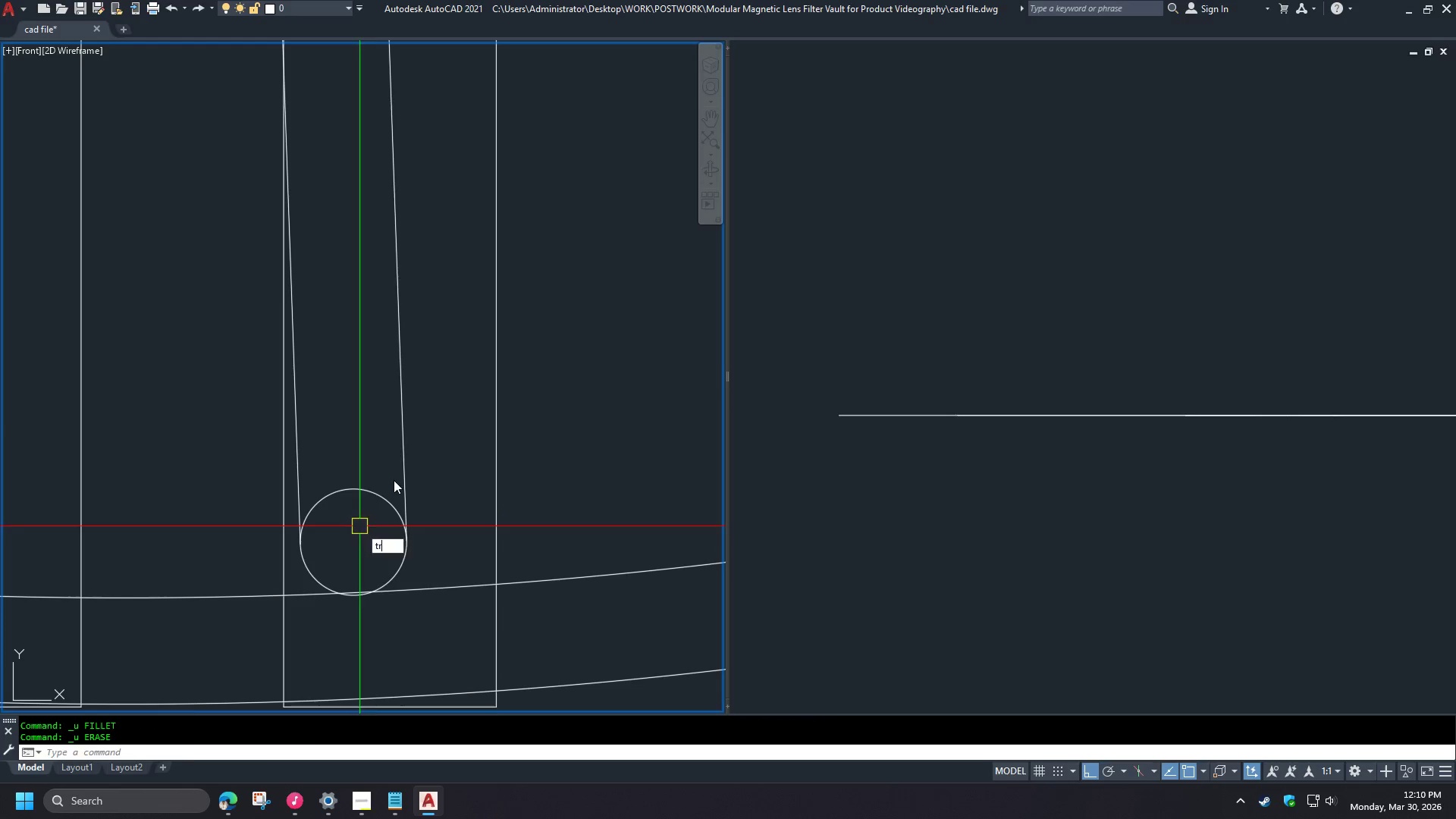 
key(Space)
 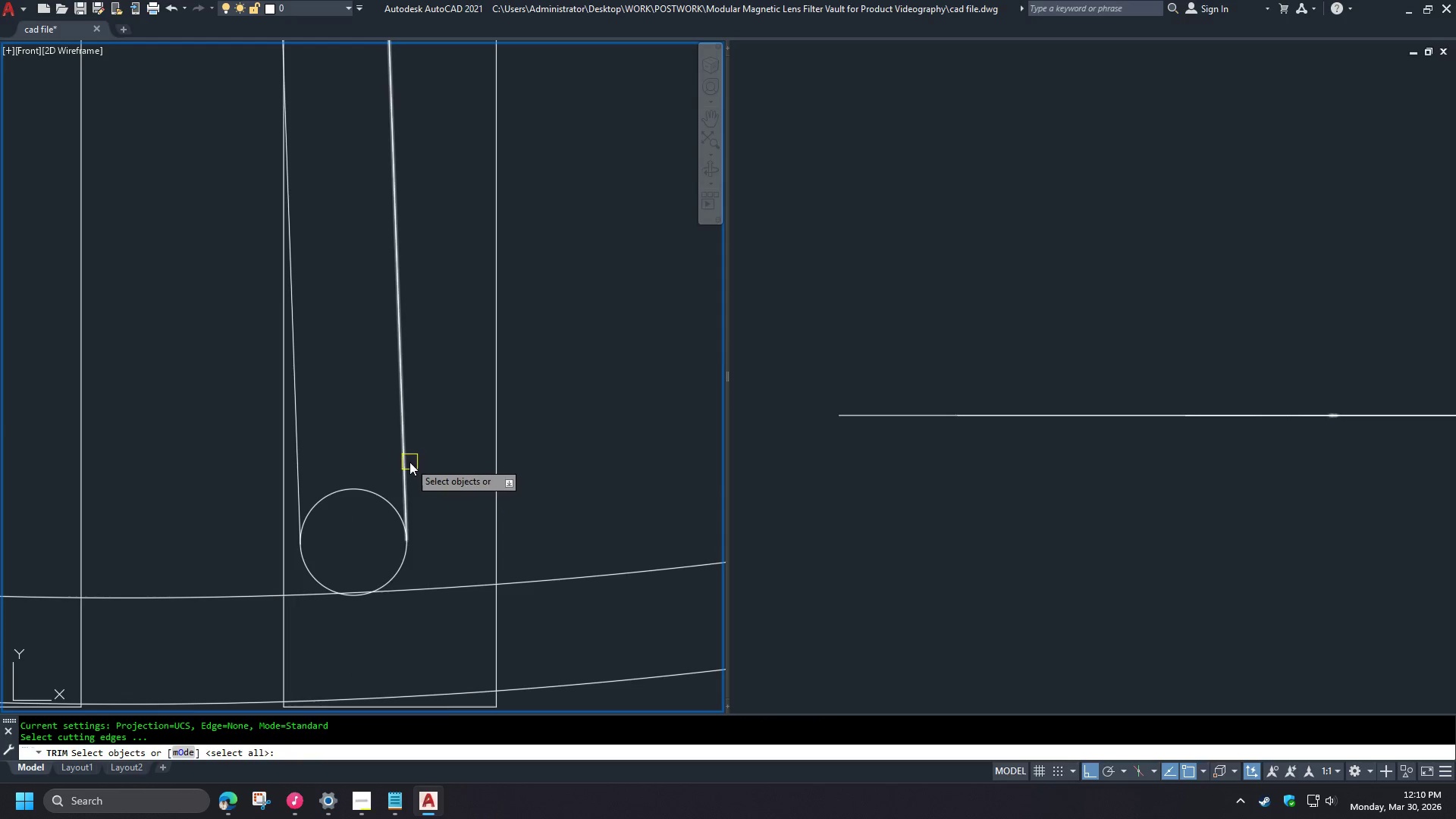 
left_click([410, 462])
 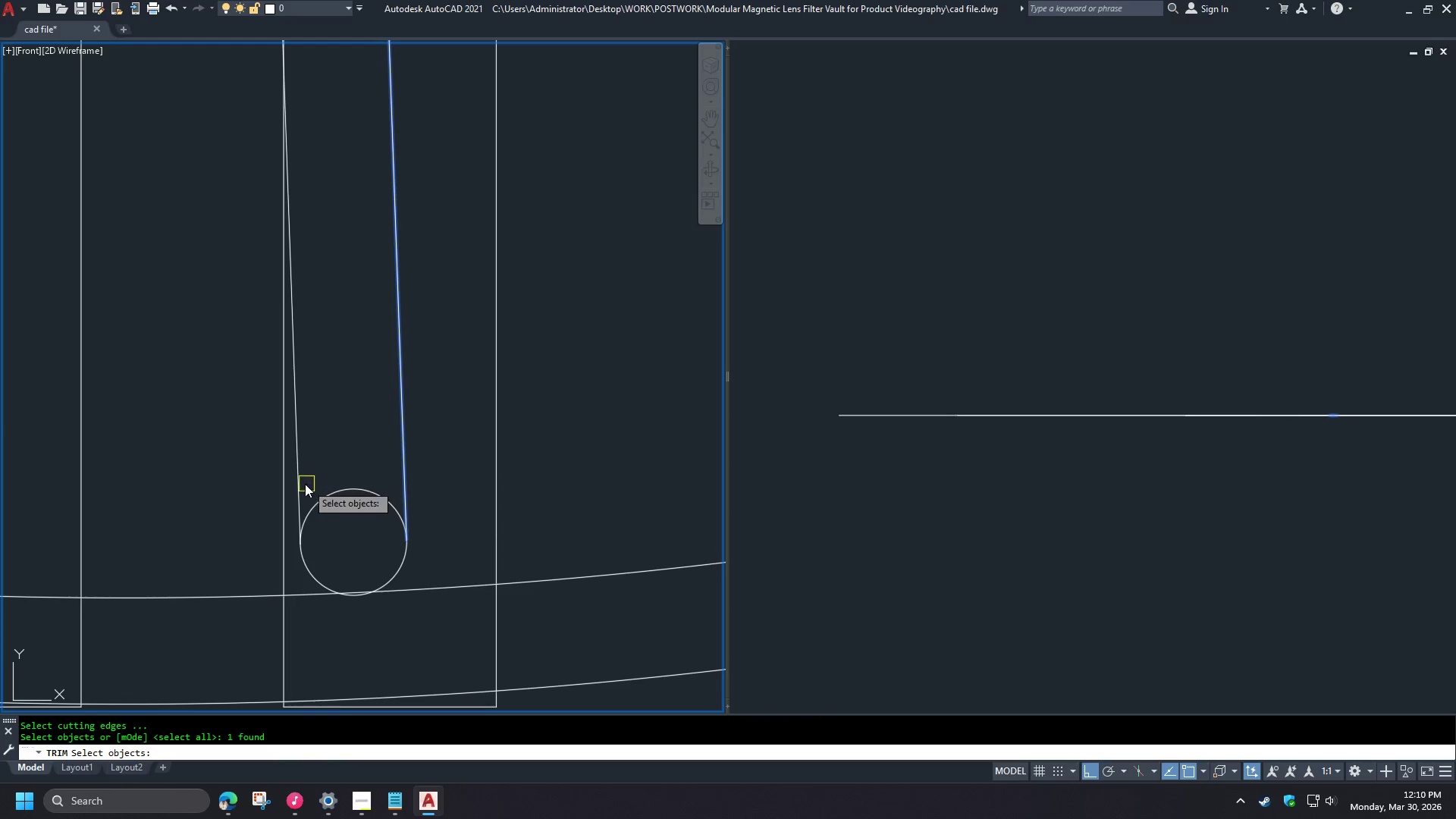 
left_click([301, 483])
 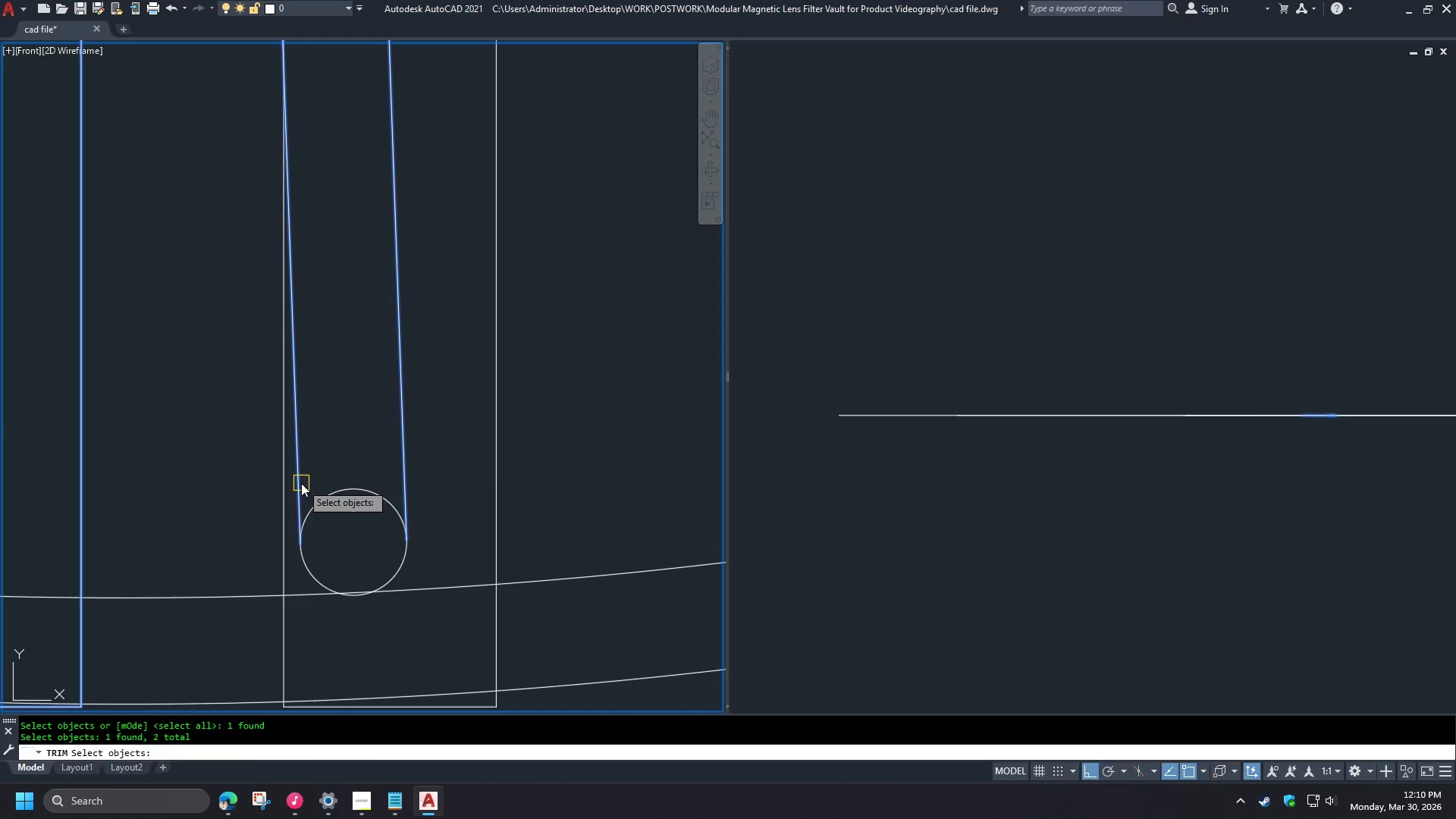 
key(Space)
 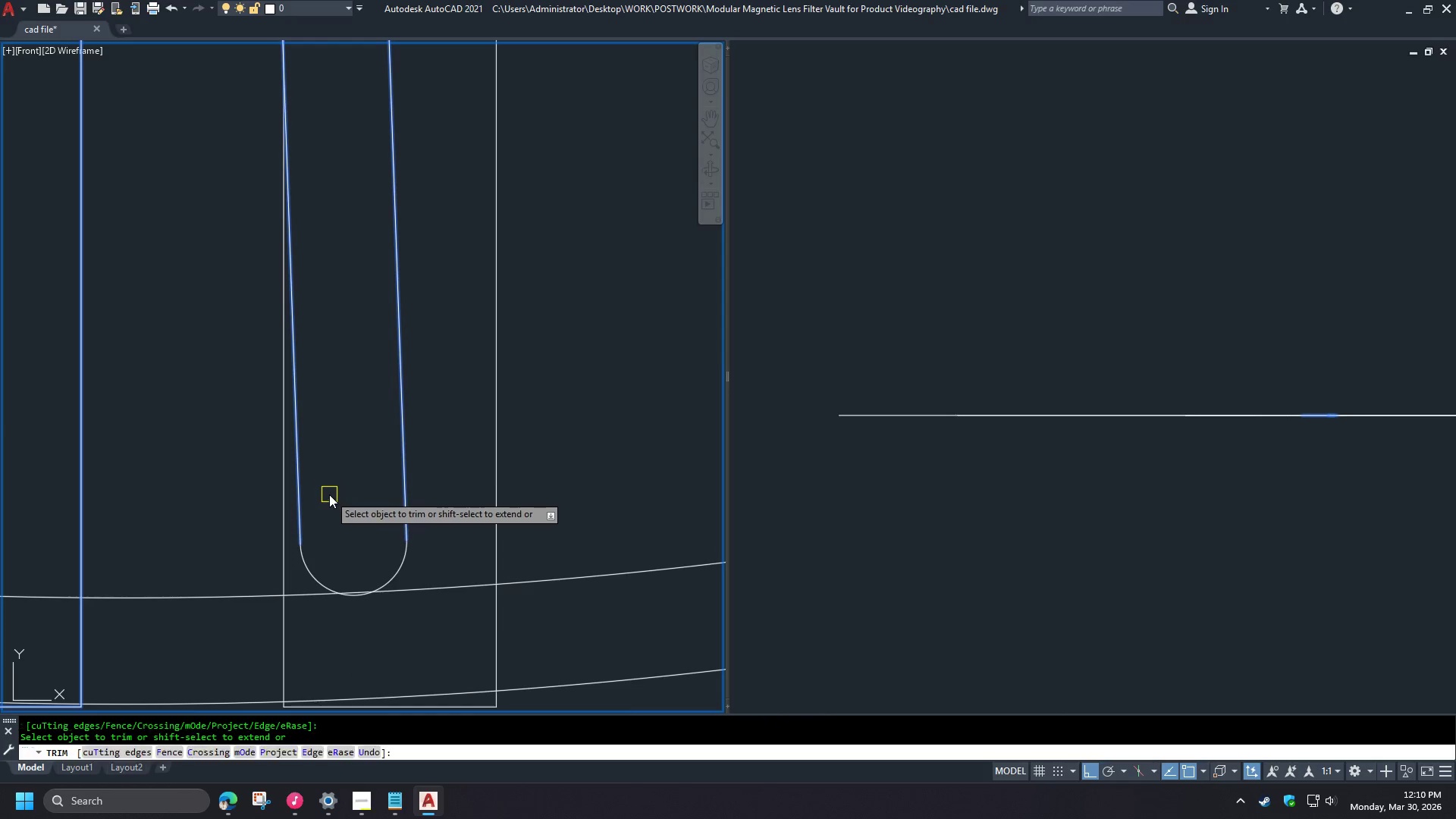 
key(Space)
 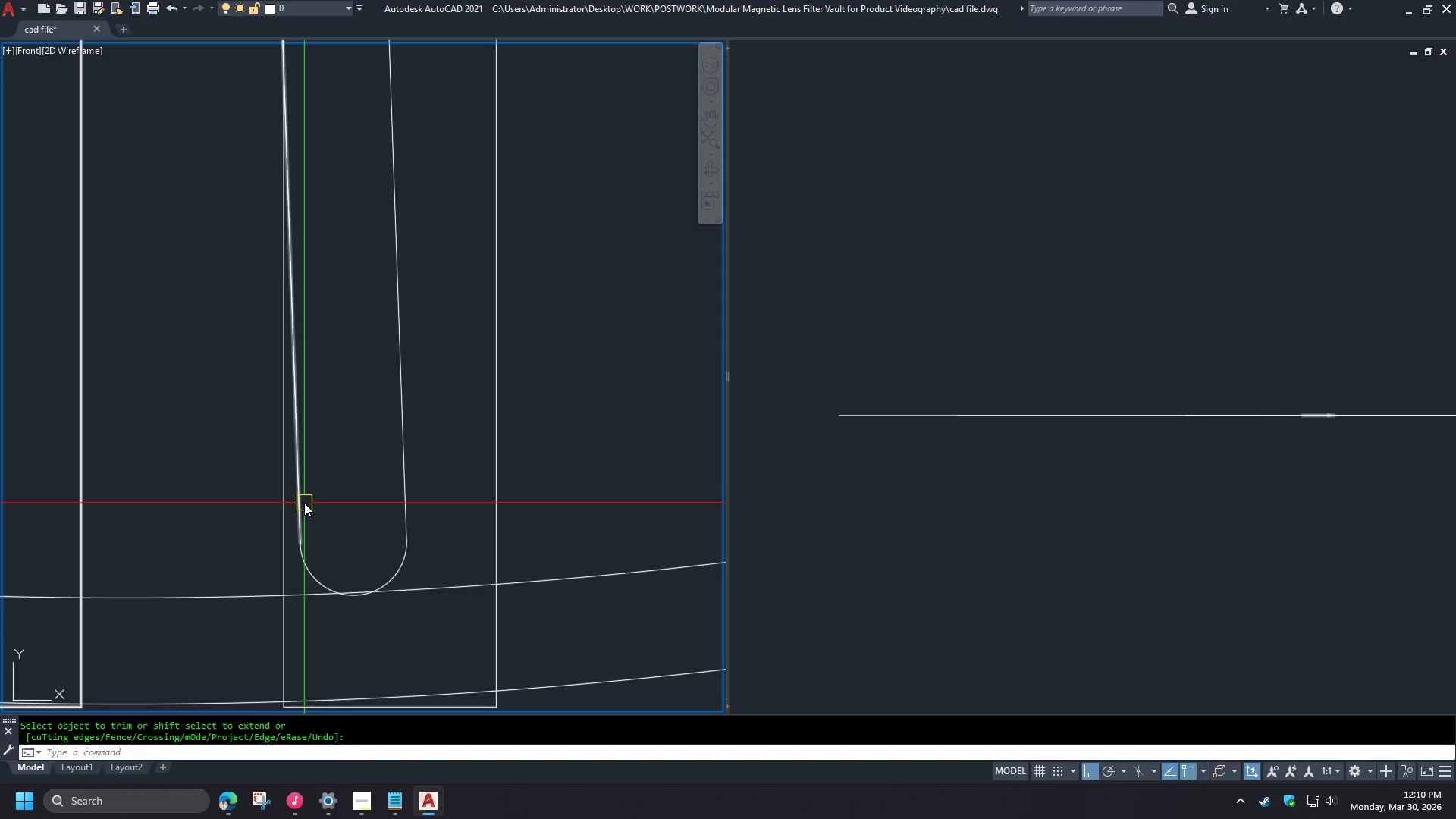 
left_click_drag(start_coordinate=[303, 504], to_coordinate=[303, 509])
 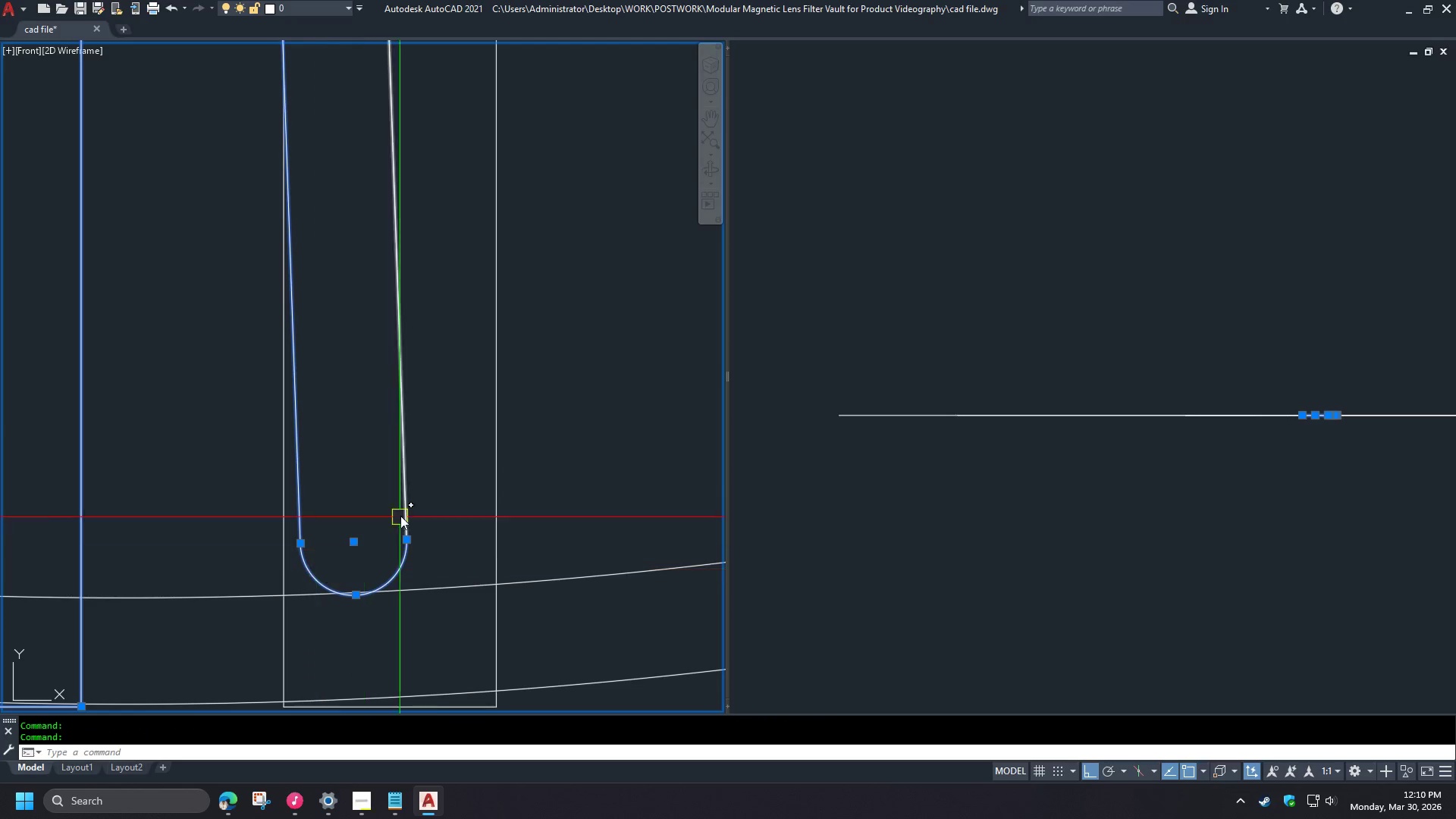 
triple_click([400, 505])
 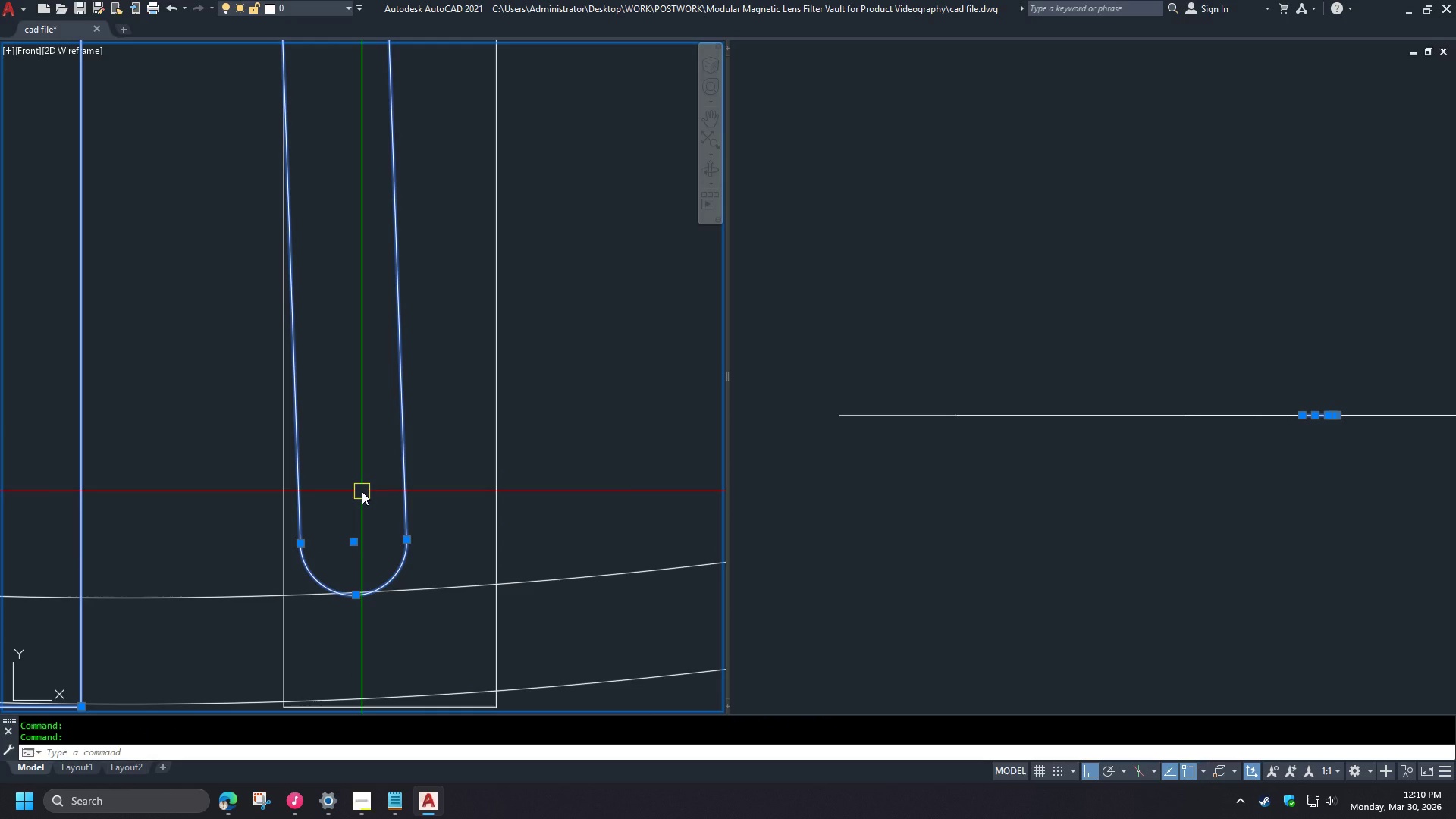 
key(J)
 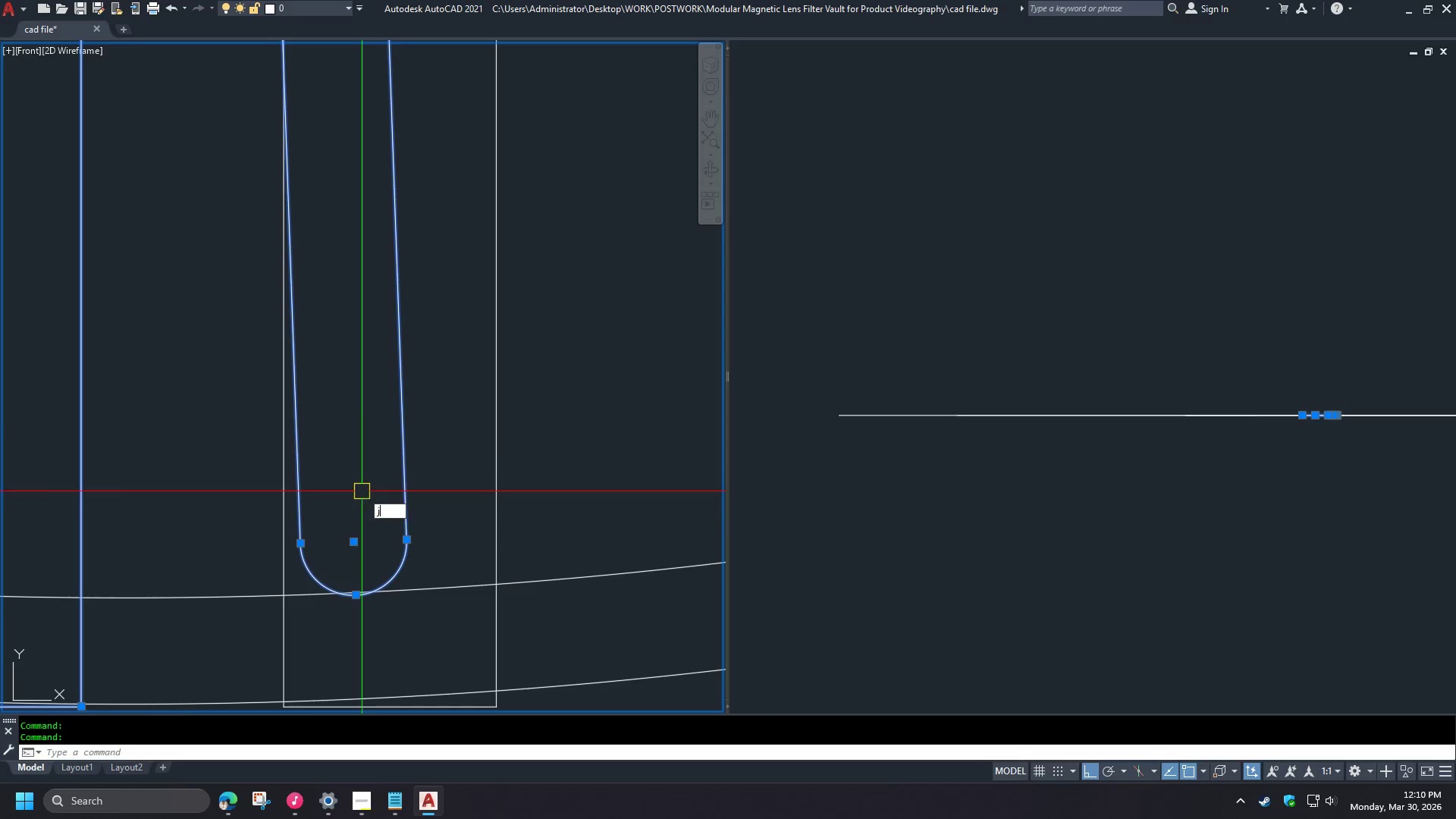 
key(Space)
 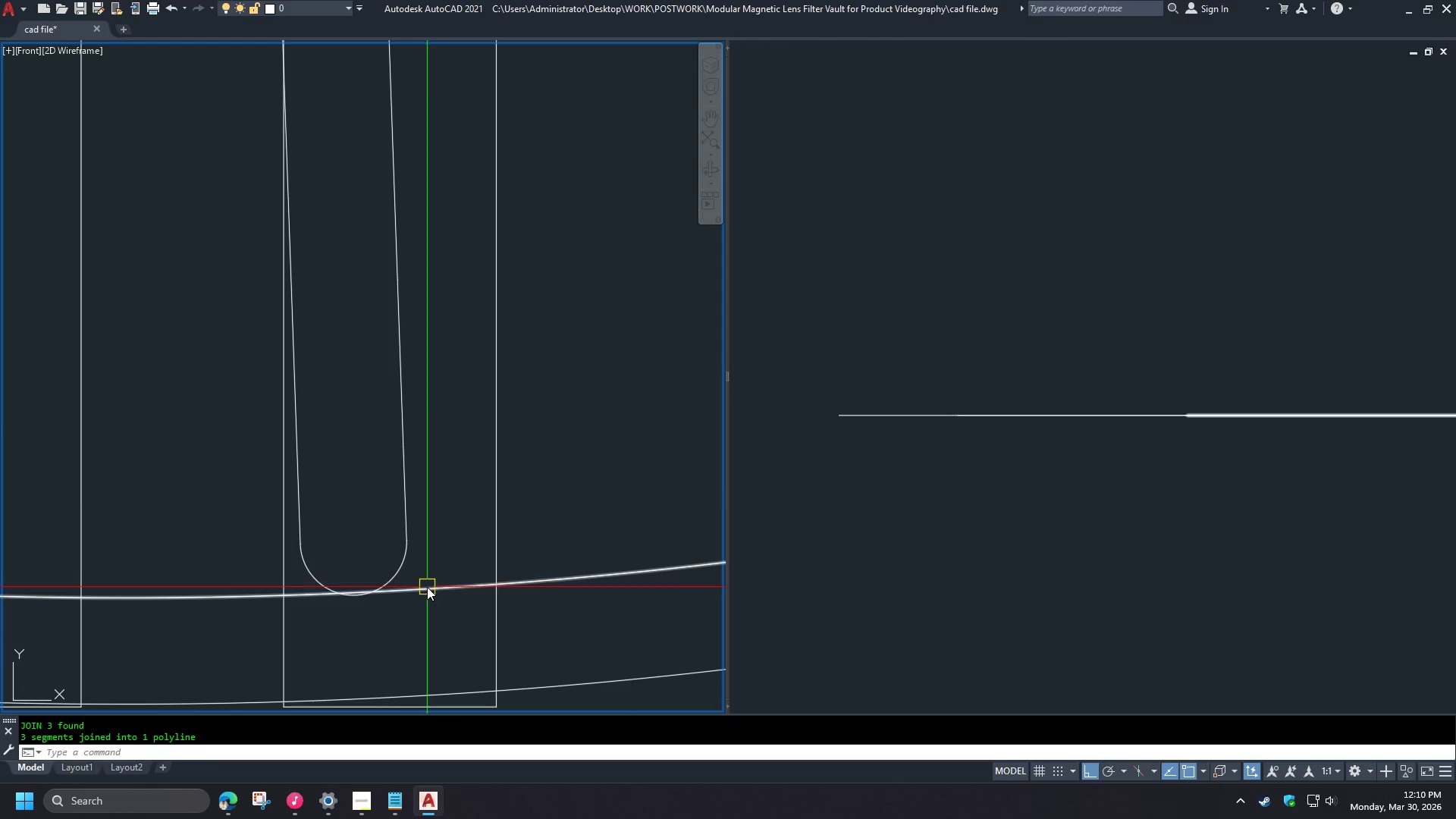 
left_click([426, 589])
 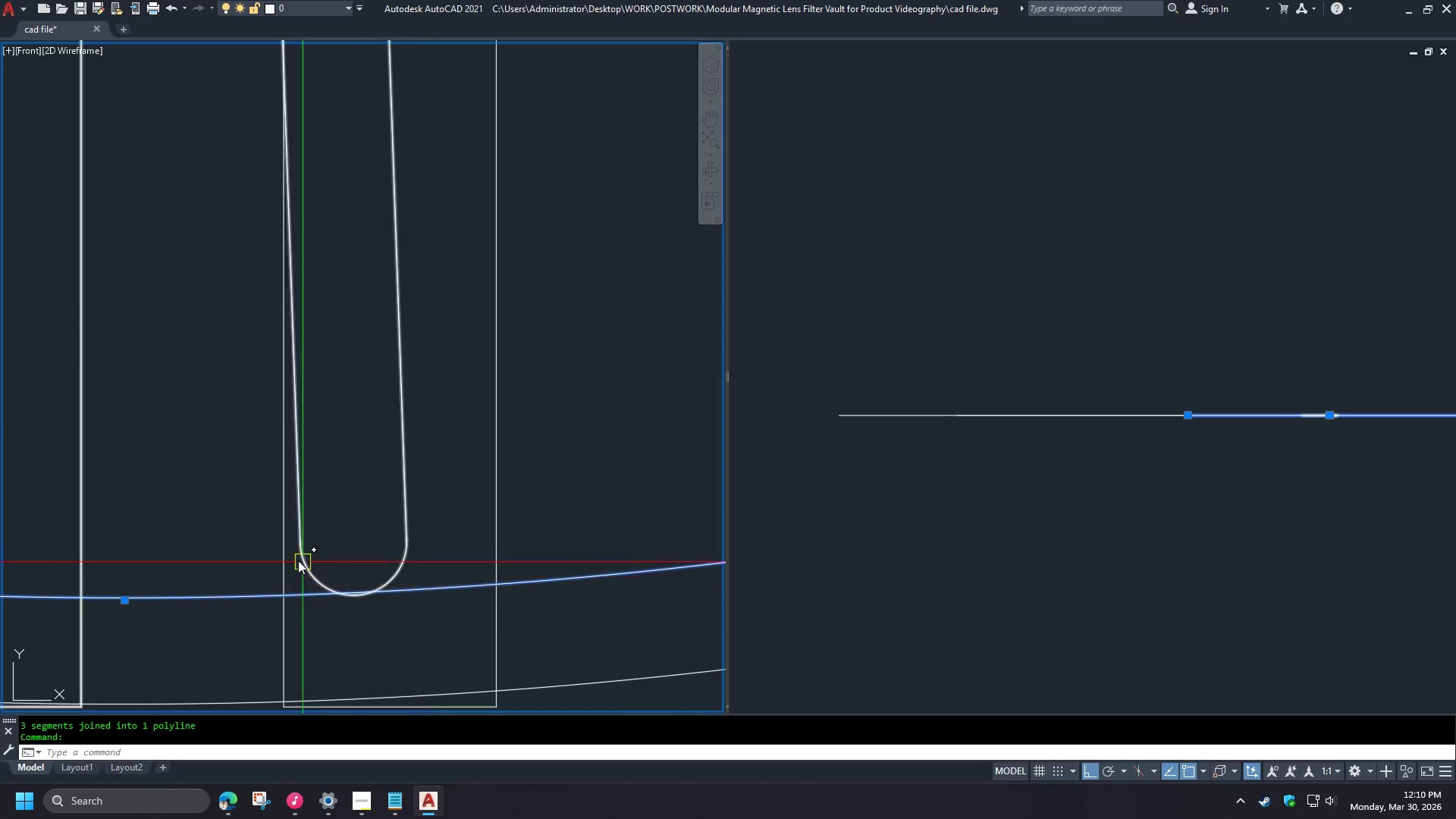 
key(E)
 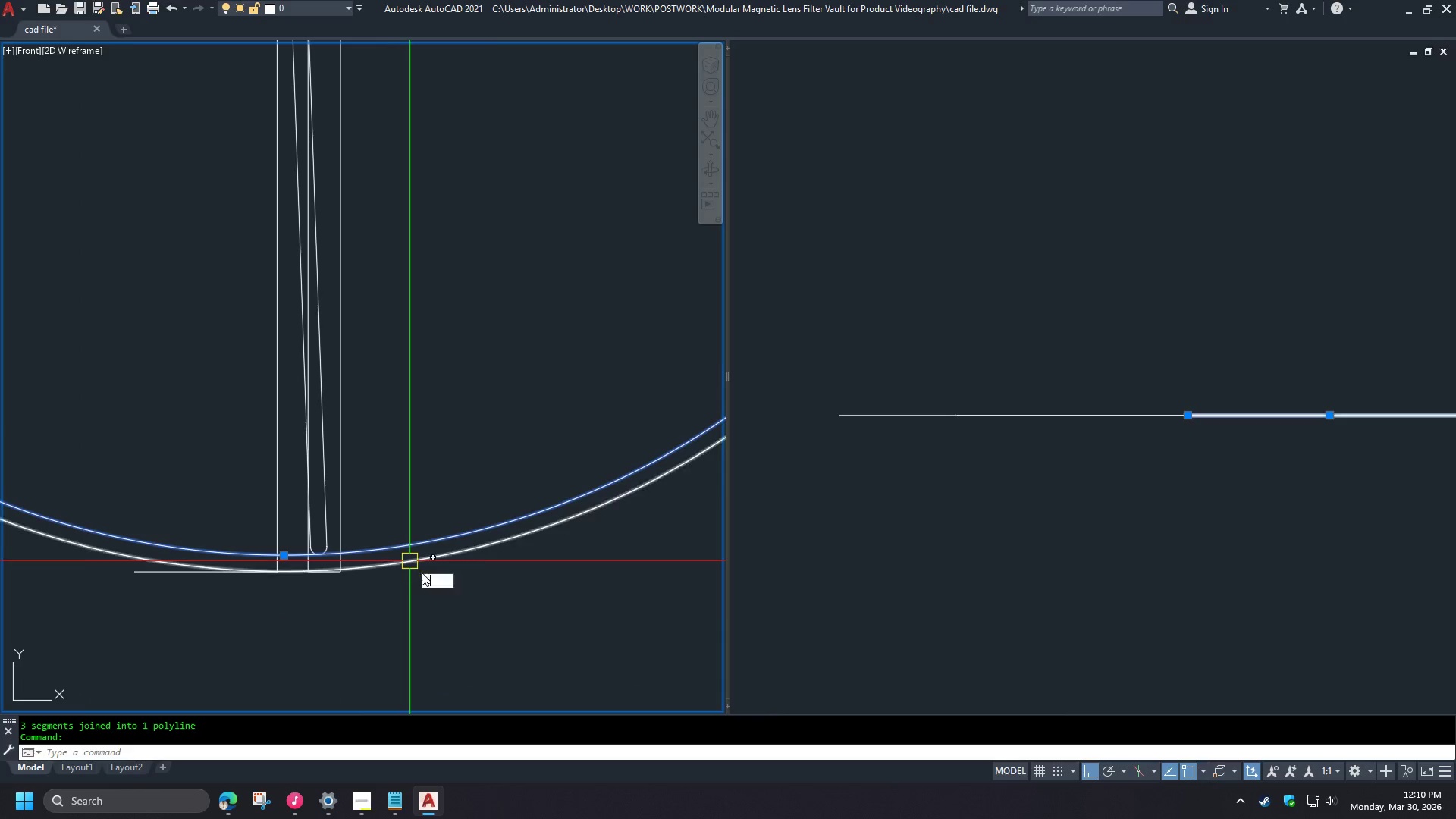 
key(Space)
 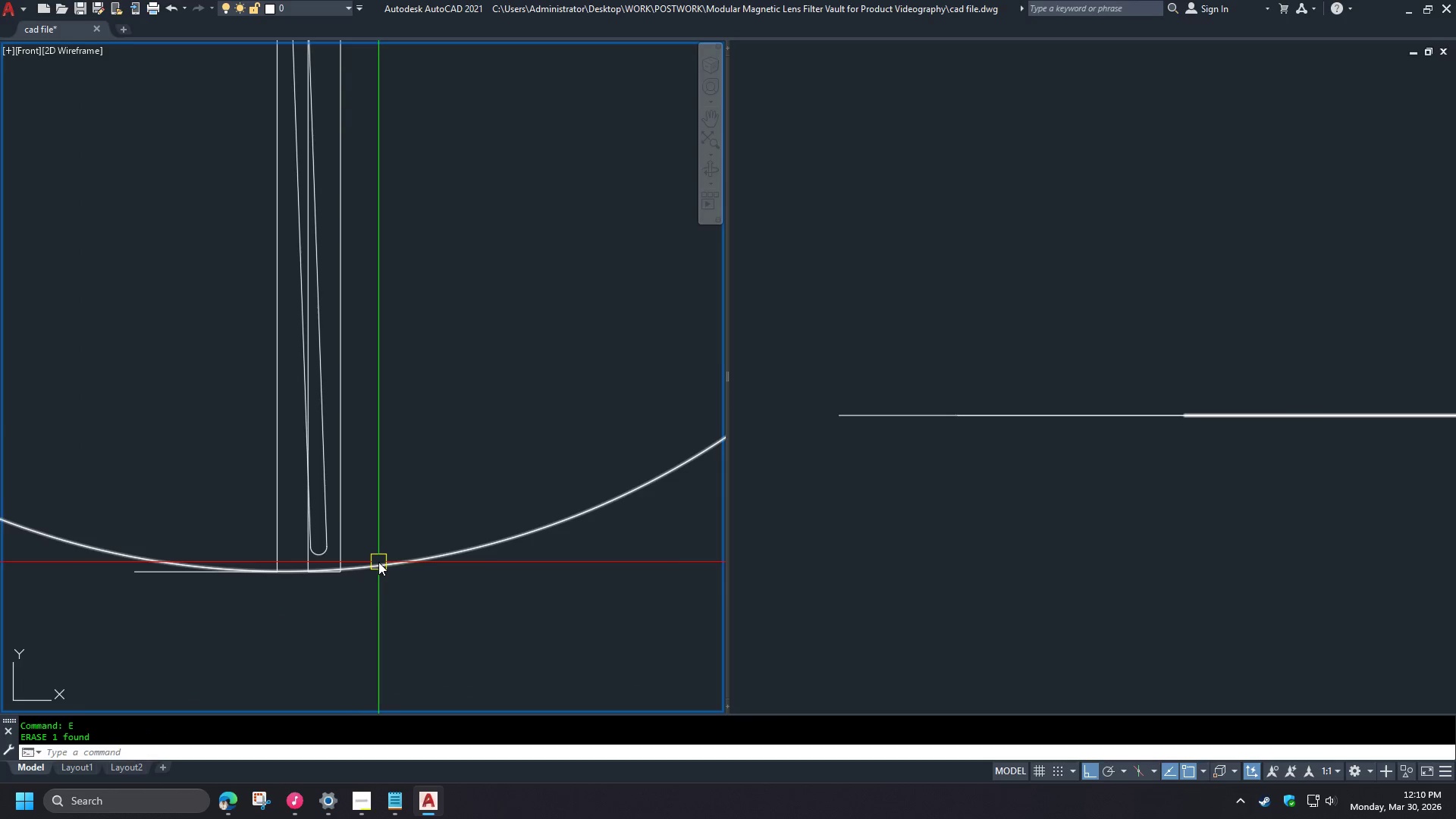 
scroll: coordinate [337, 547], scroll_direction: down, amount: 4.0
 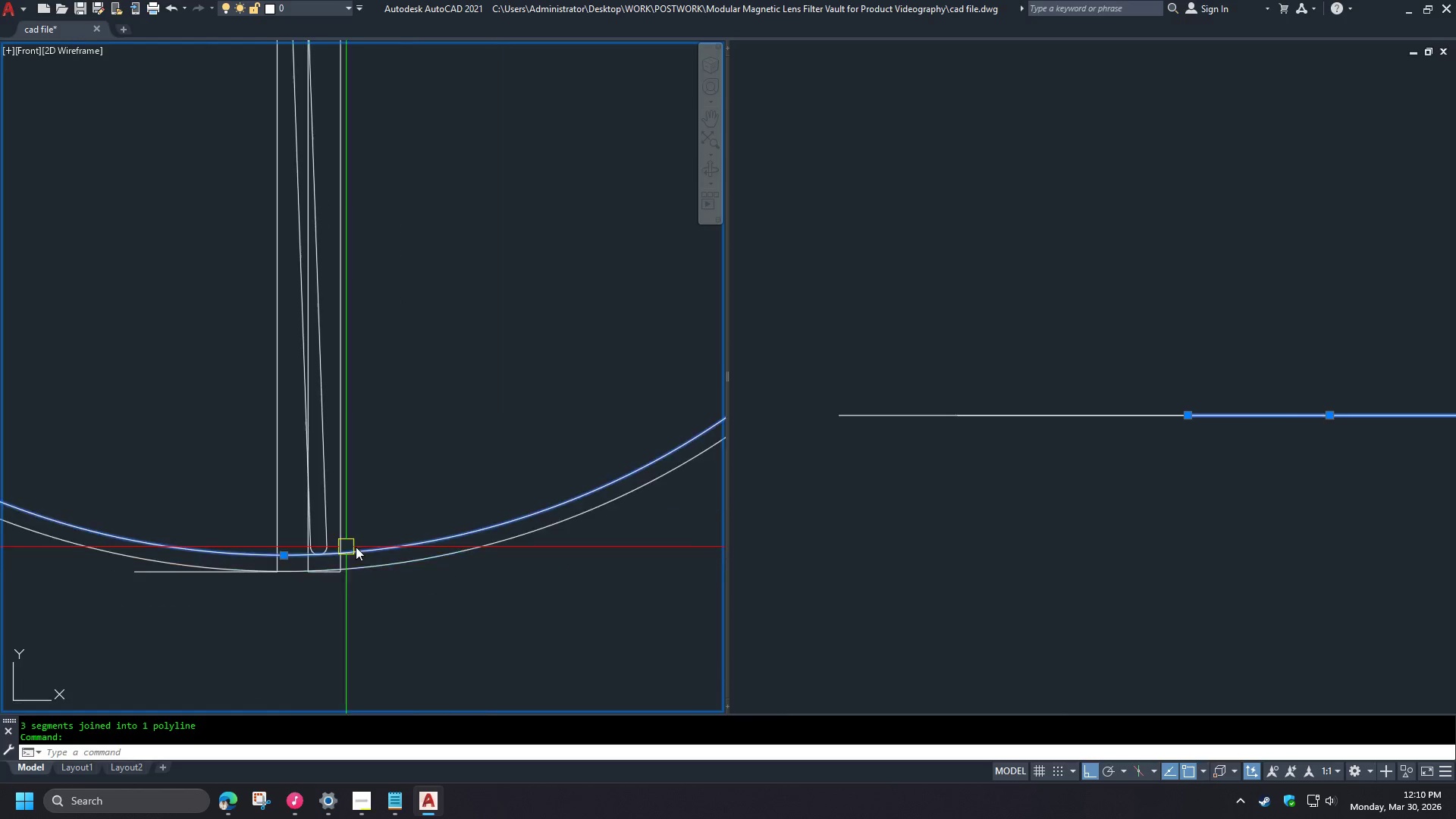 
left_click([378, 562])
 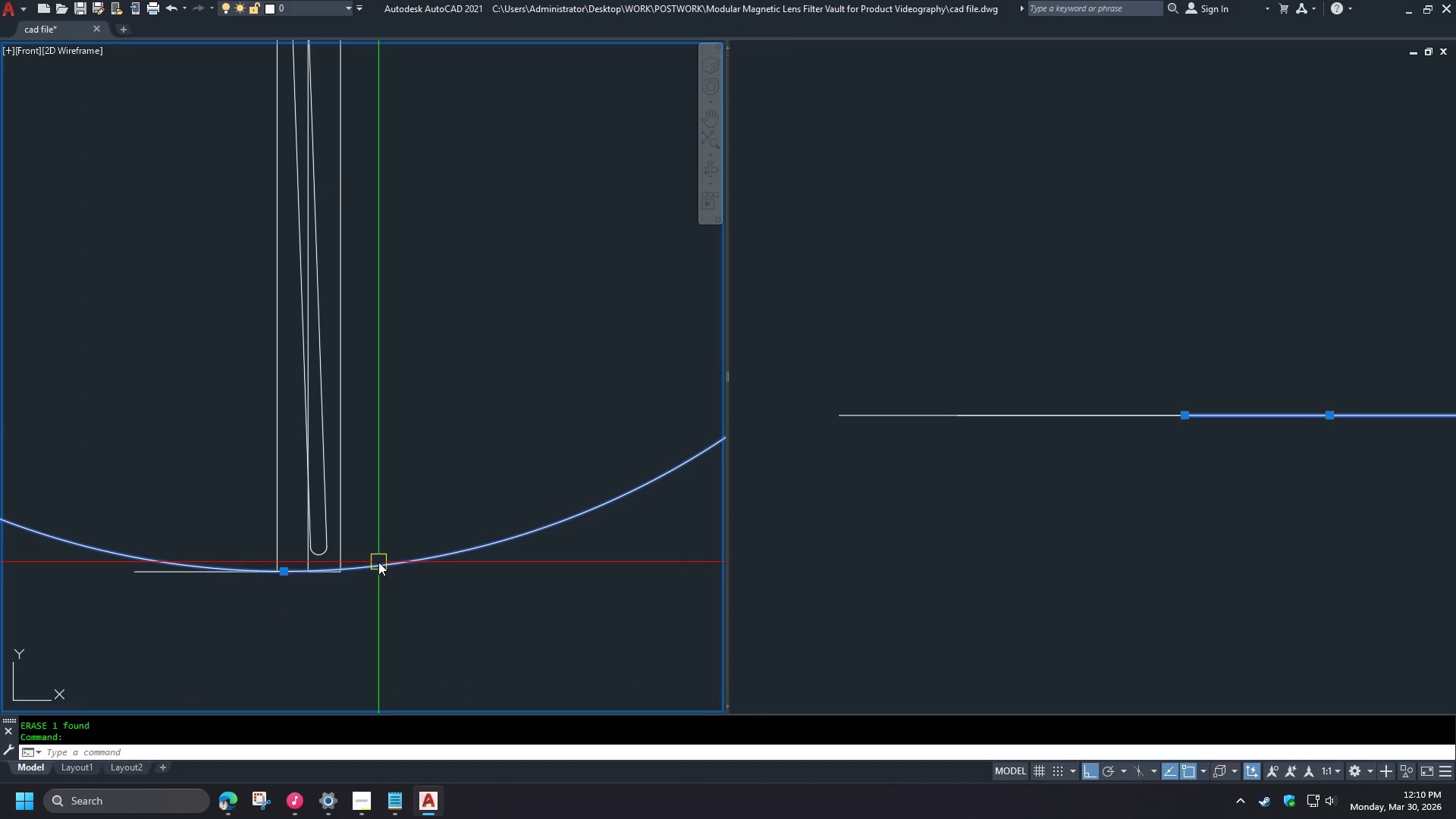 
key(E)
 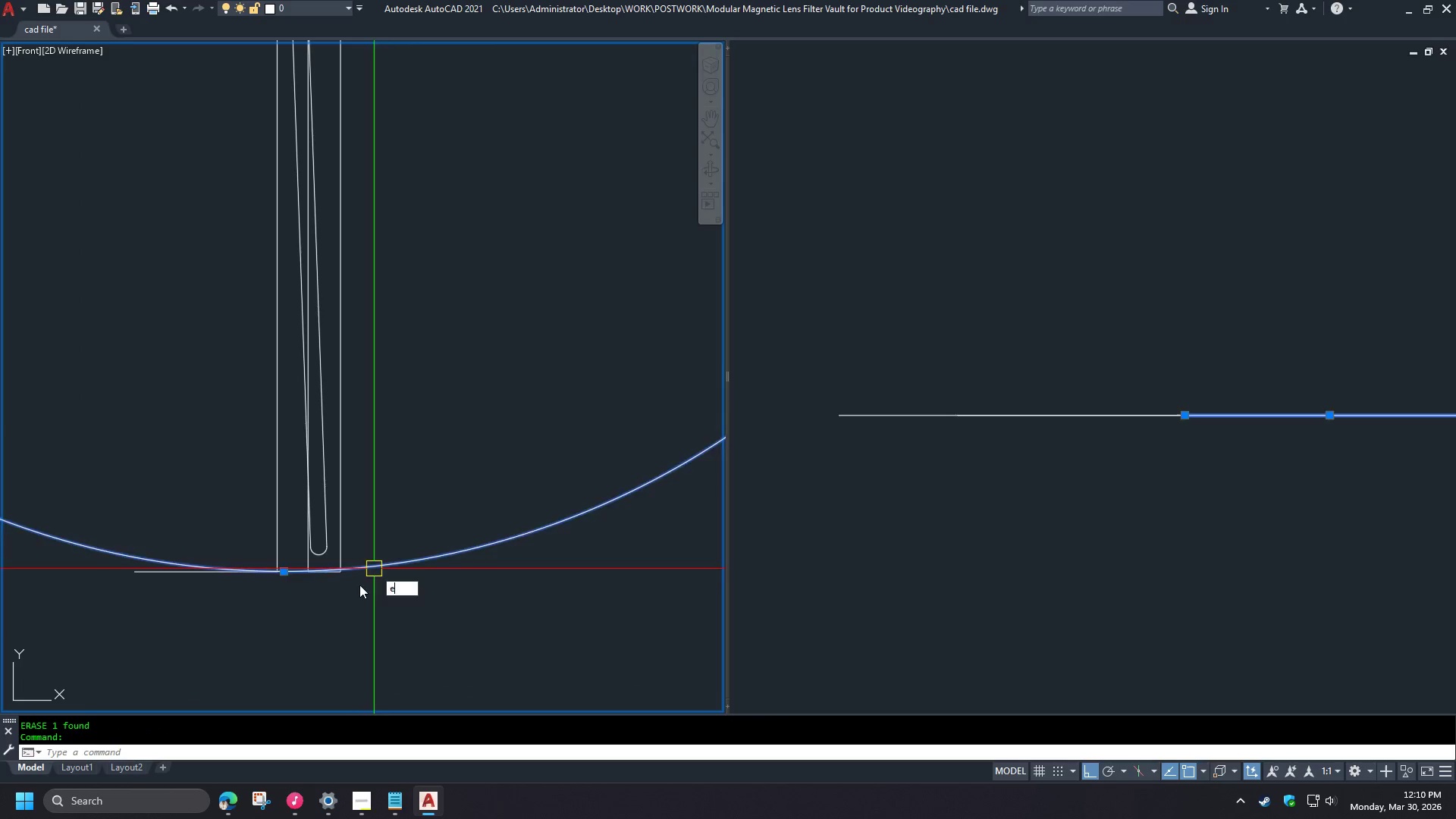 
key(Space)
 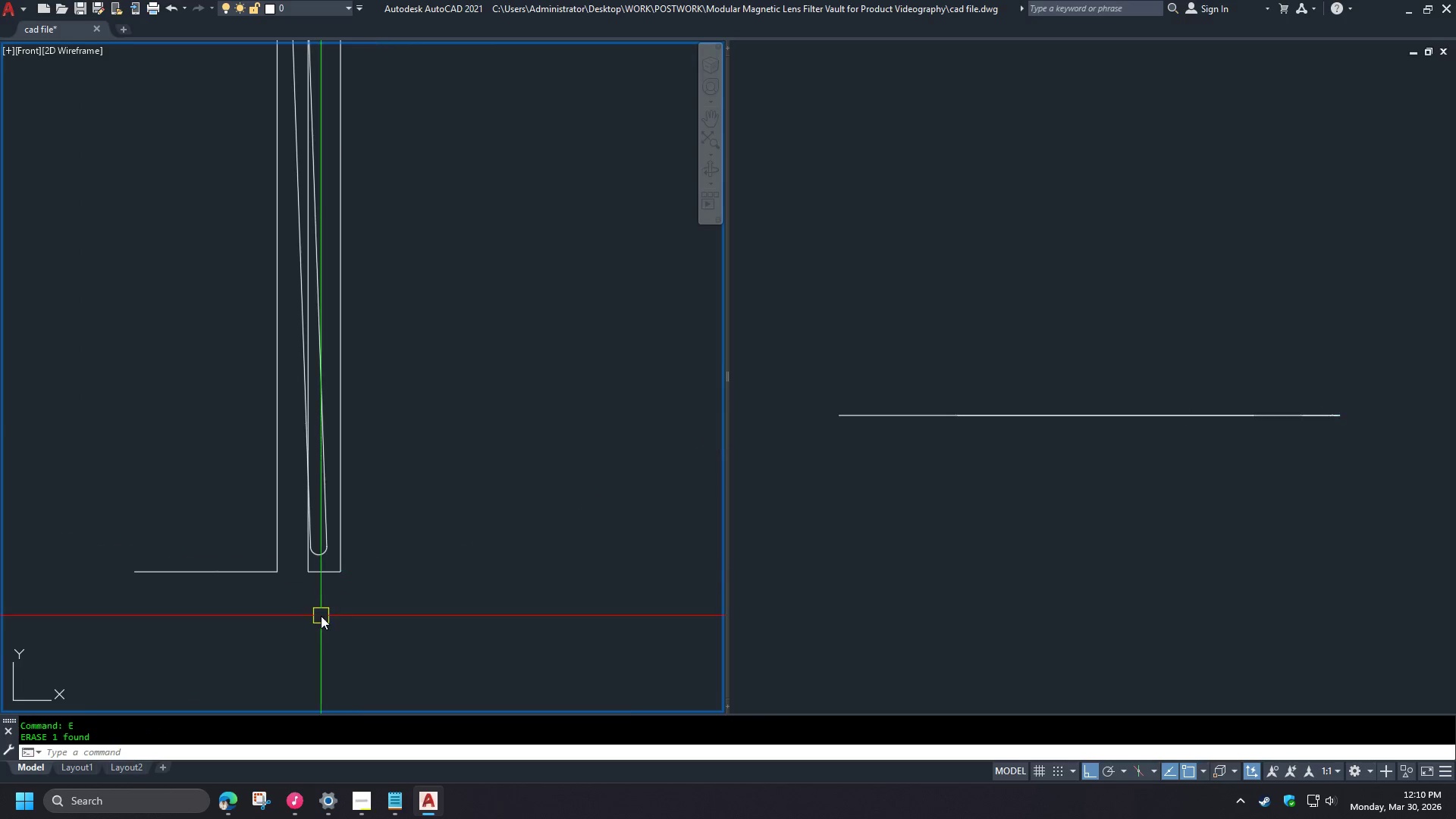 
scroll: coordinate [322, 613], scroll_direction: down, amount: 3.0
 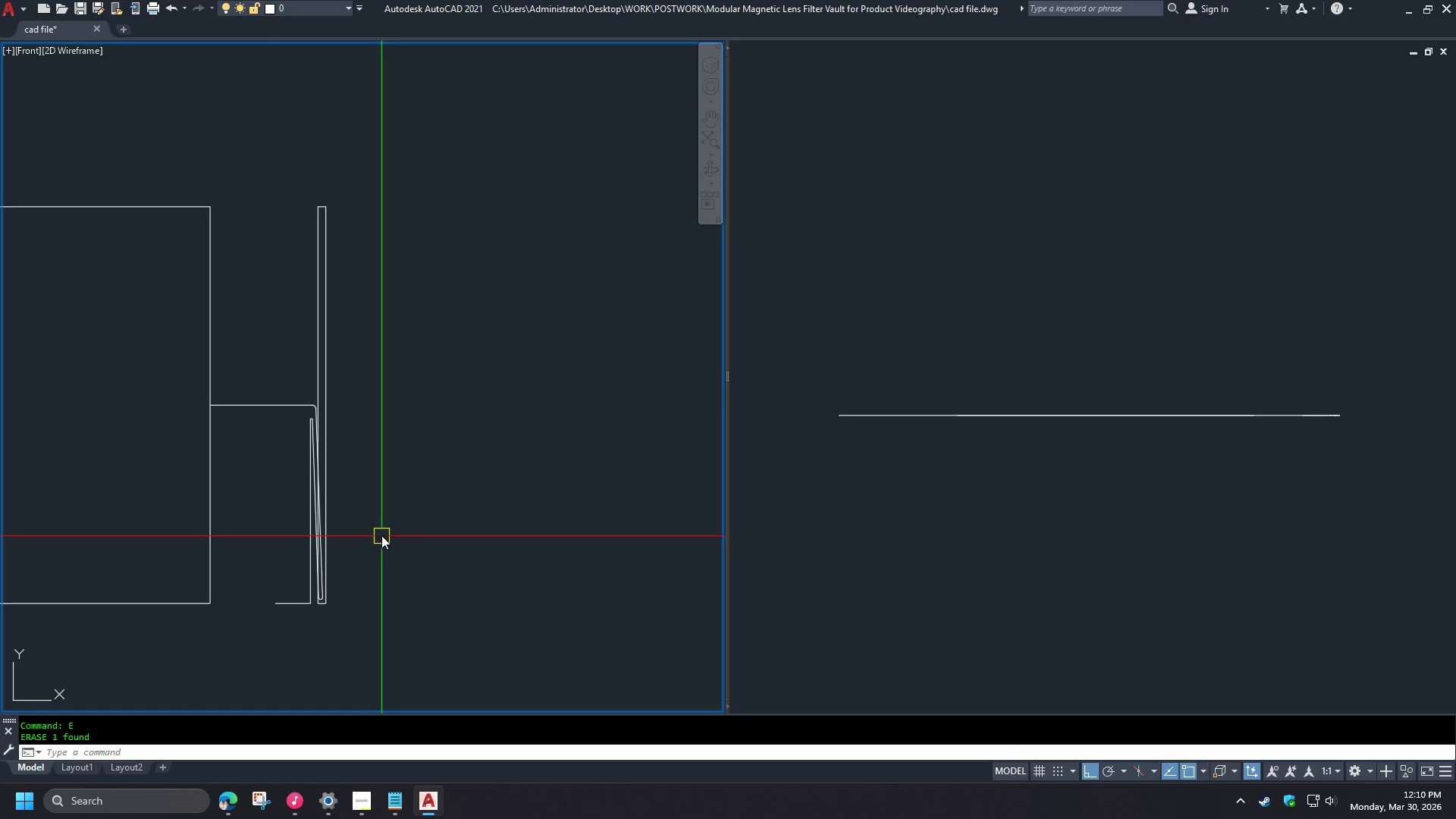 
scroll: coordinate [356, 514], scroll_direction: up, amount: 2.0
 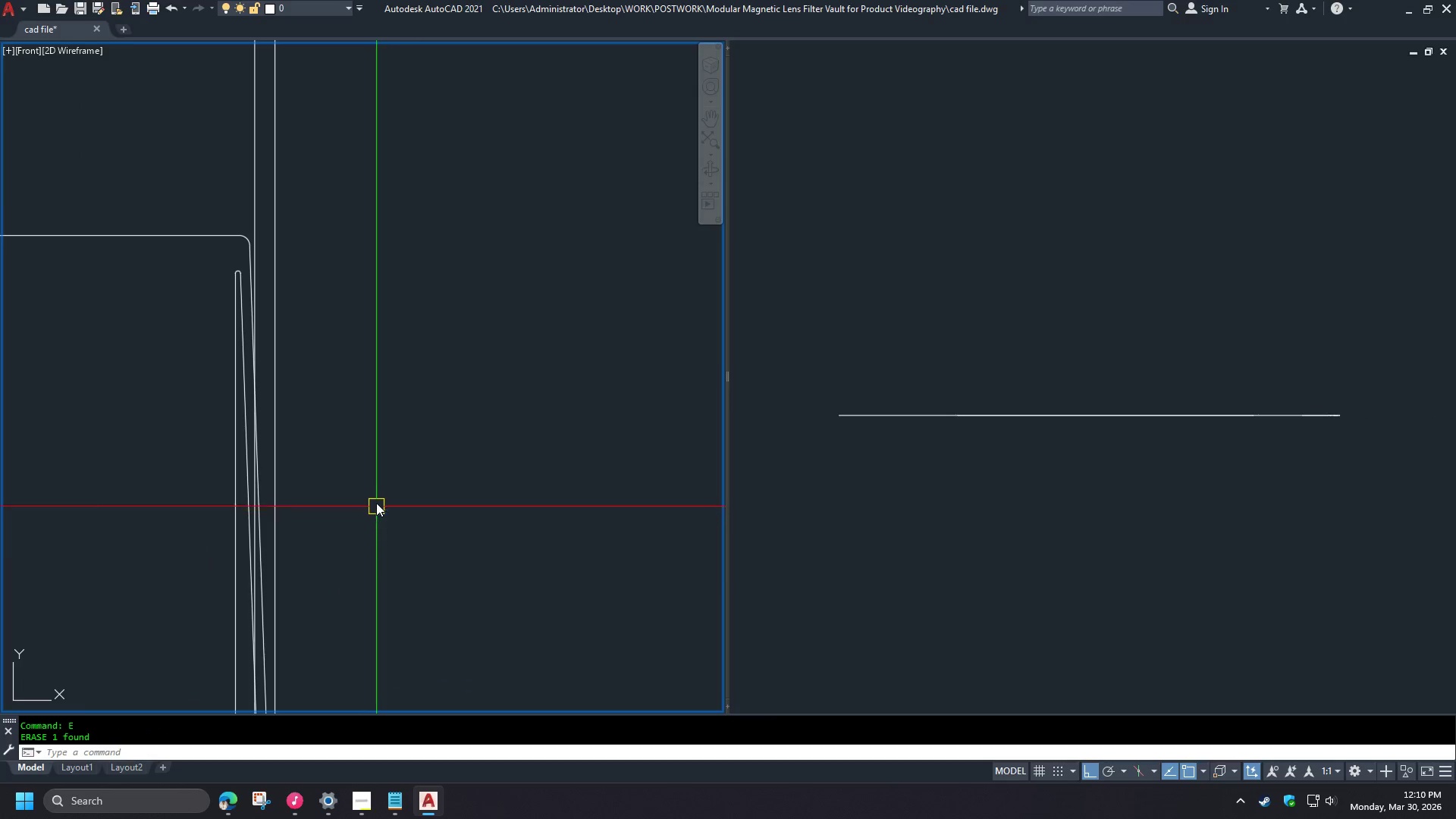 
type(di )
key(Escape)
type( )
 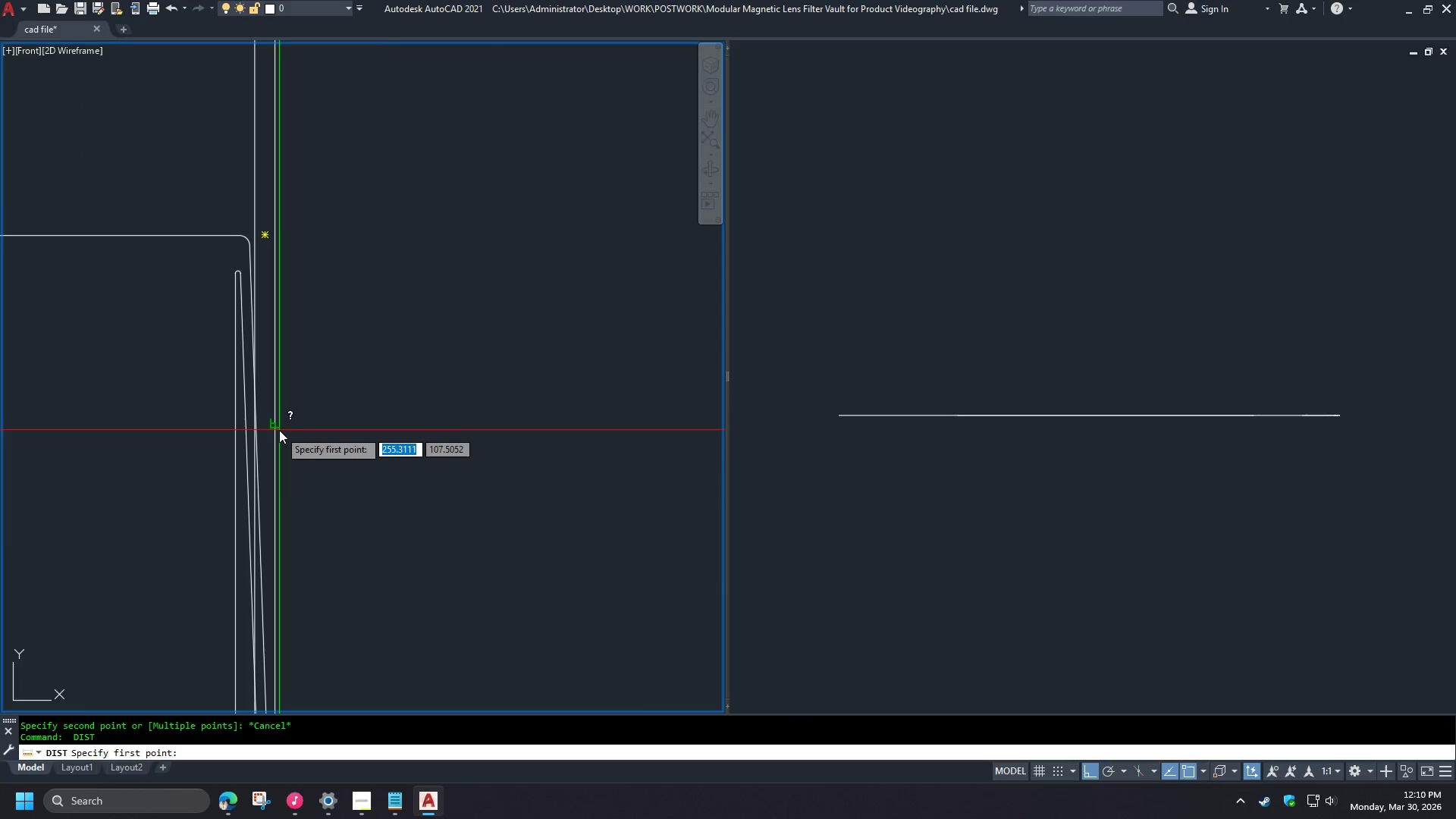 
left_click([279, 430])
 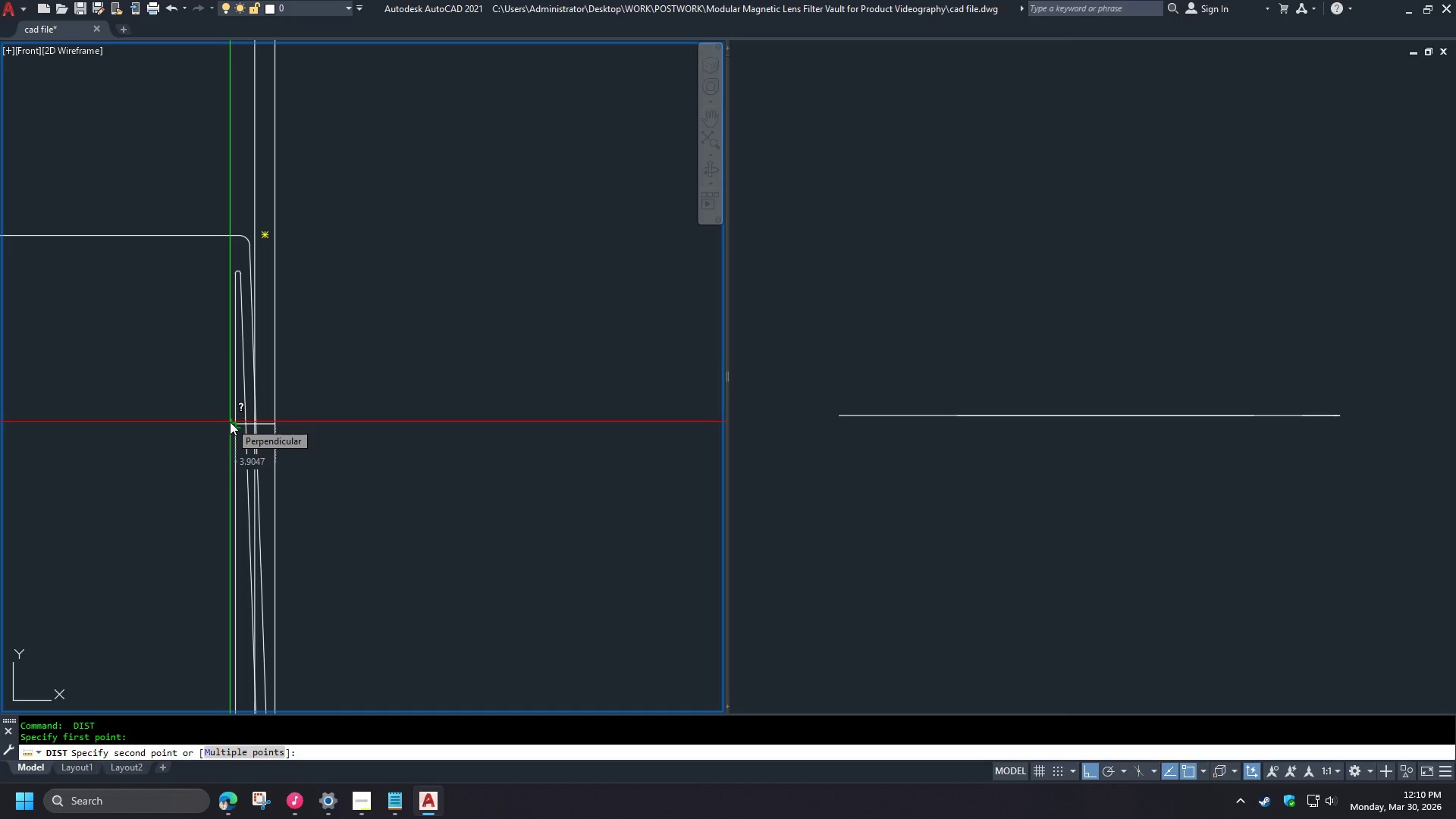 
wait(7.59)
 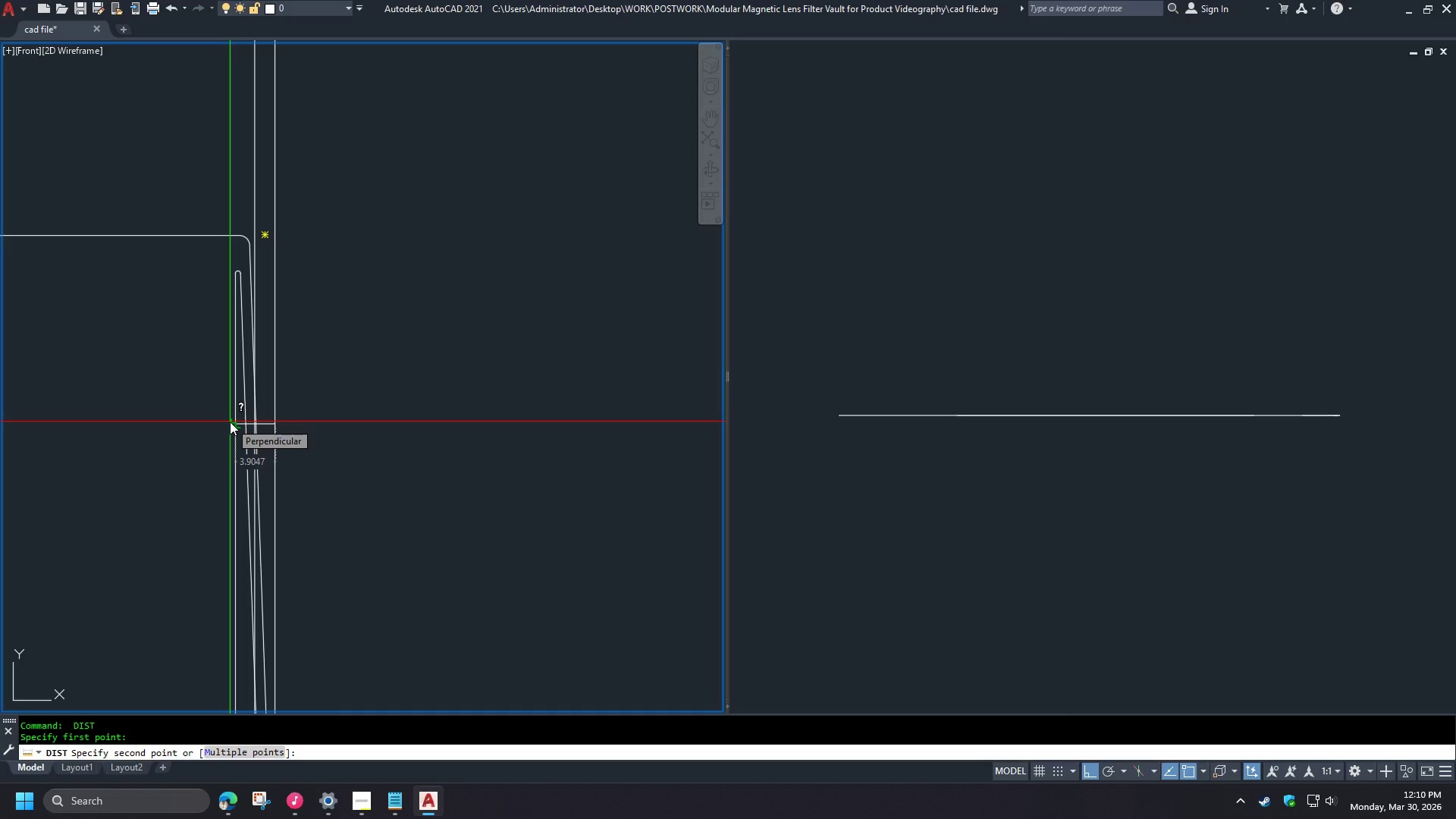 
key(Escape)
 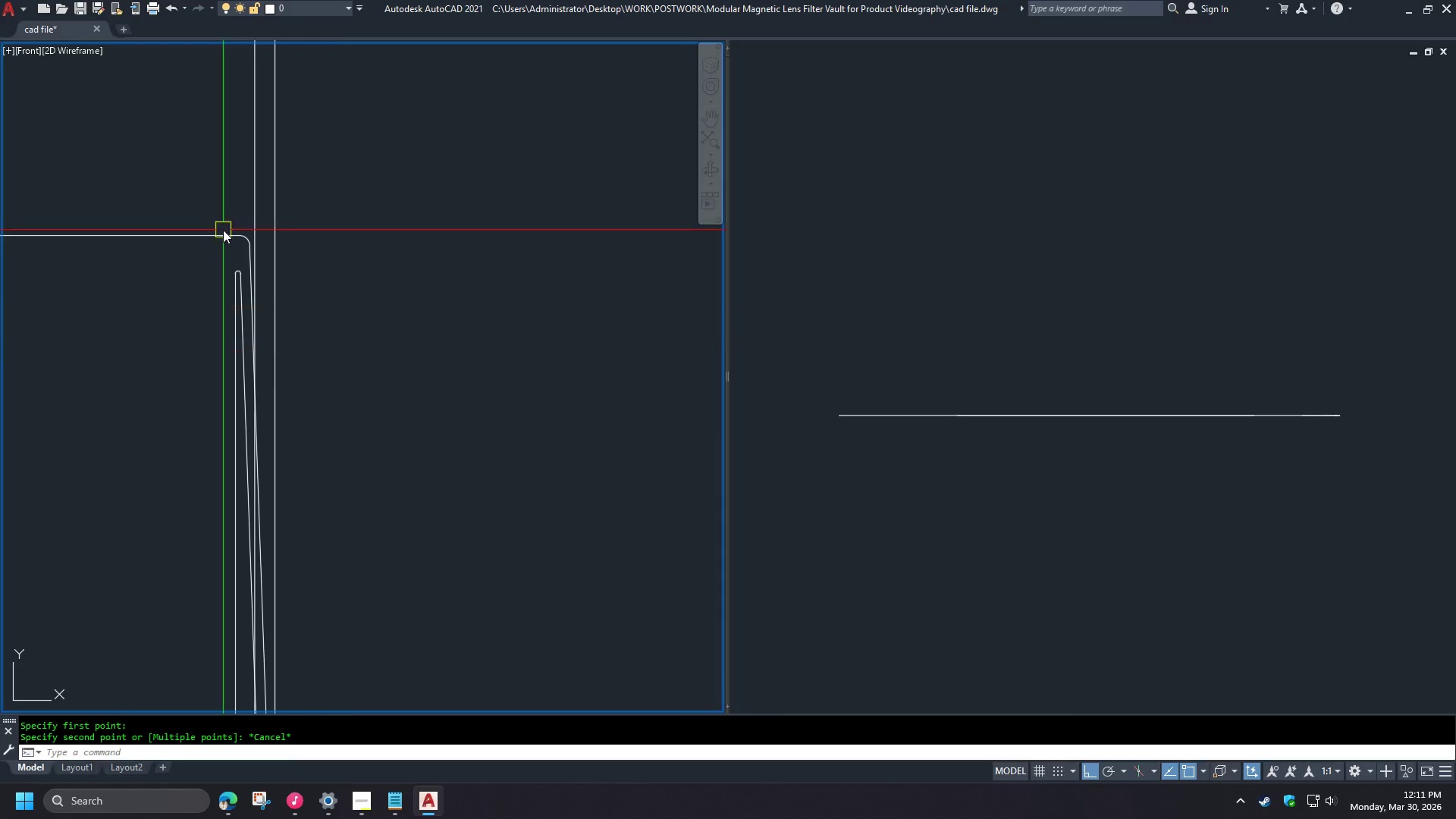 
scroll: coordinate [246, 253], scroll_direction: up, amount: 4.0
 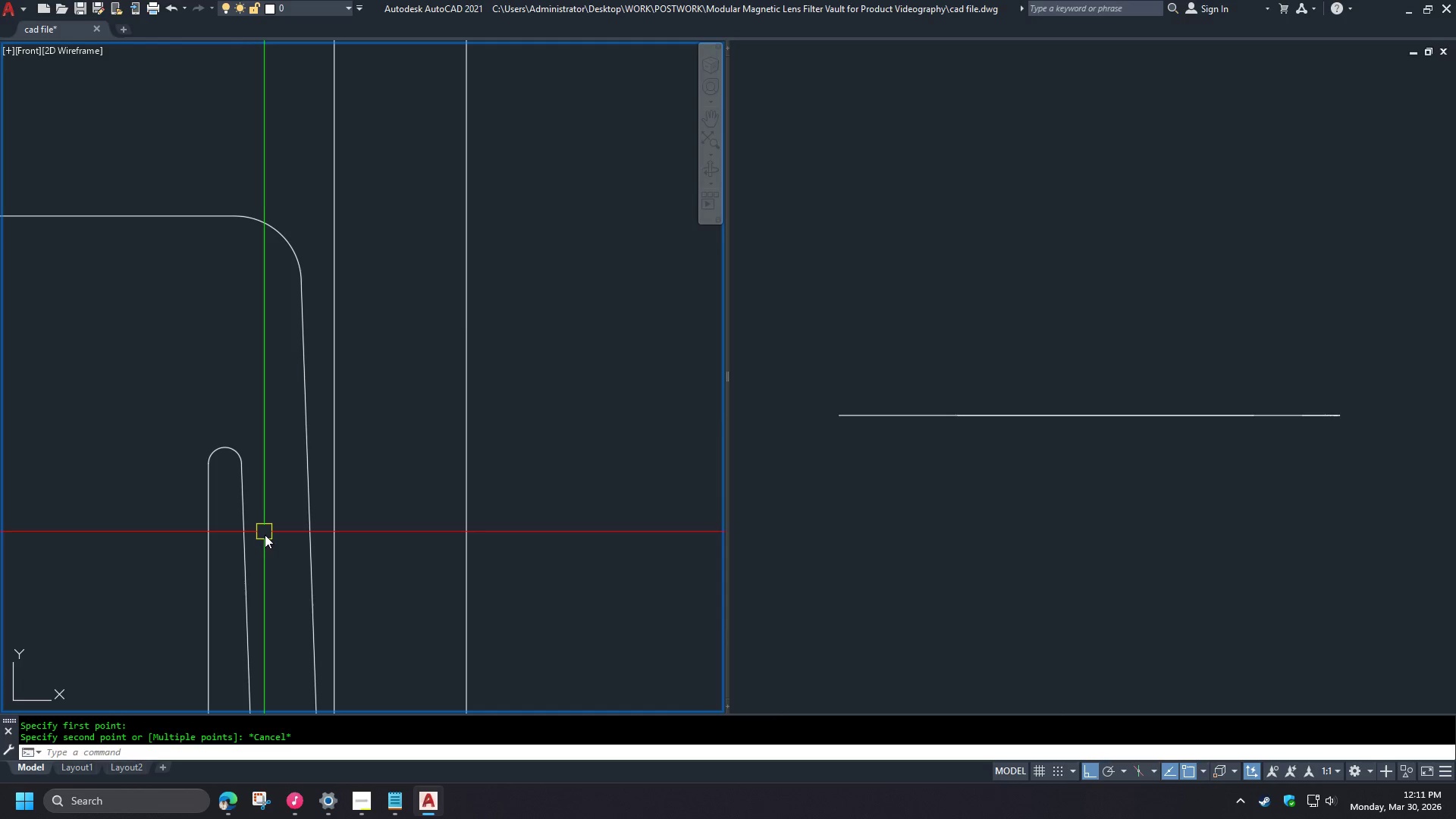 
type(di )
key(Escape)
 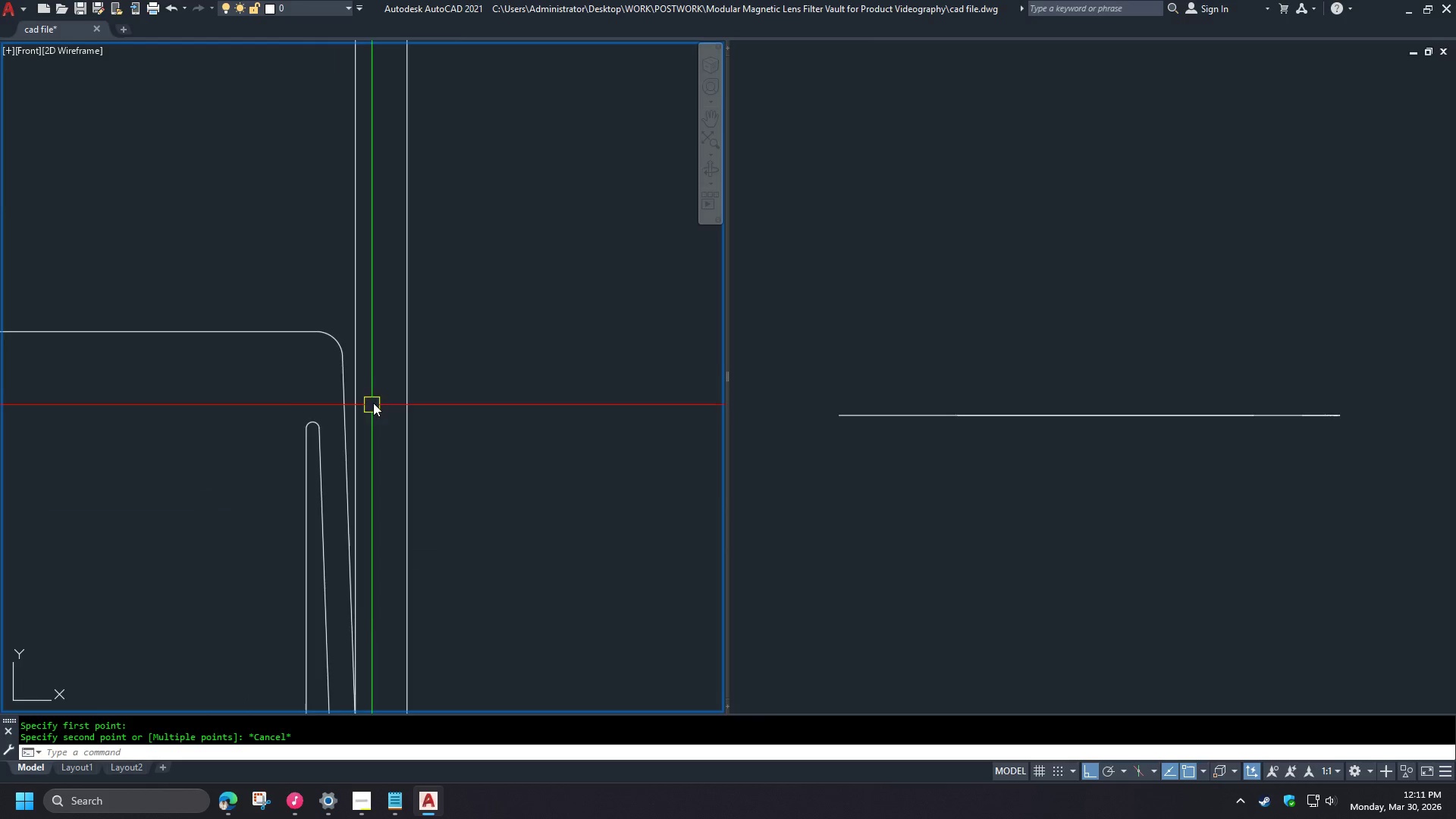 
scroll: coordinate [378, 398], scroll_direction: down, amount: 4.0
 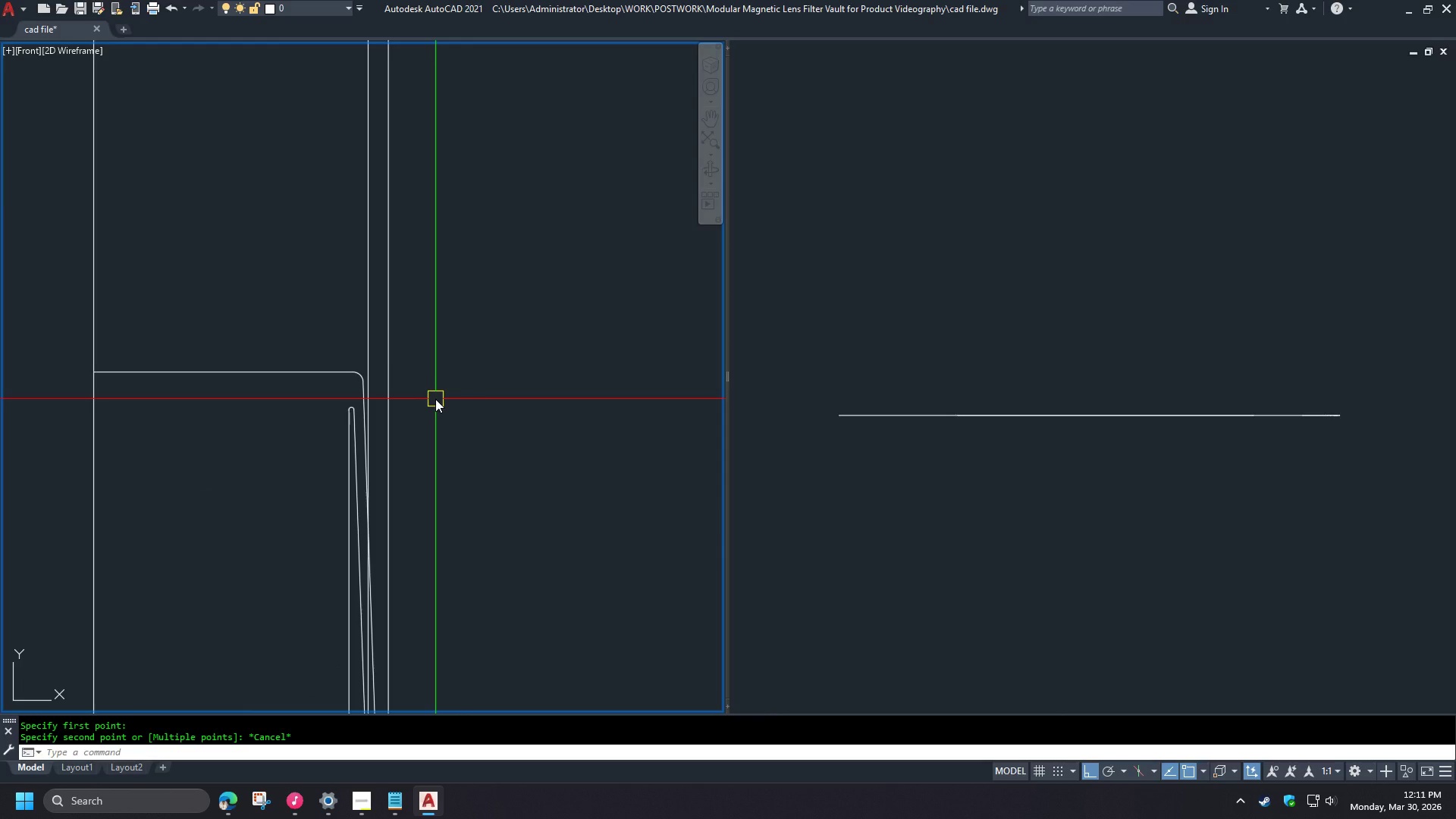 
wait(7.66)
 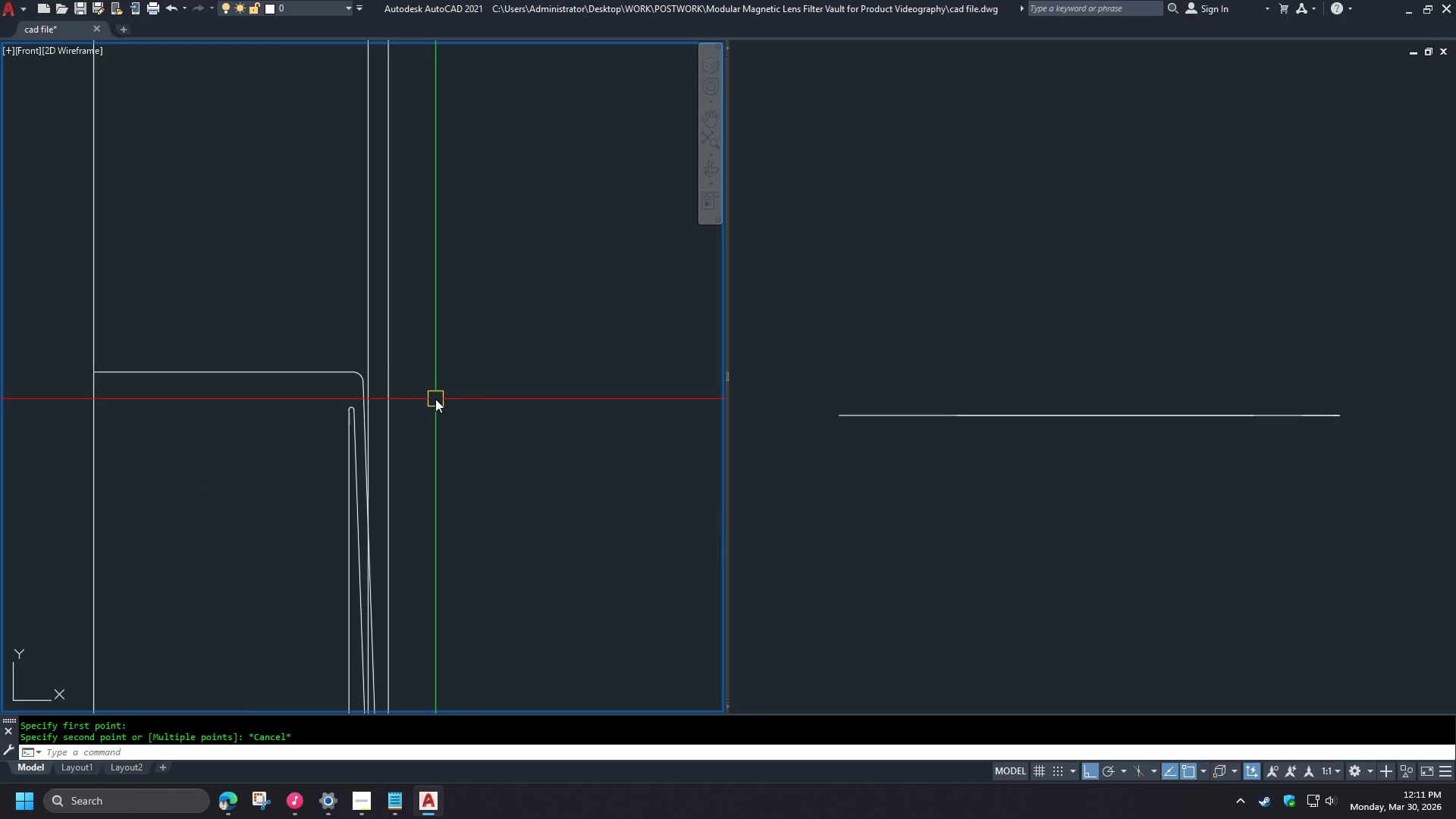 
key(Escape)
 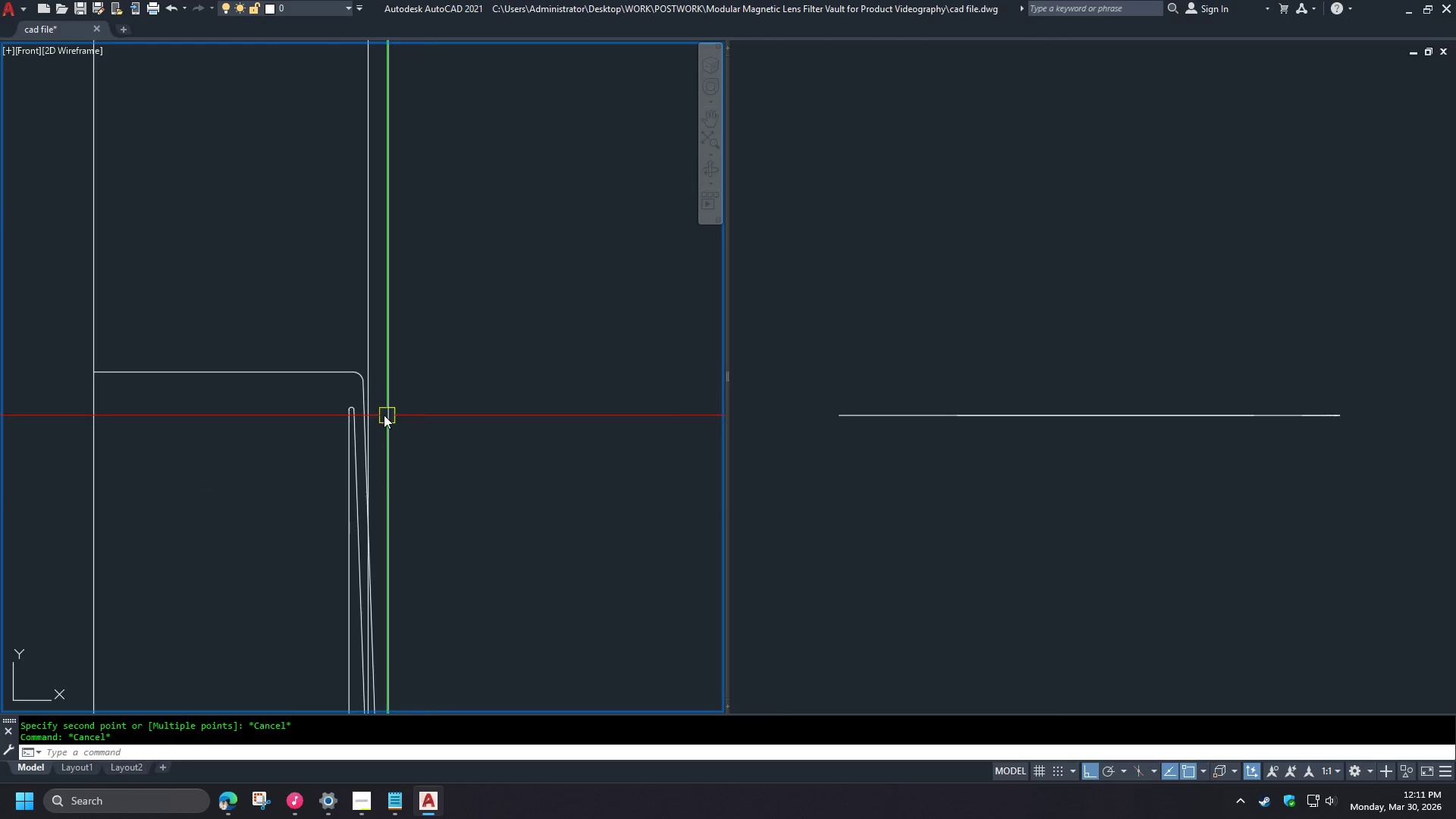 
scroll: coordinate [355, 414], scroll_direction: up, amount: 4.0
 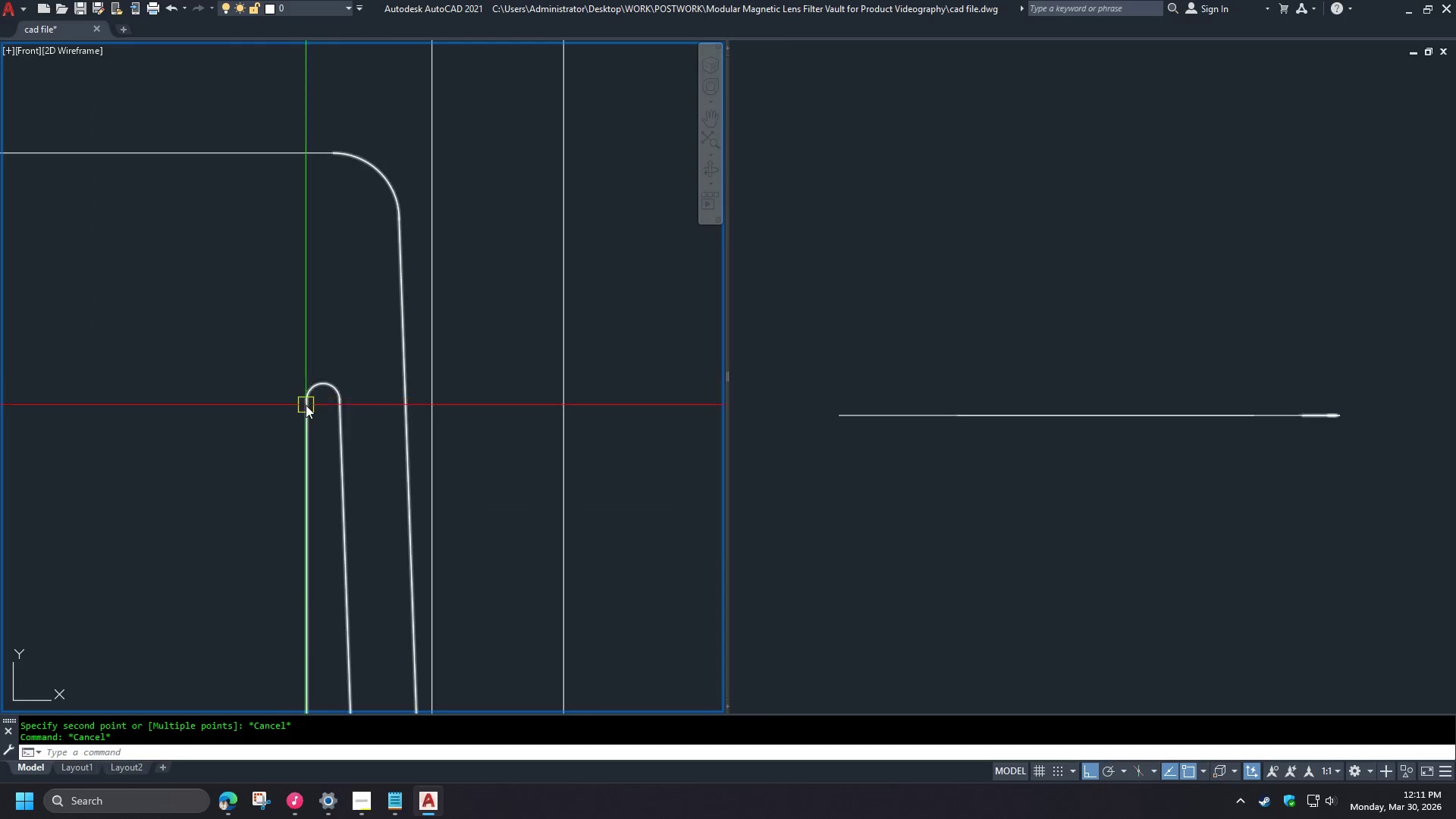 
type(br )
 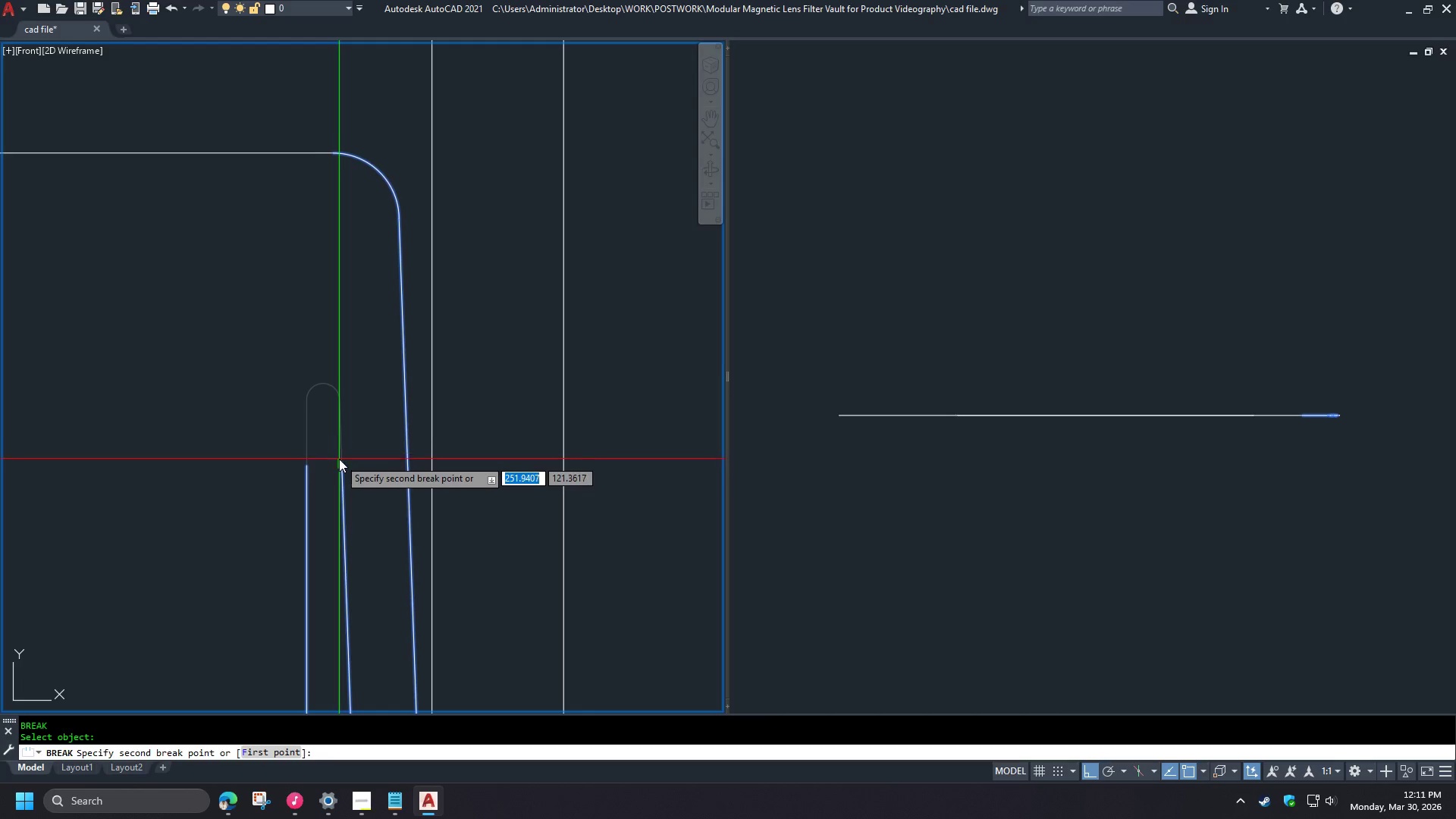 
left_click([339, 461])
 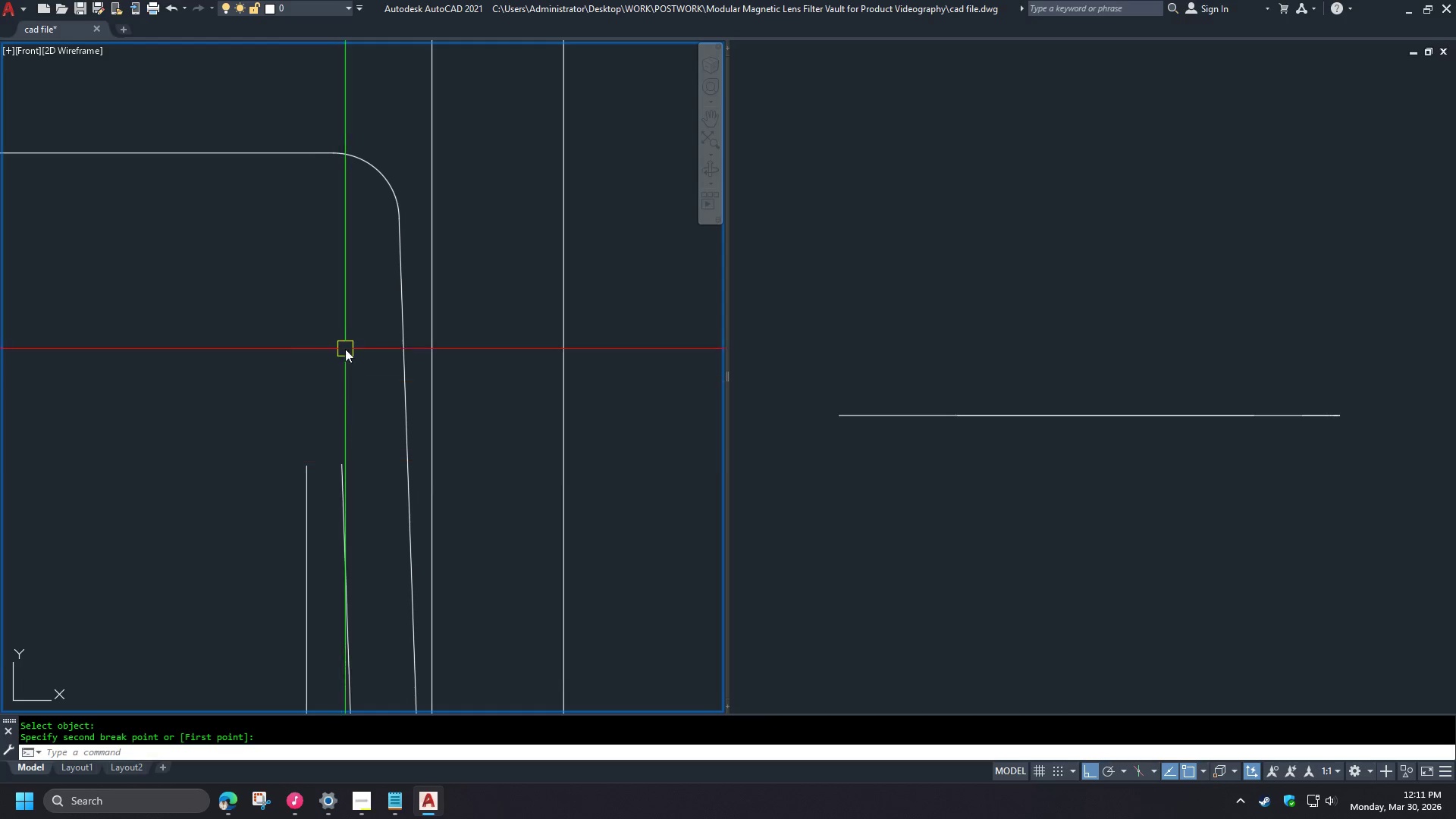 
scroll: coordinate [347, 340], scroll_direction: down, amount: 5.0
 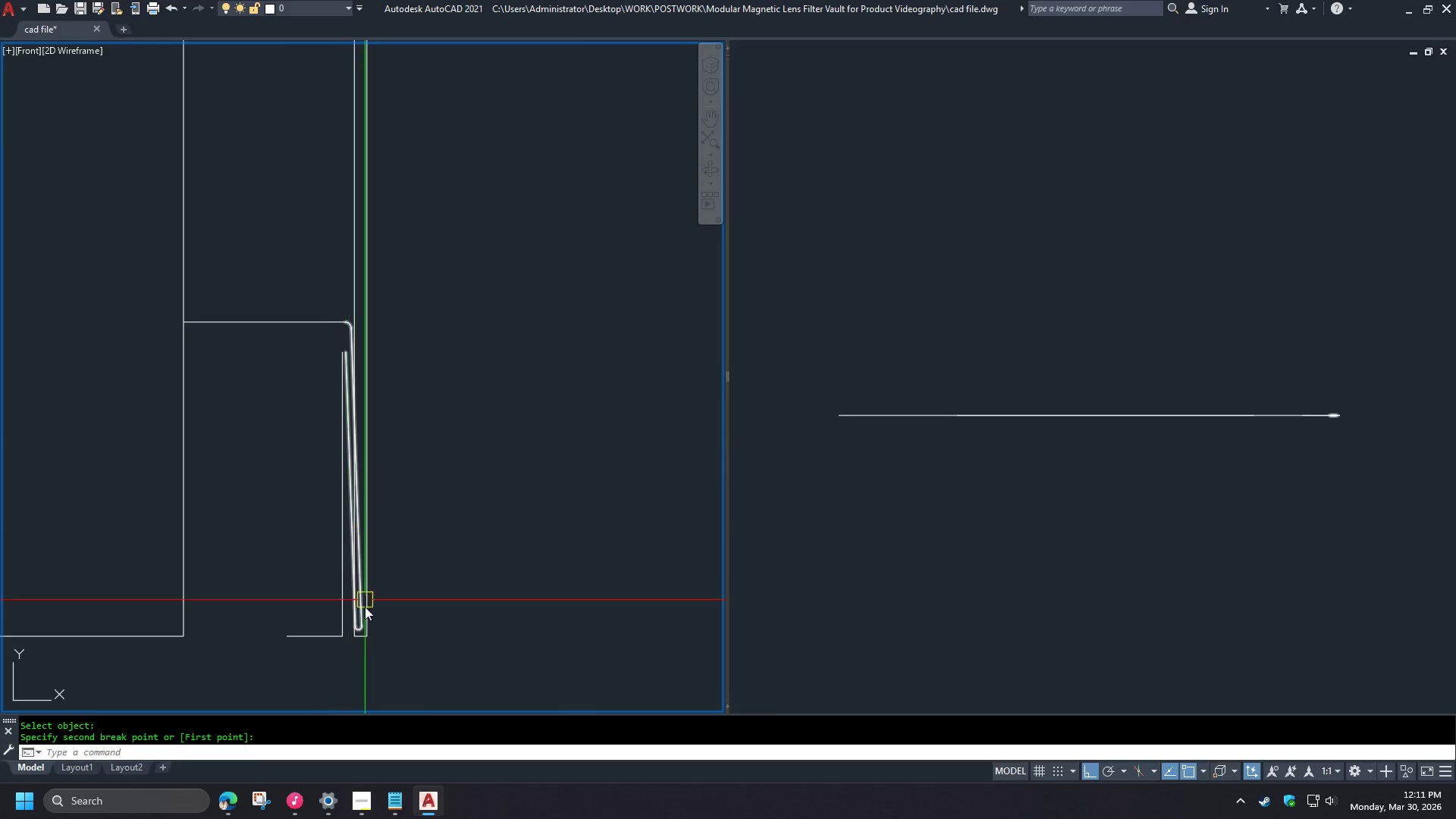 
type(br)
 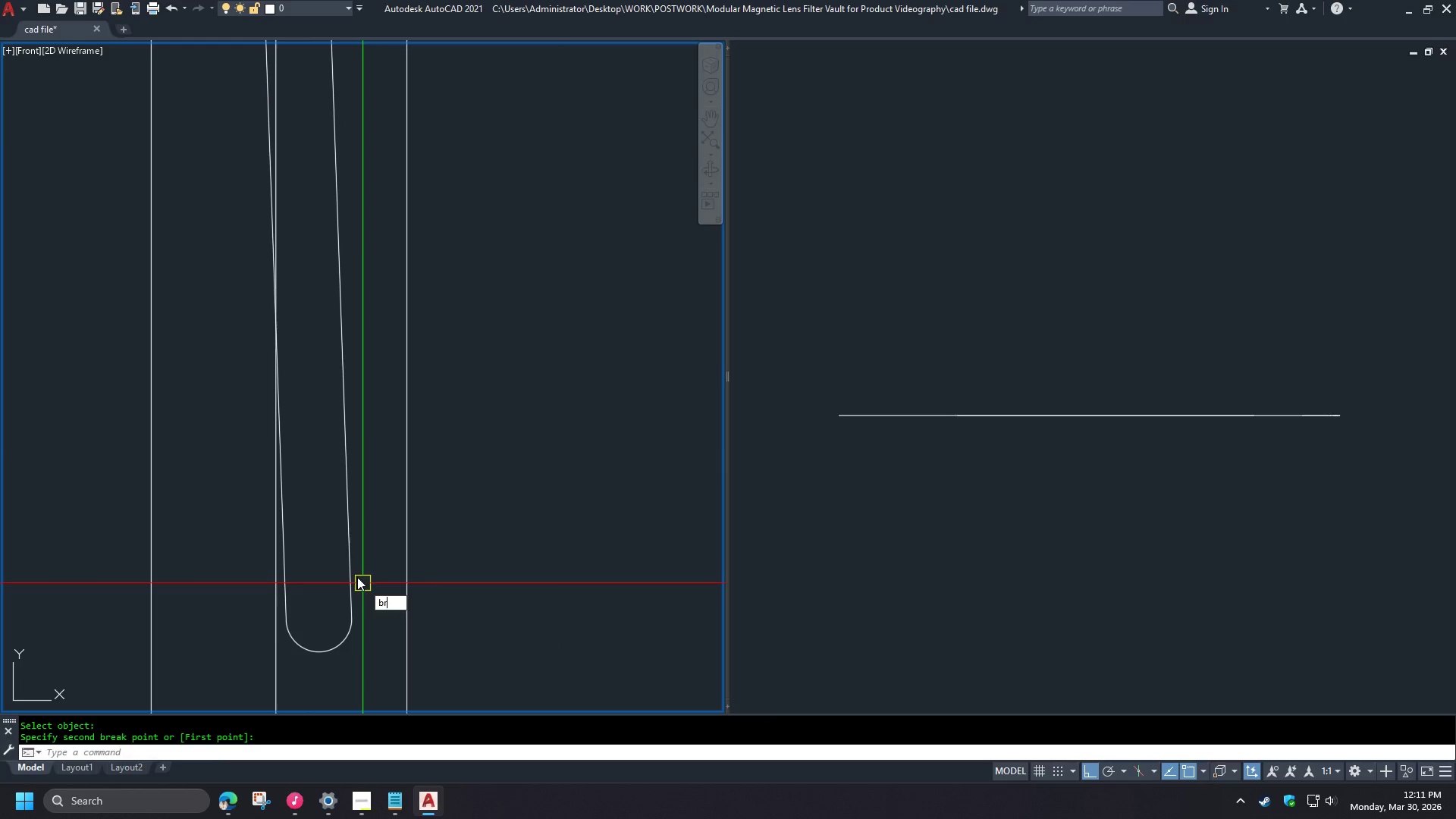 
scroll: coordinate [363, 628], scroll_direction: up, amount: 5.0
 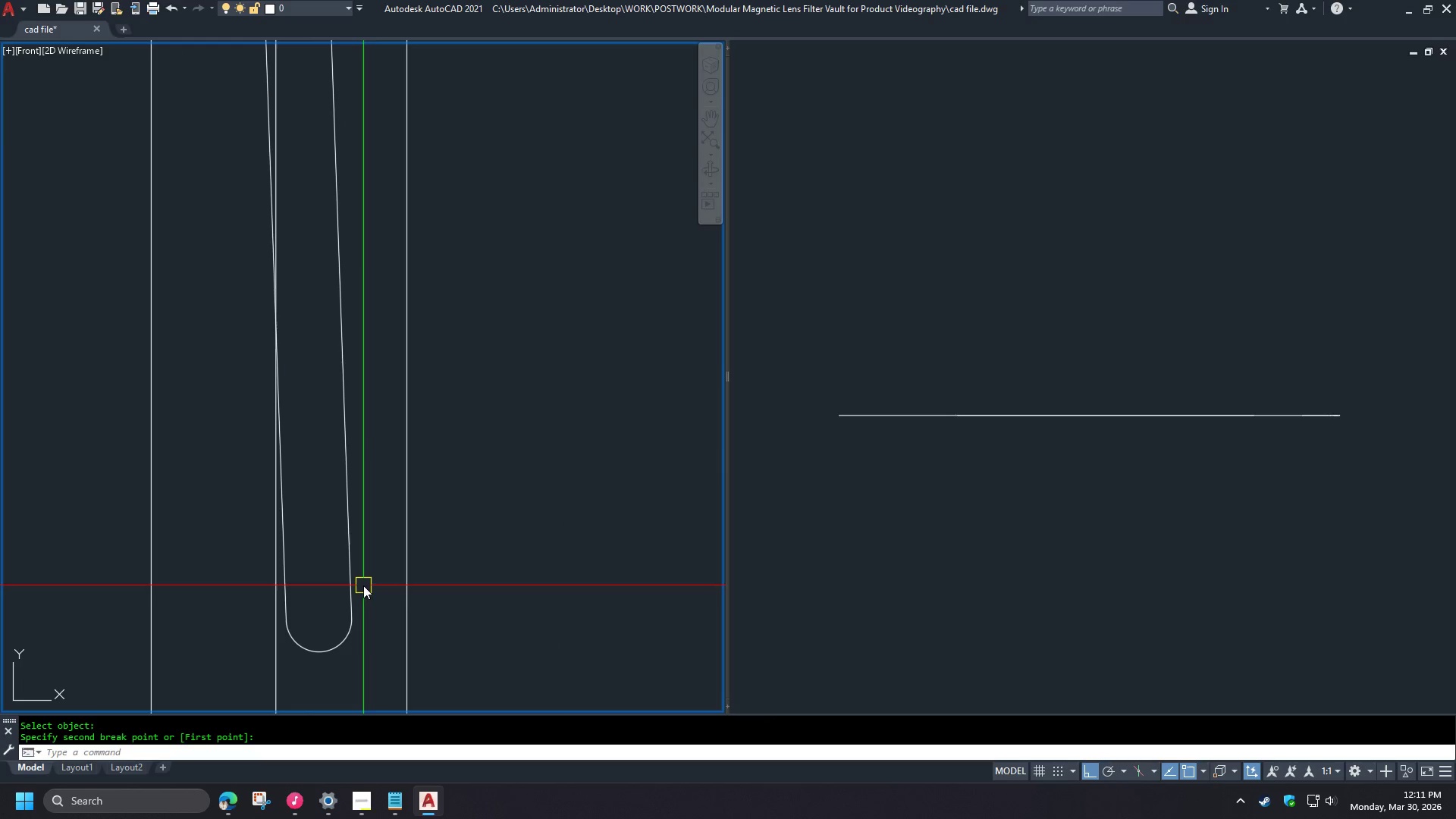 
key(Space)
 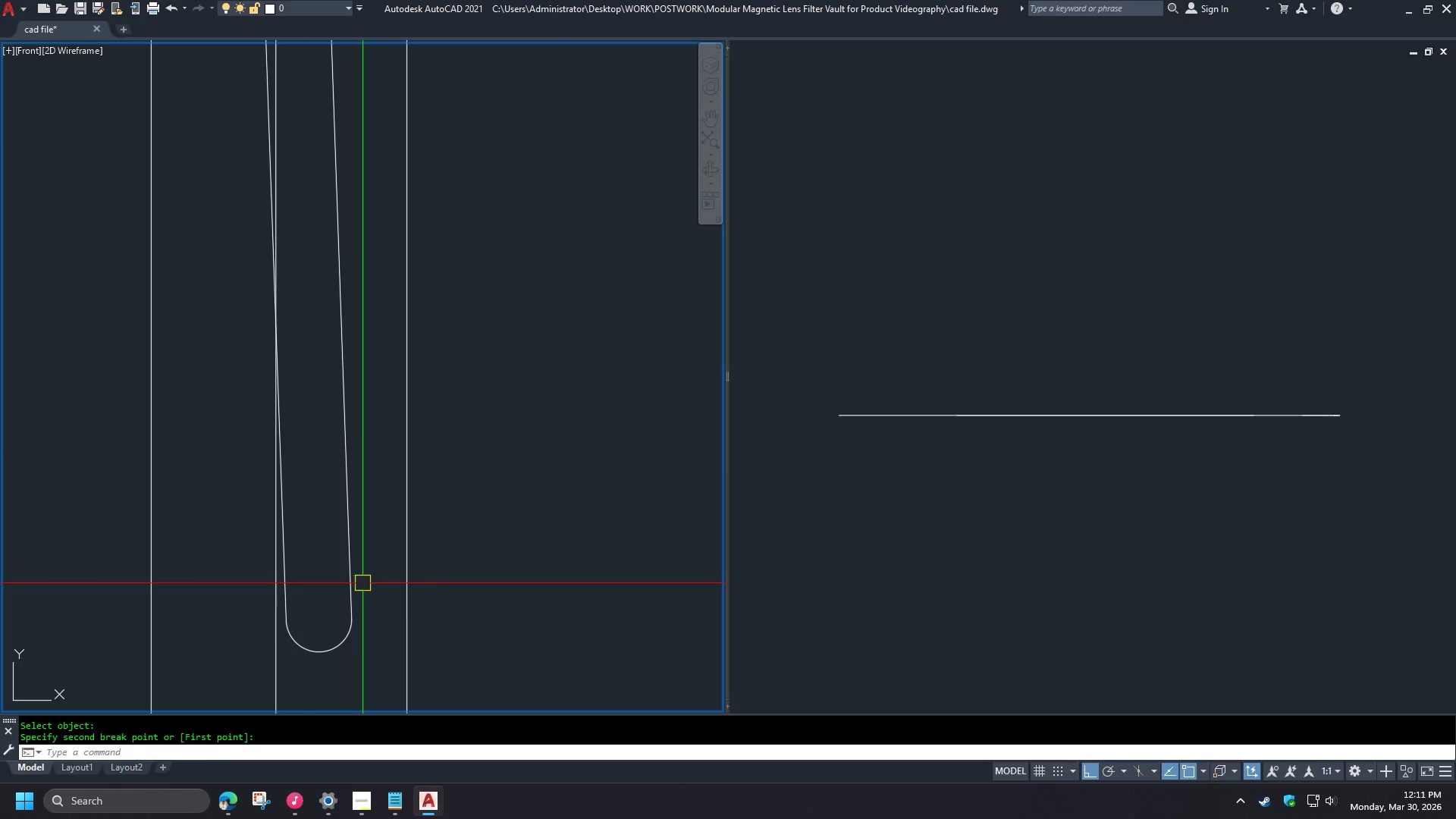 
left_click_drag(start_coordinate=[350, 563], to_coordinate=[349, 553])
 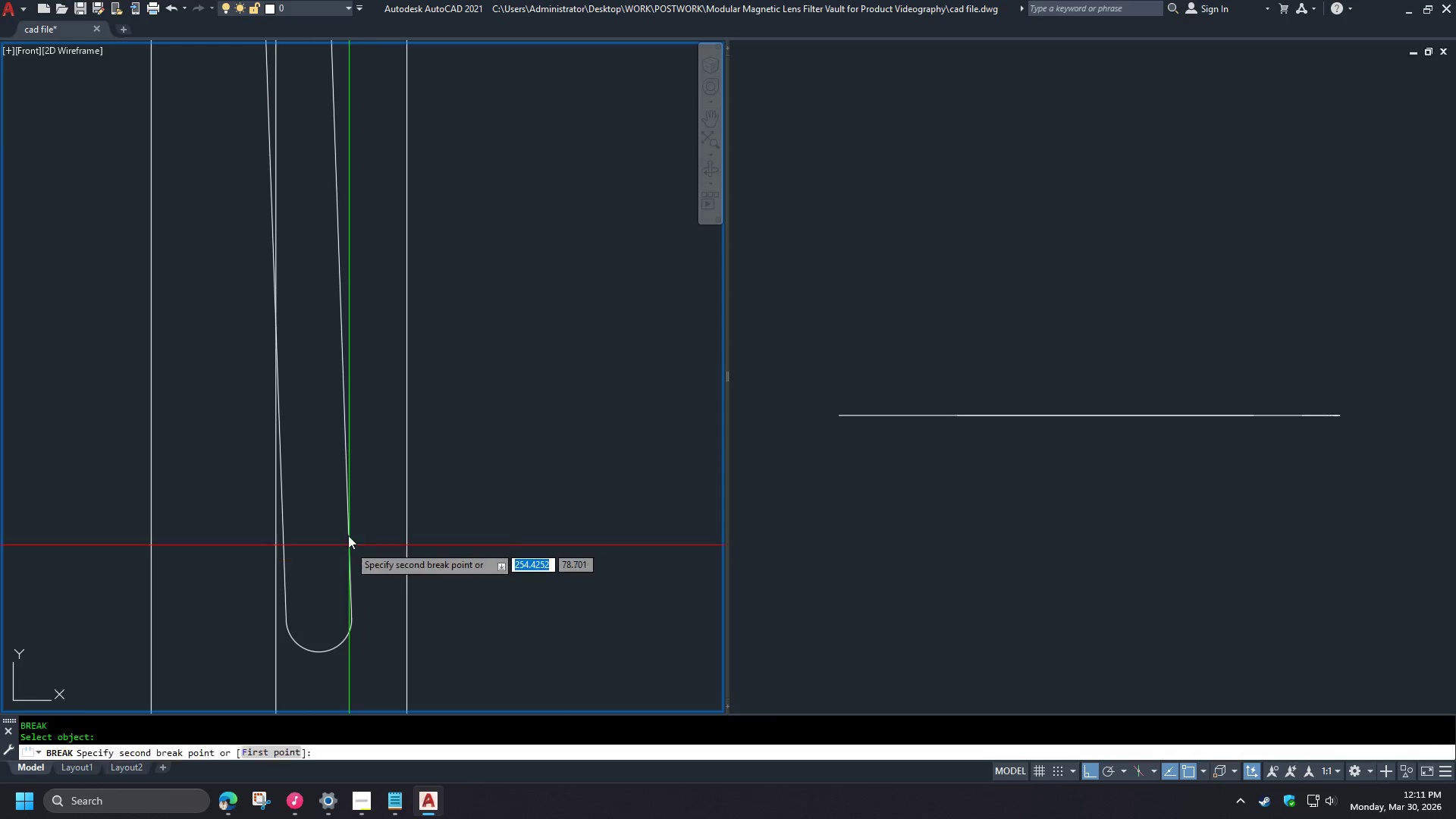 
double_click([344, 516])
 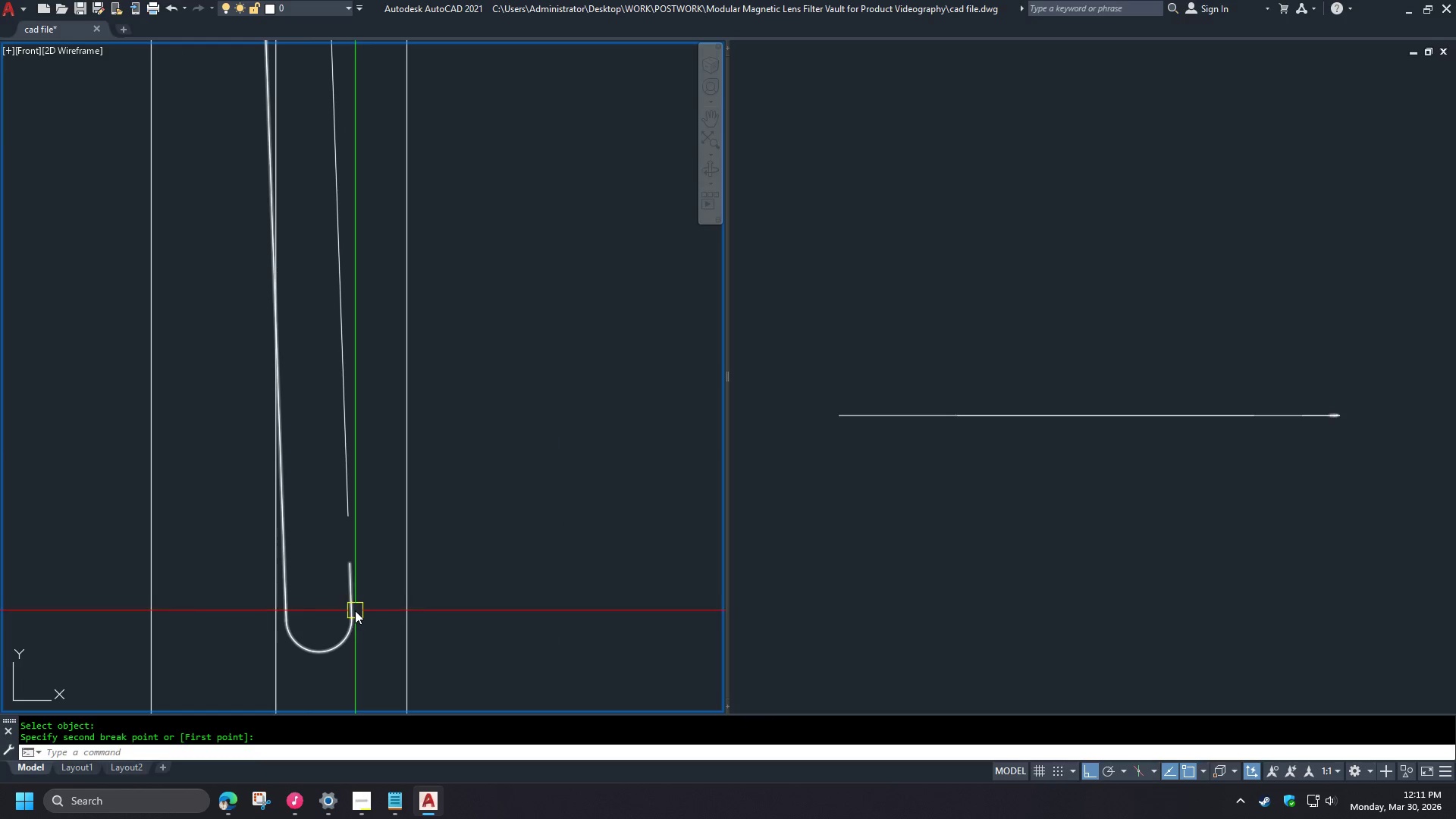 
scroll: coordinate [356, 607], scroll_direction: down, amount: 3.0
 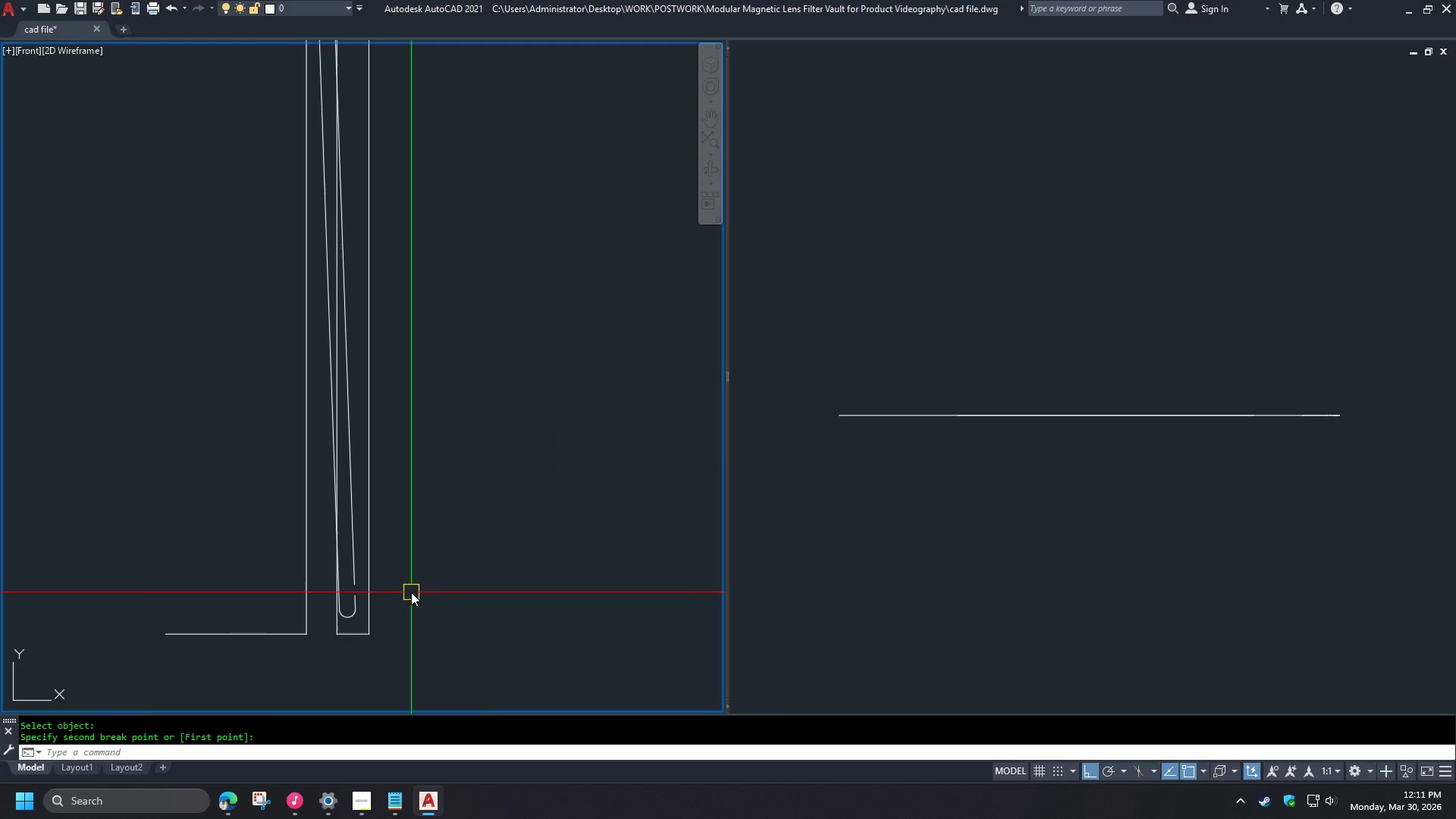 
left_click([354, 613])
 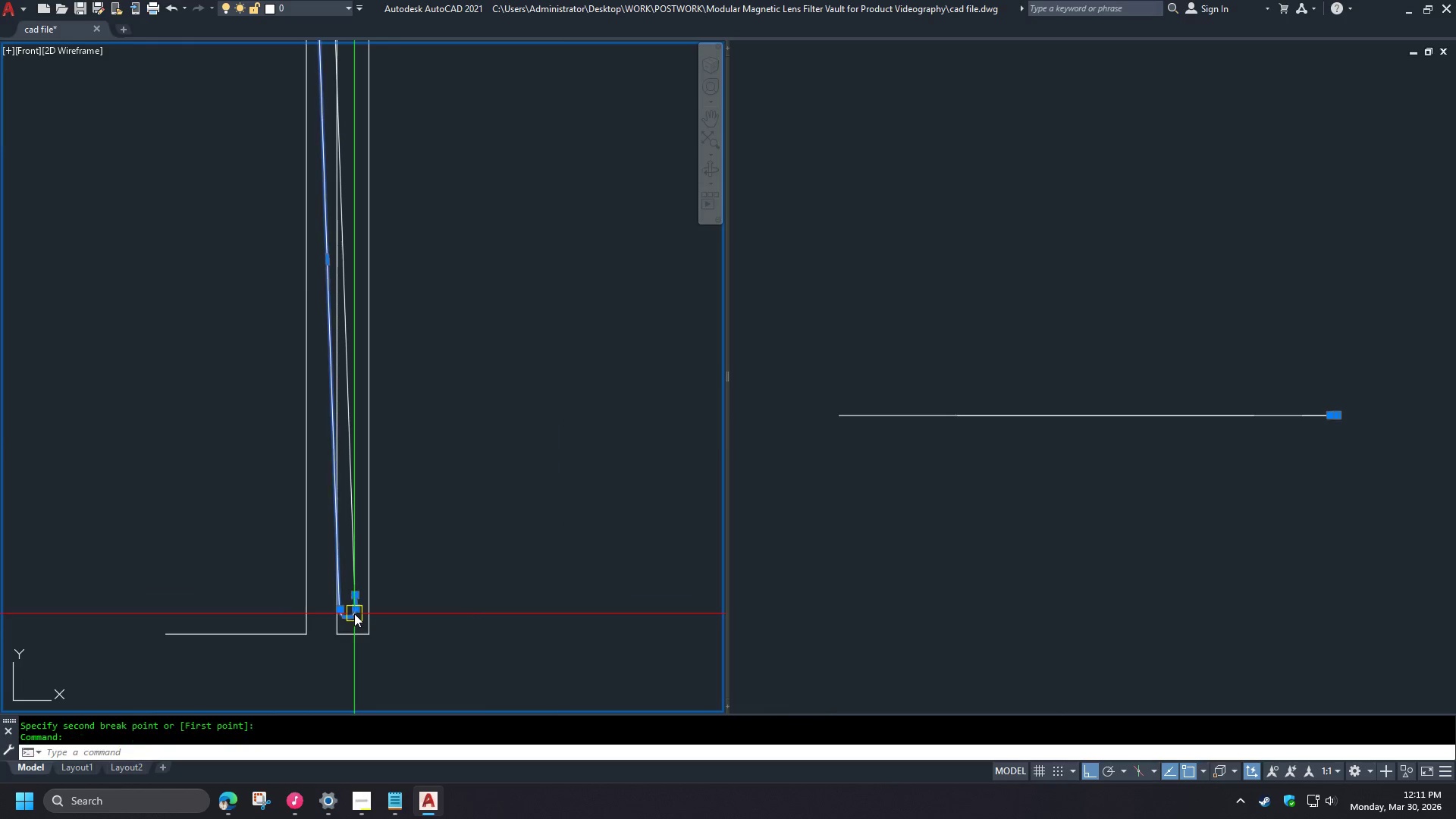 
key(E)
 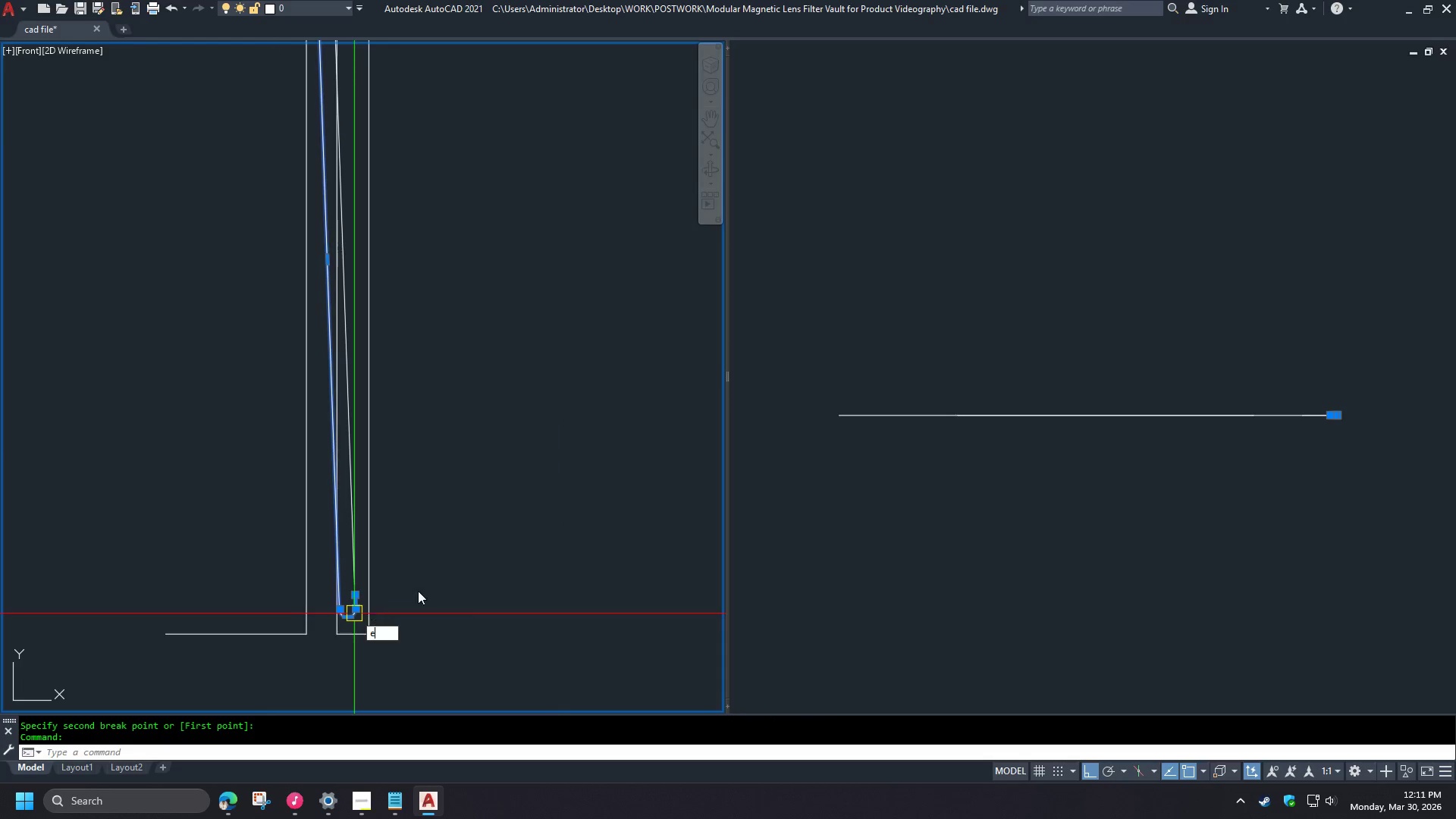 
key(Space)
 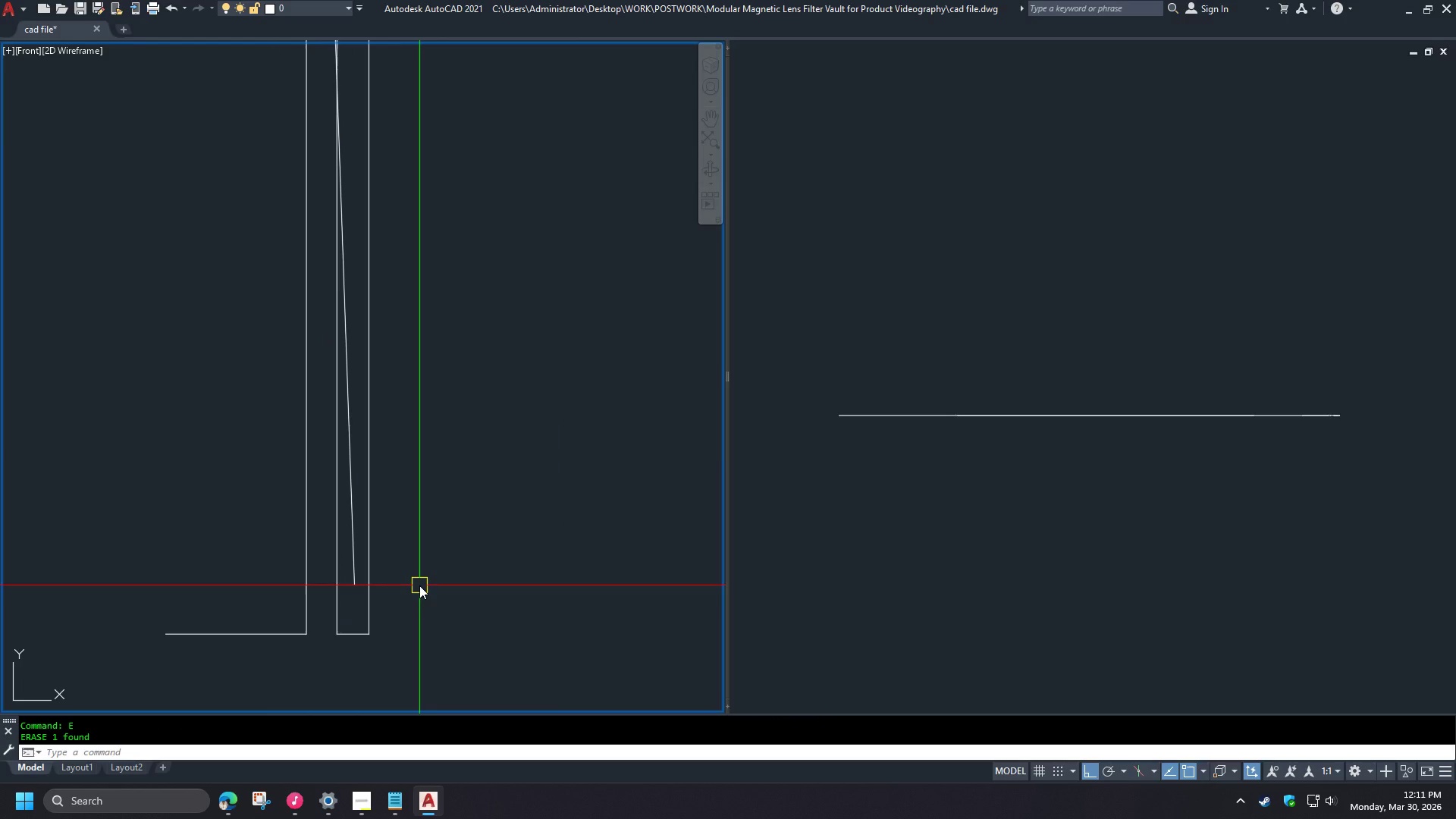 
key(O)
 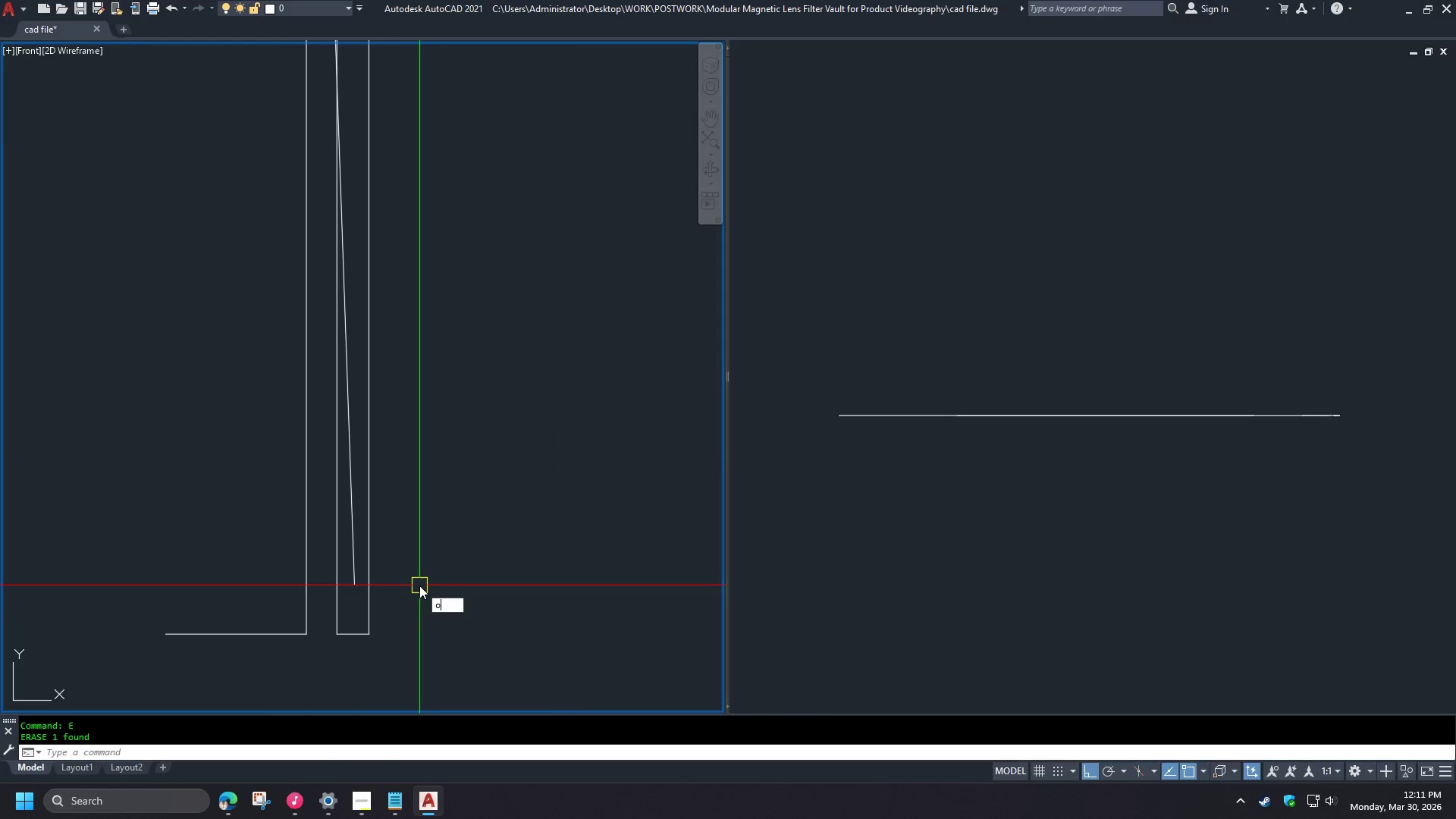 
key(Space)
 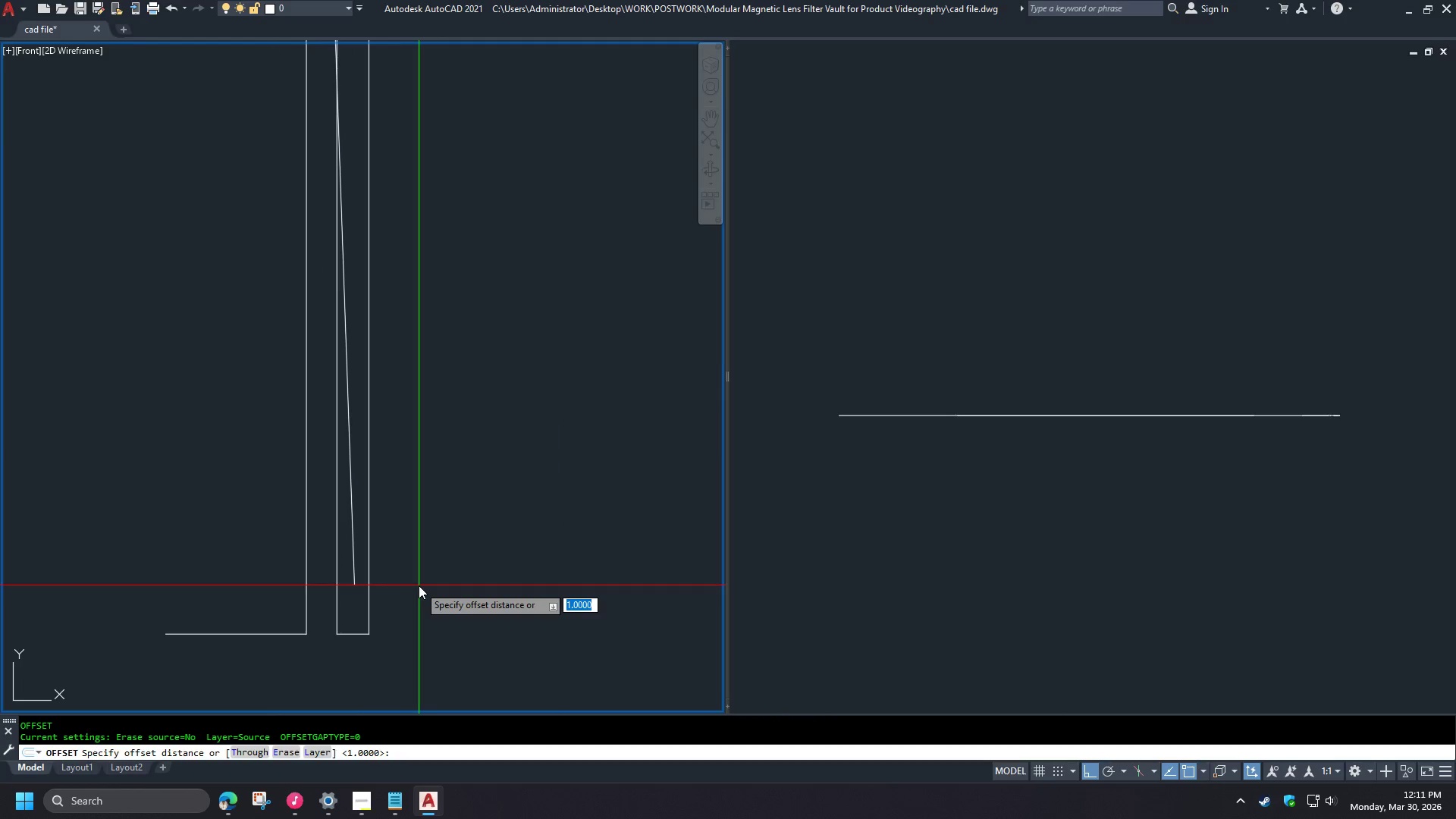 
key(2)
 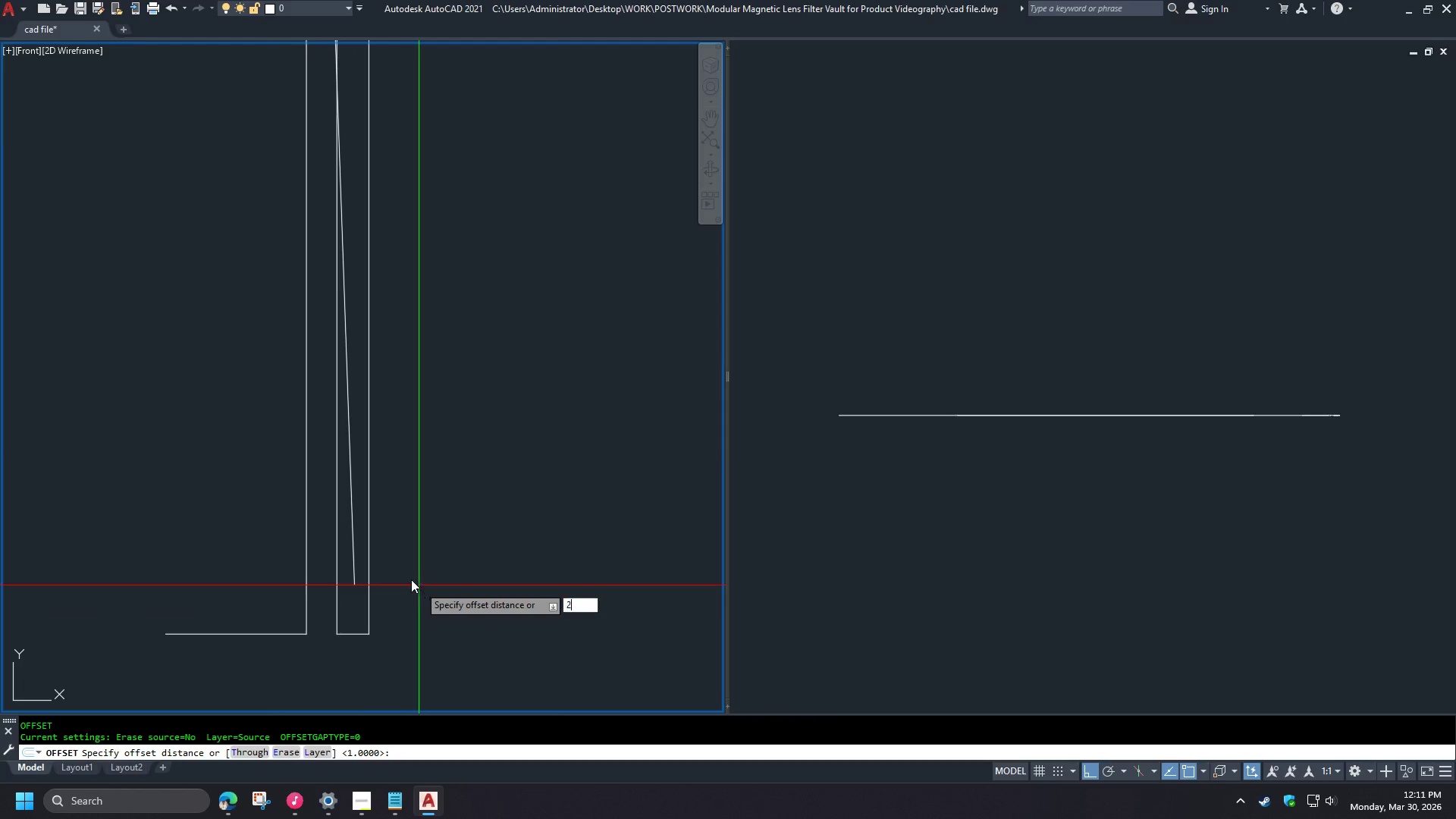 
key(Space)
 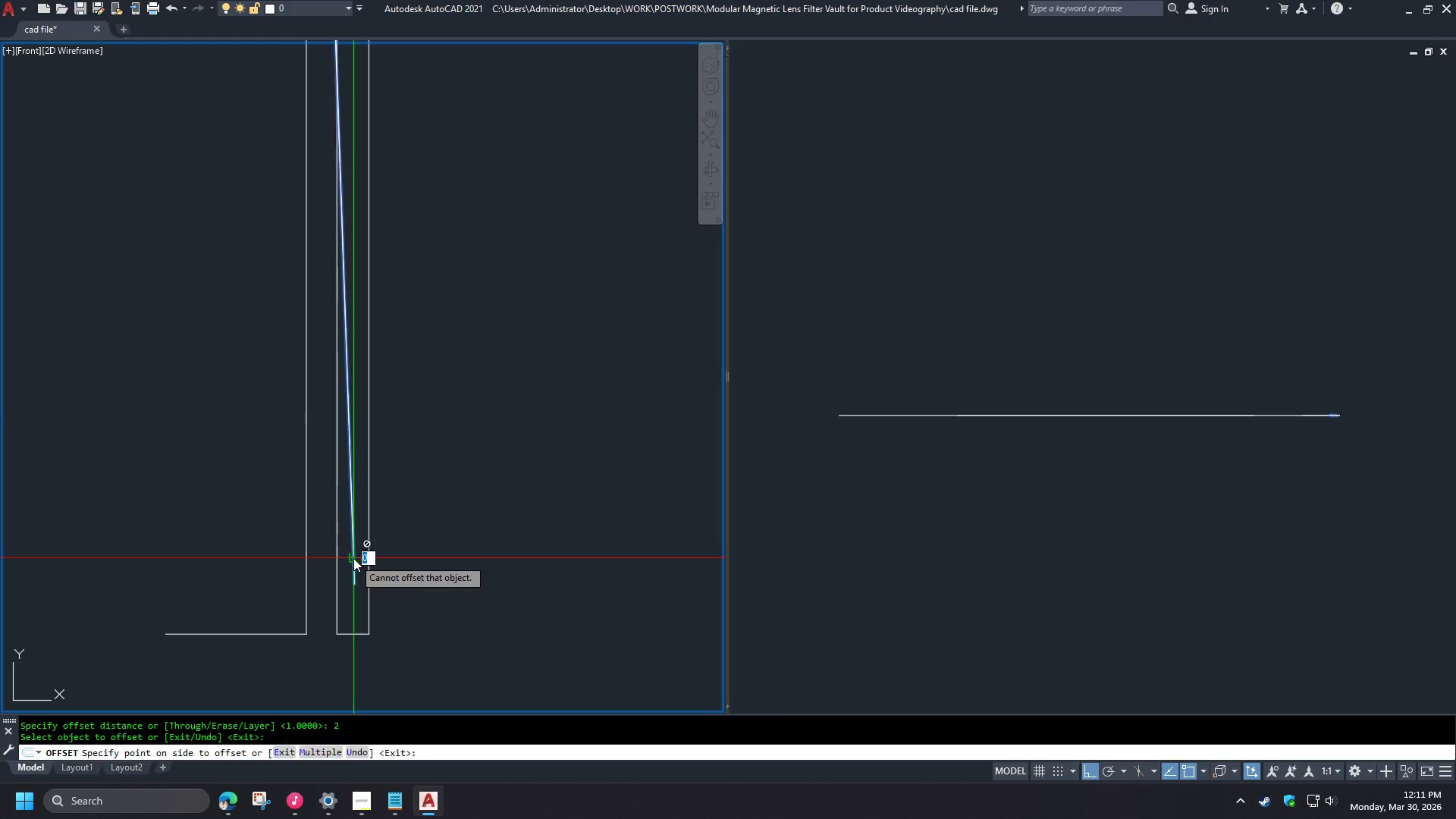 
double_click([197, 551])
 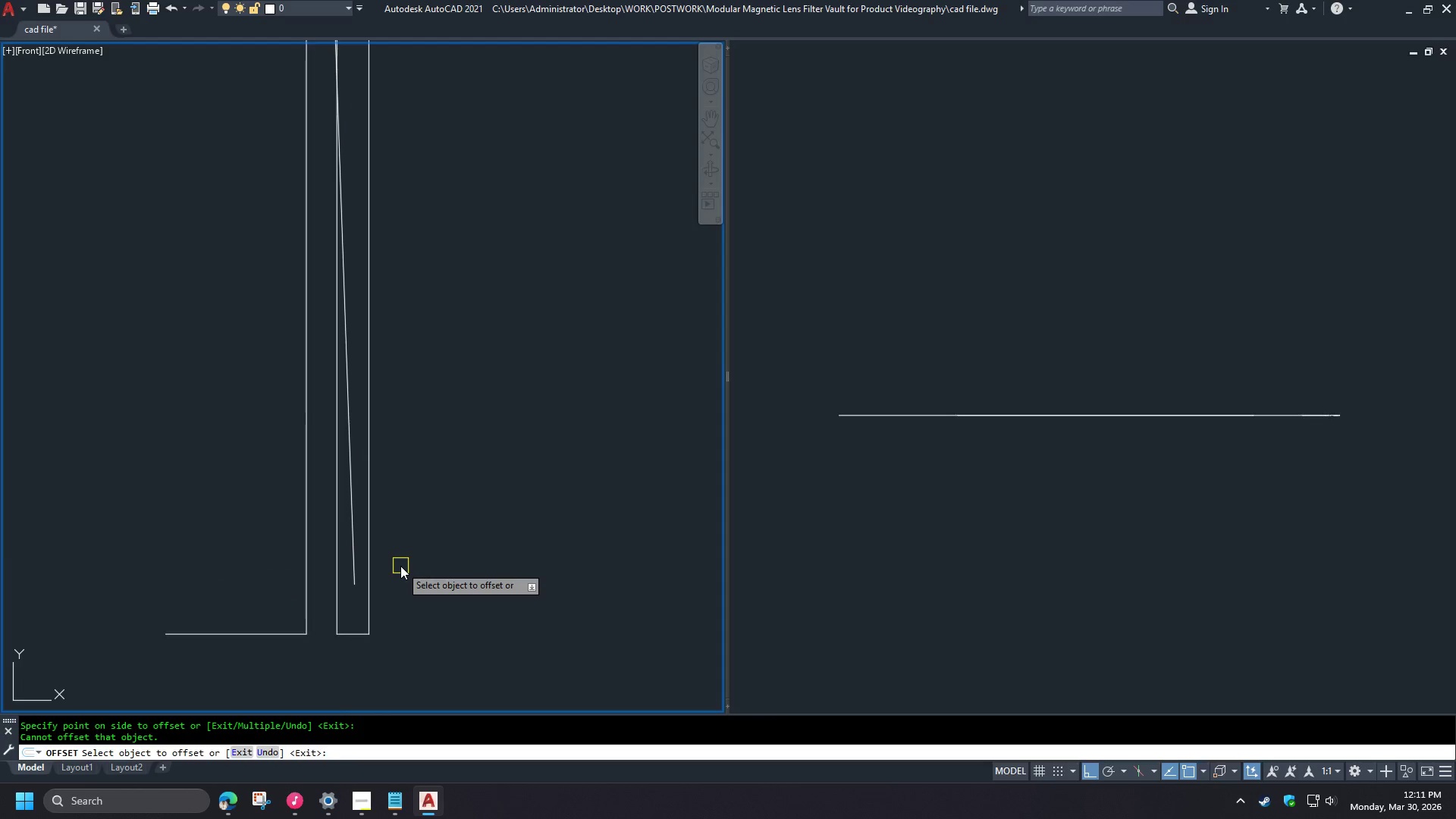 
key(Escape)
 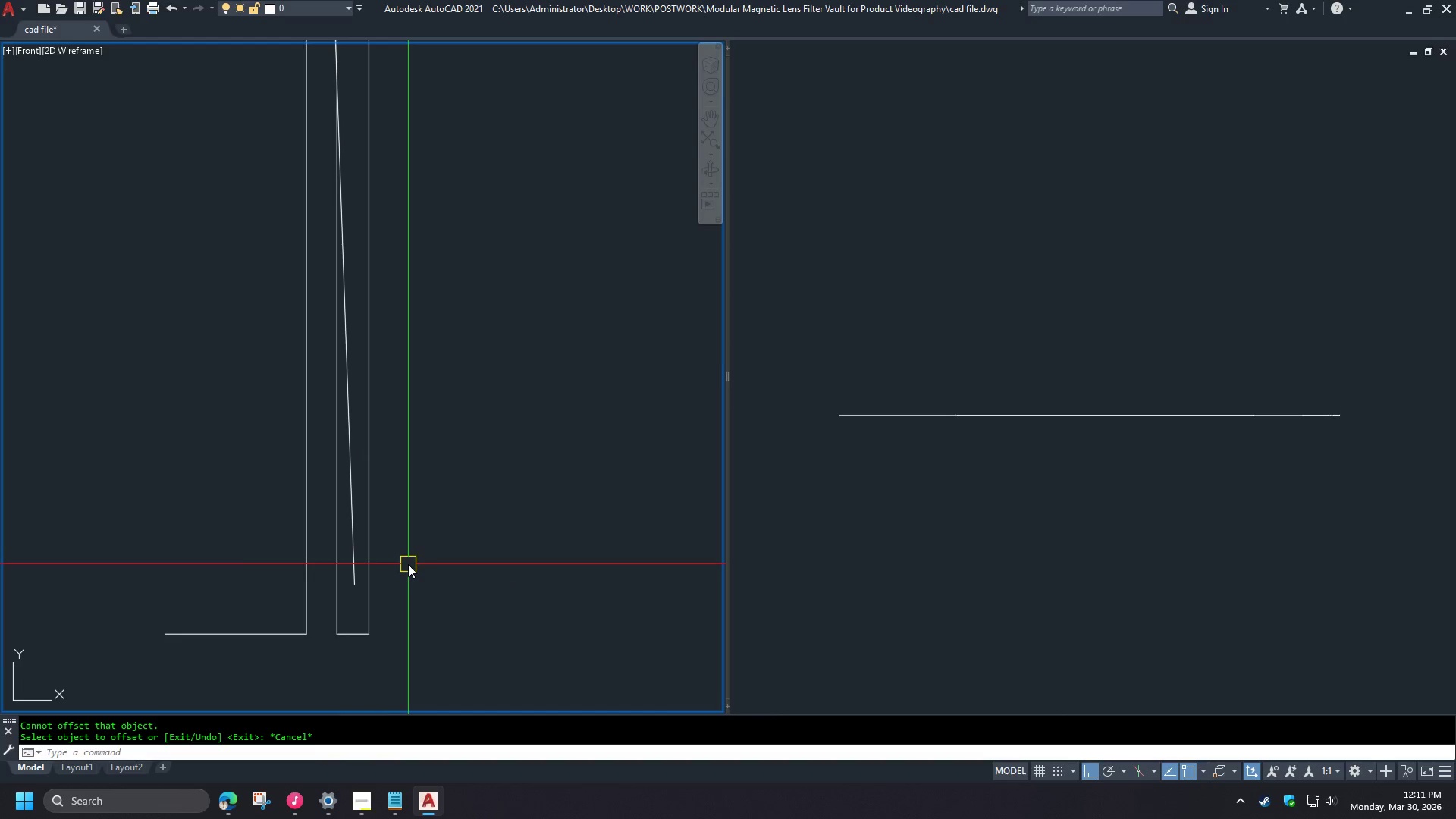 
key(Control+Z)
 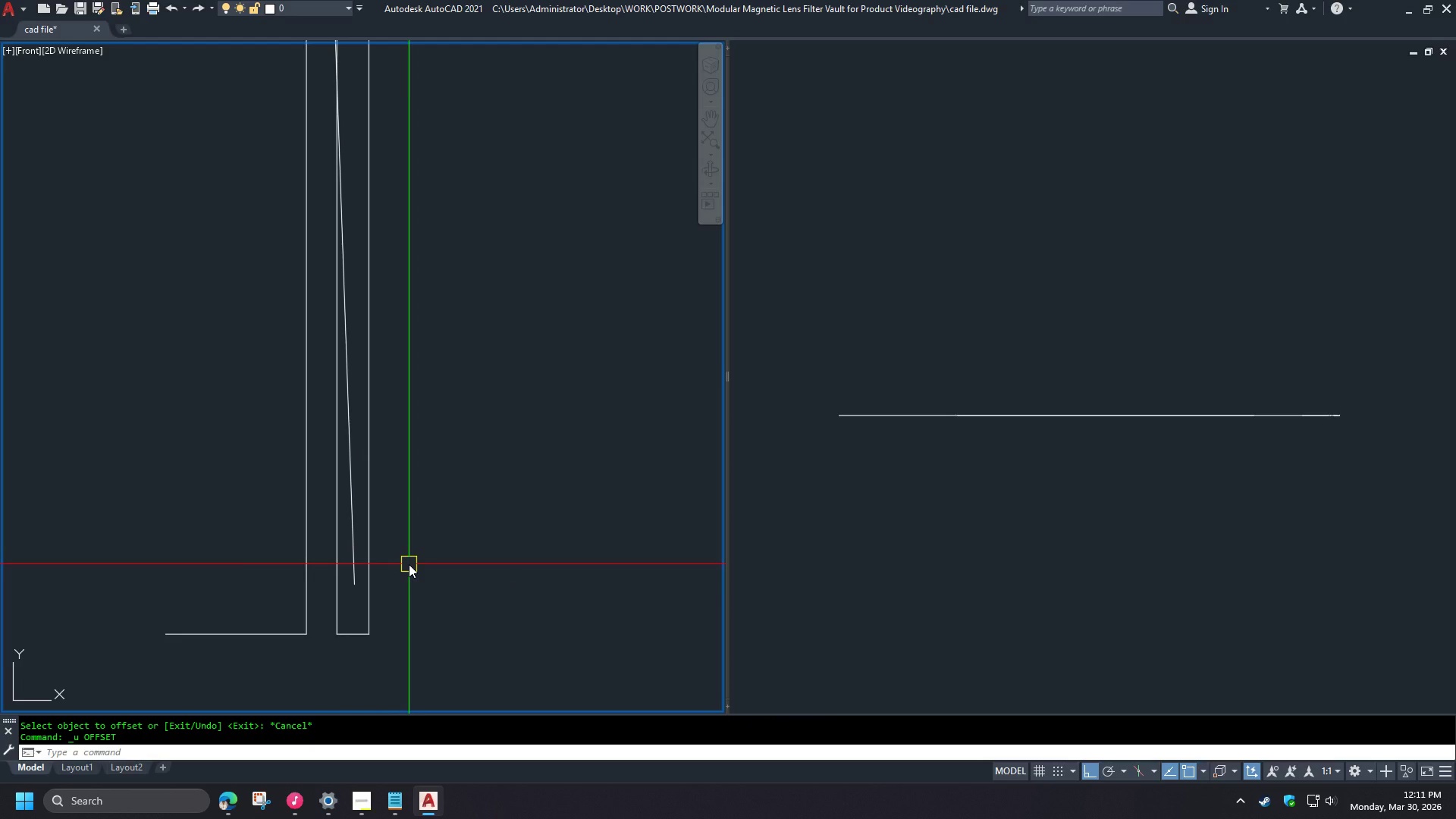 
key(O)
 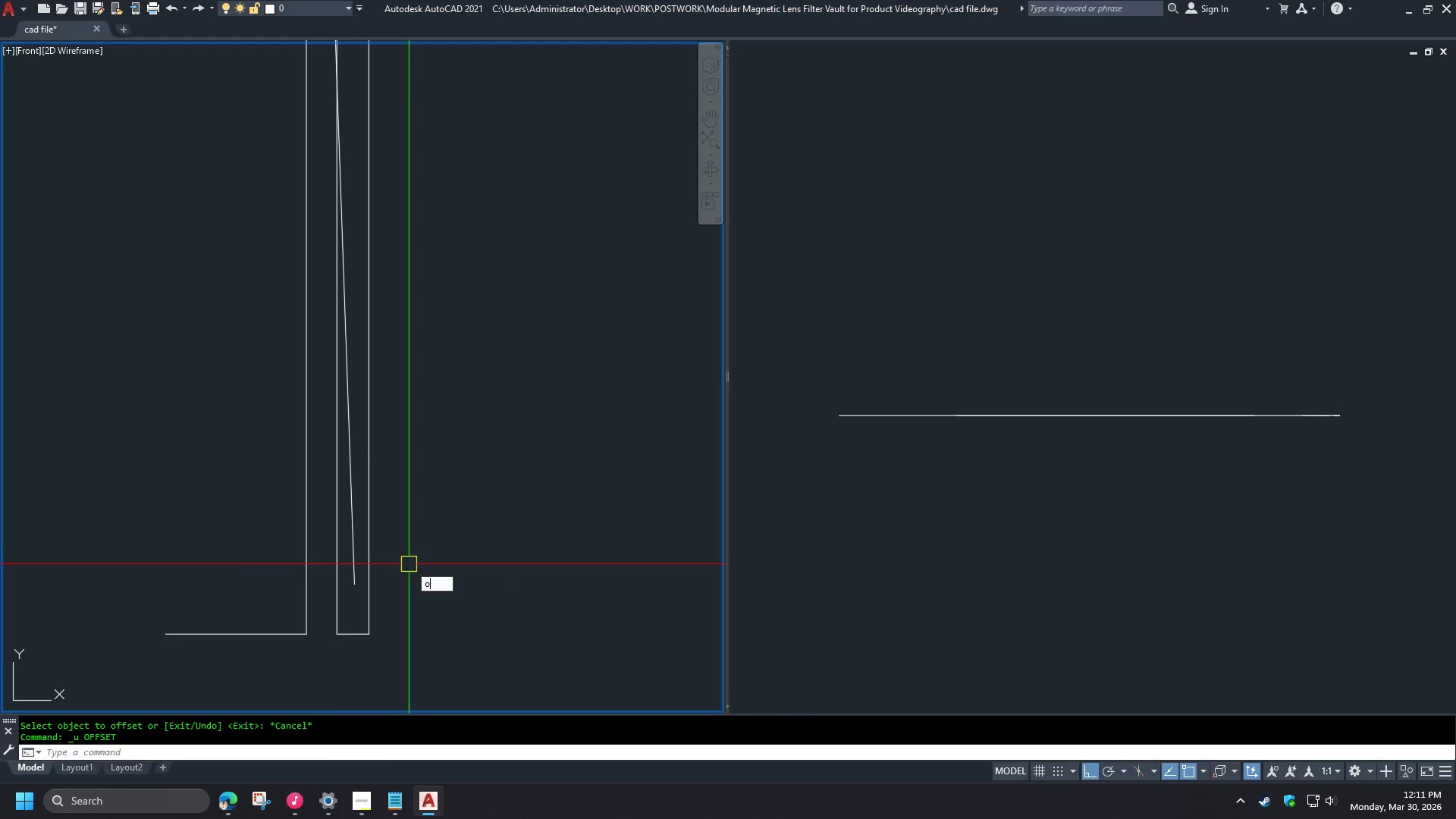 
key(Space)
 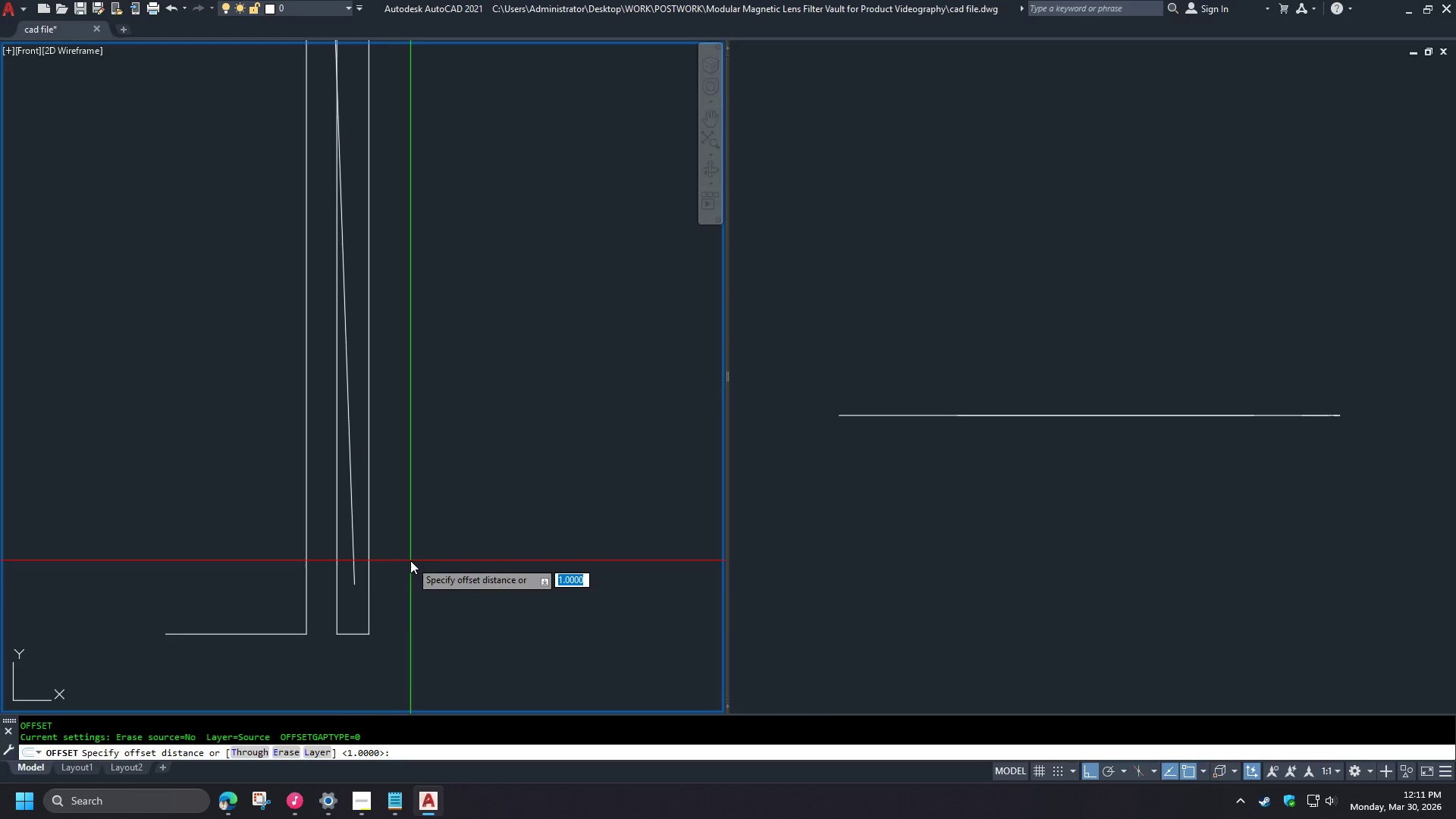 
key(2)
 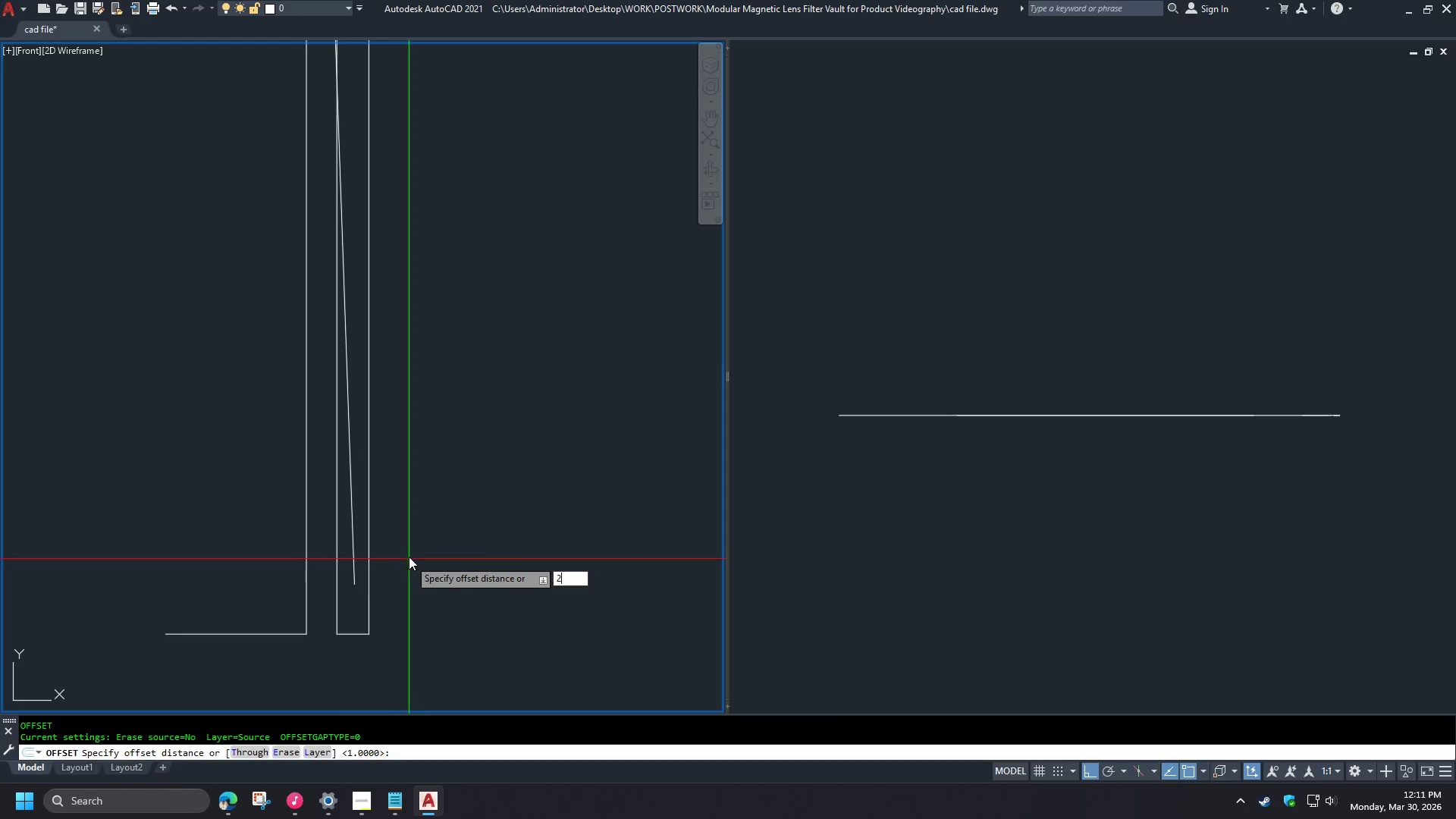 
key(Space)
 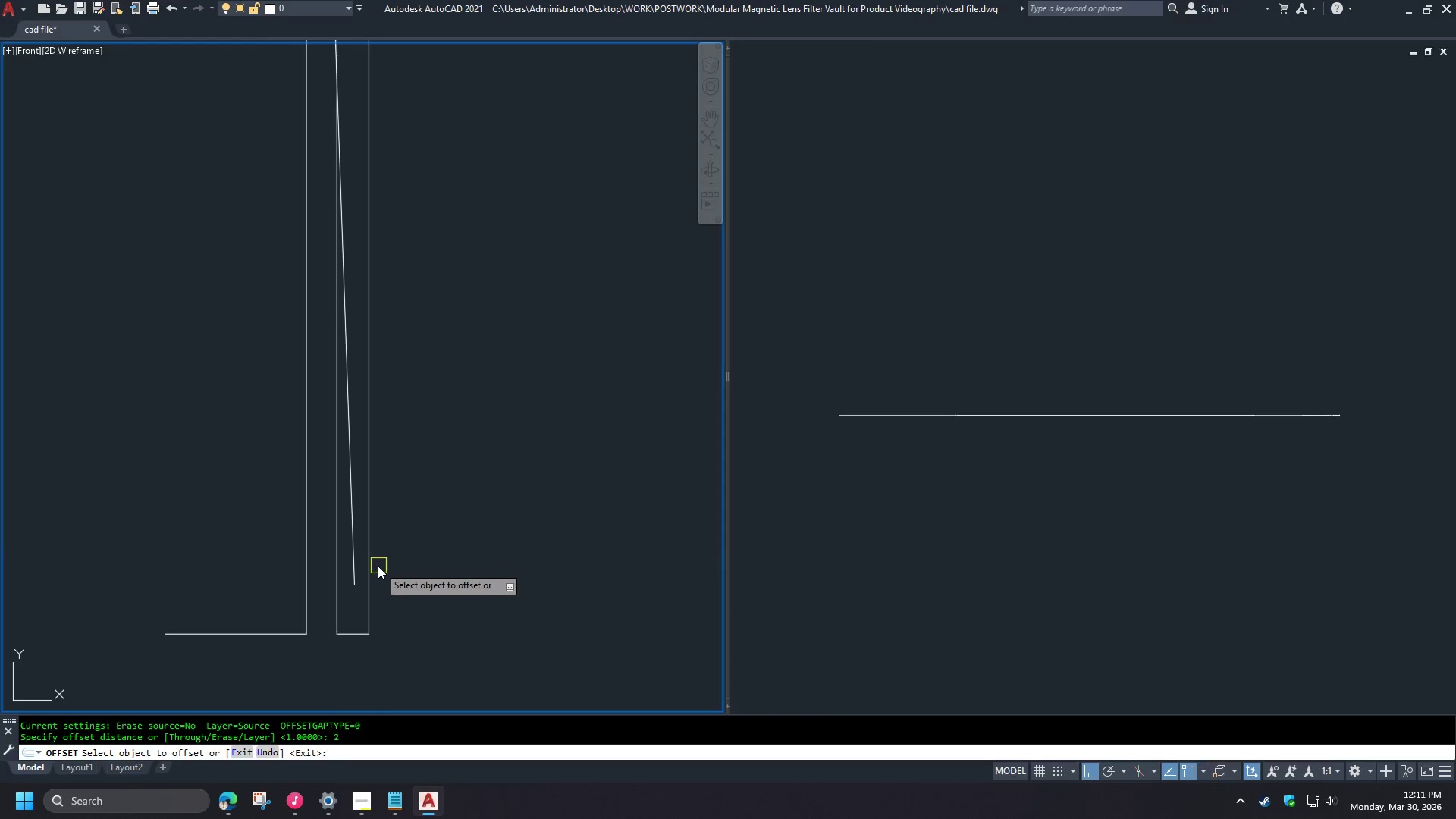 
scroll: coordinate [373, 565], scroll_direction: up, amount: 1.0
 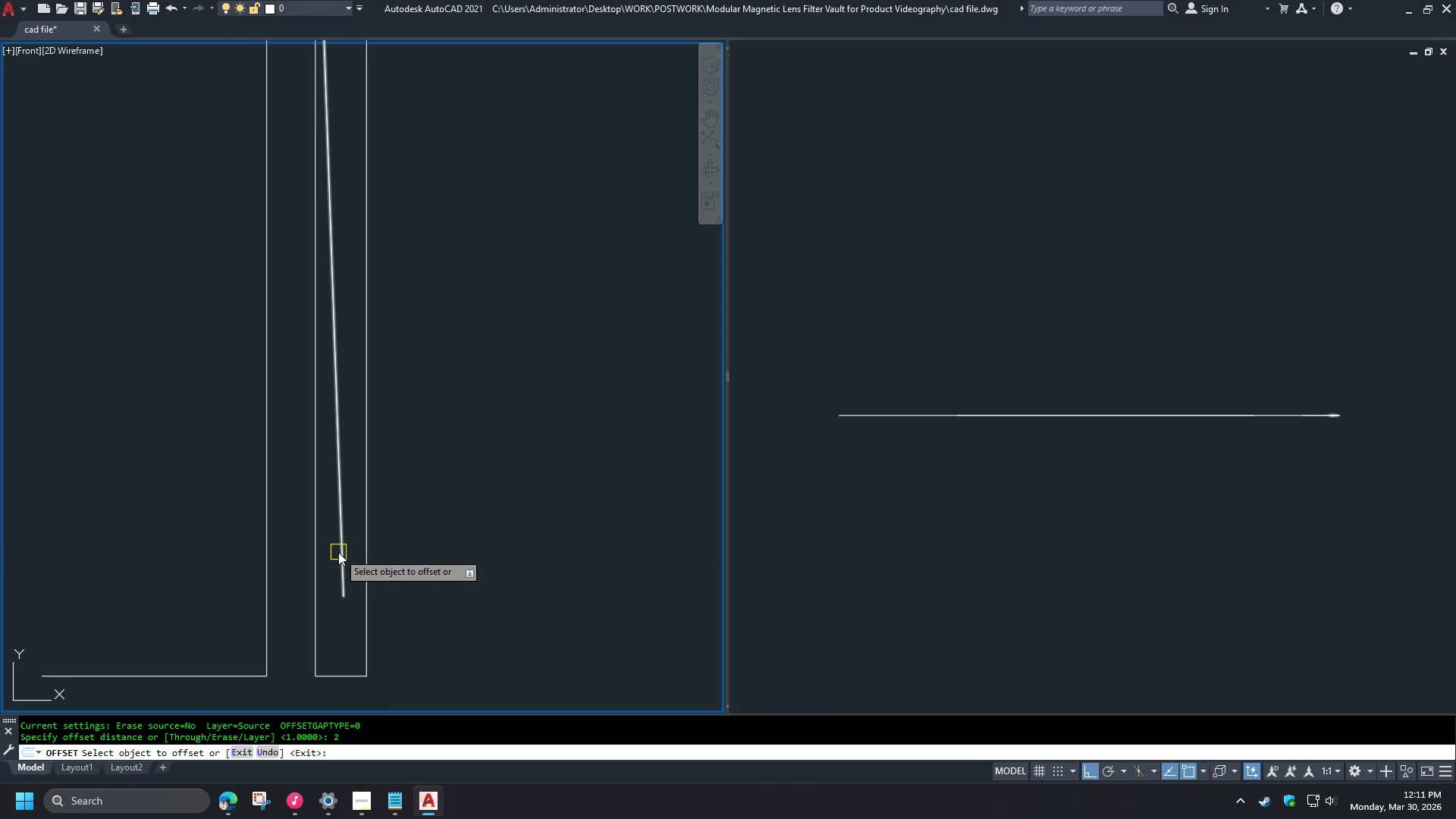 
left_click([338, 552])
 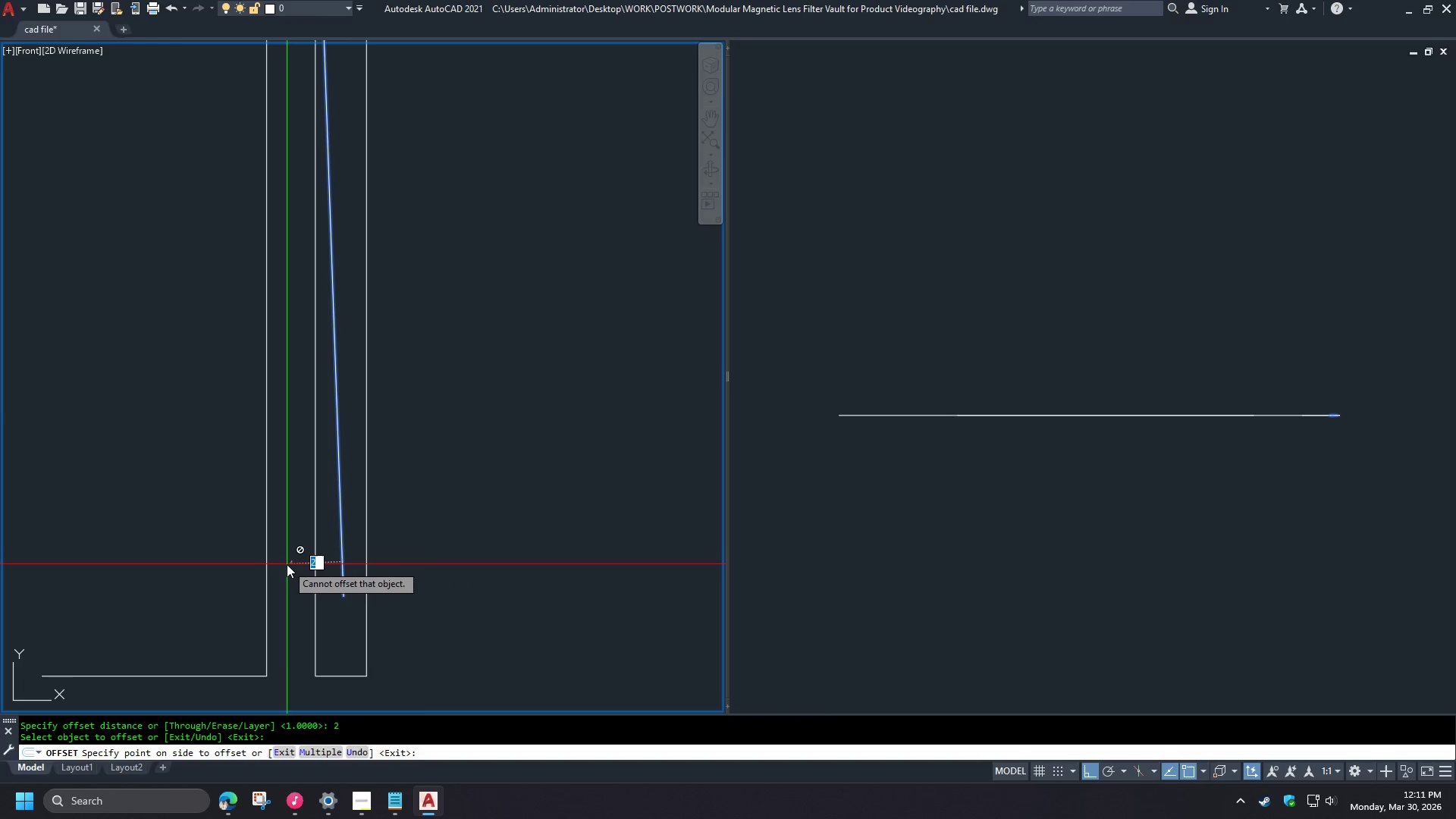 
scroll: coordinate [231, 570], scroll_direction: down, amount: 3.0
 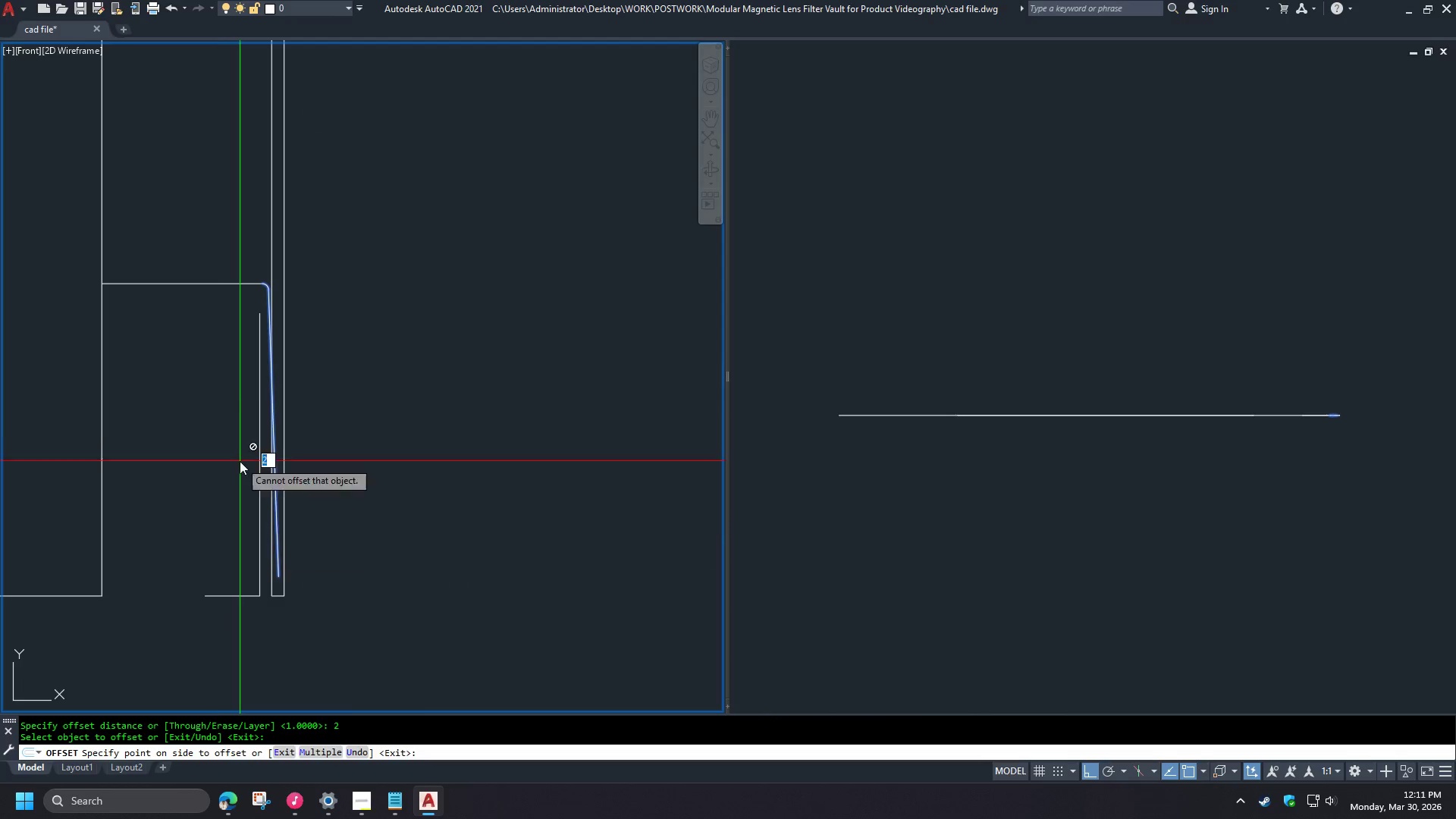 
key(Escape)
 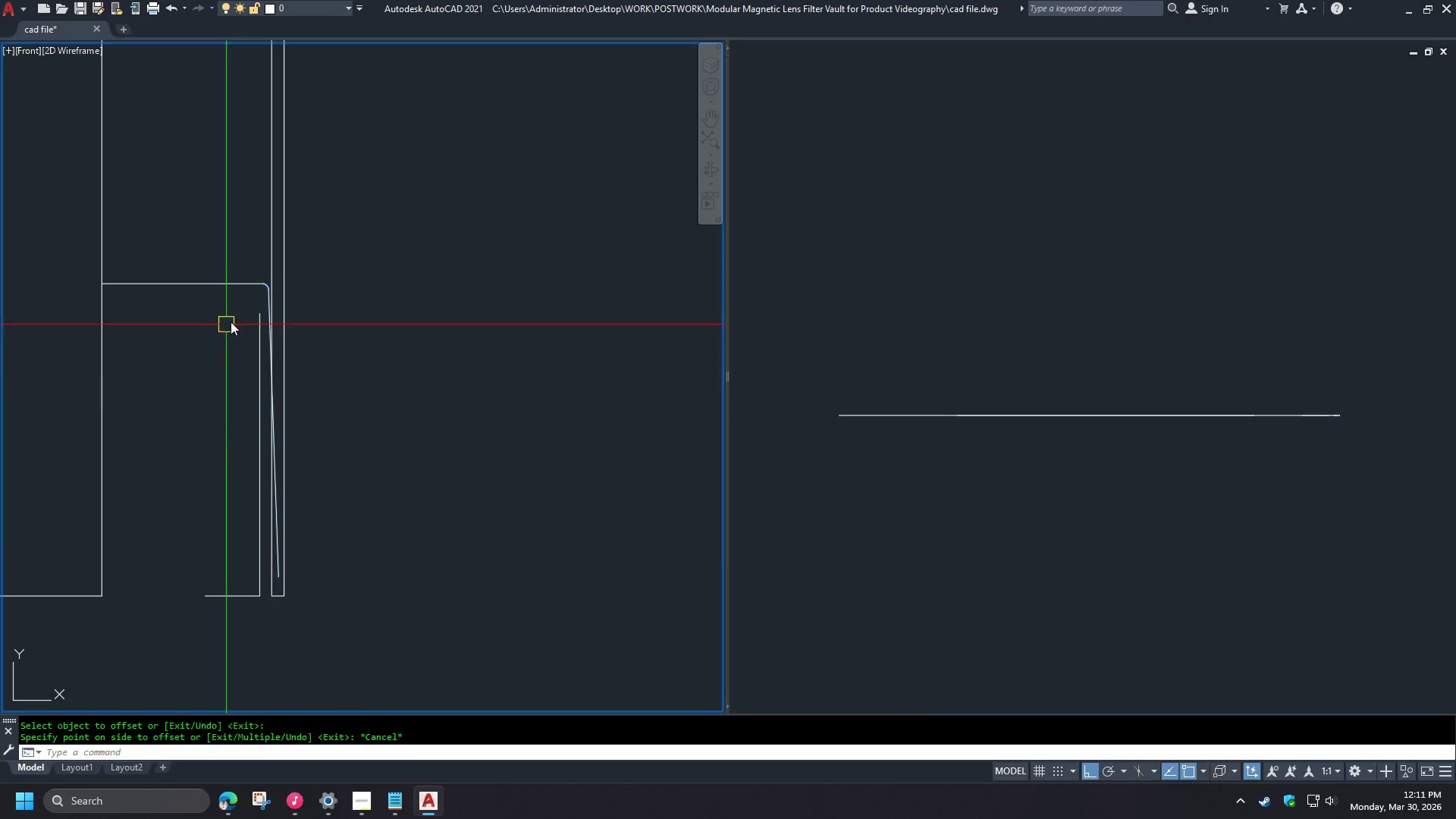 
key(Escape)
 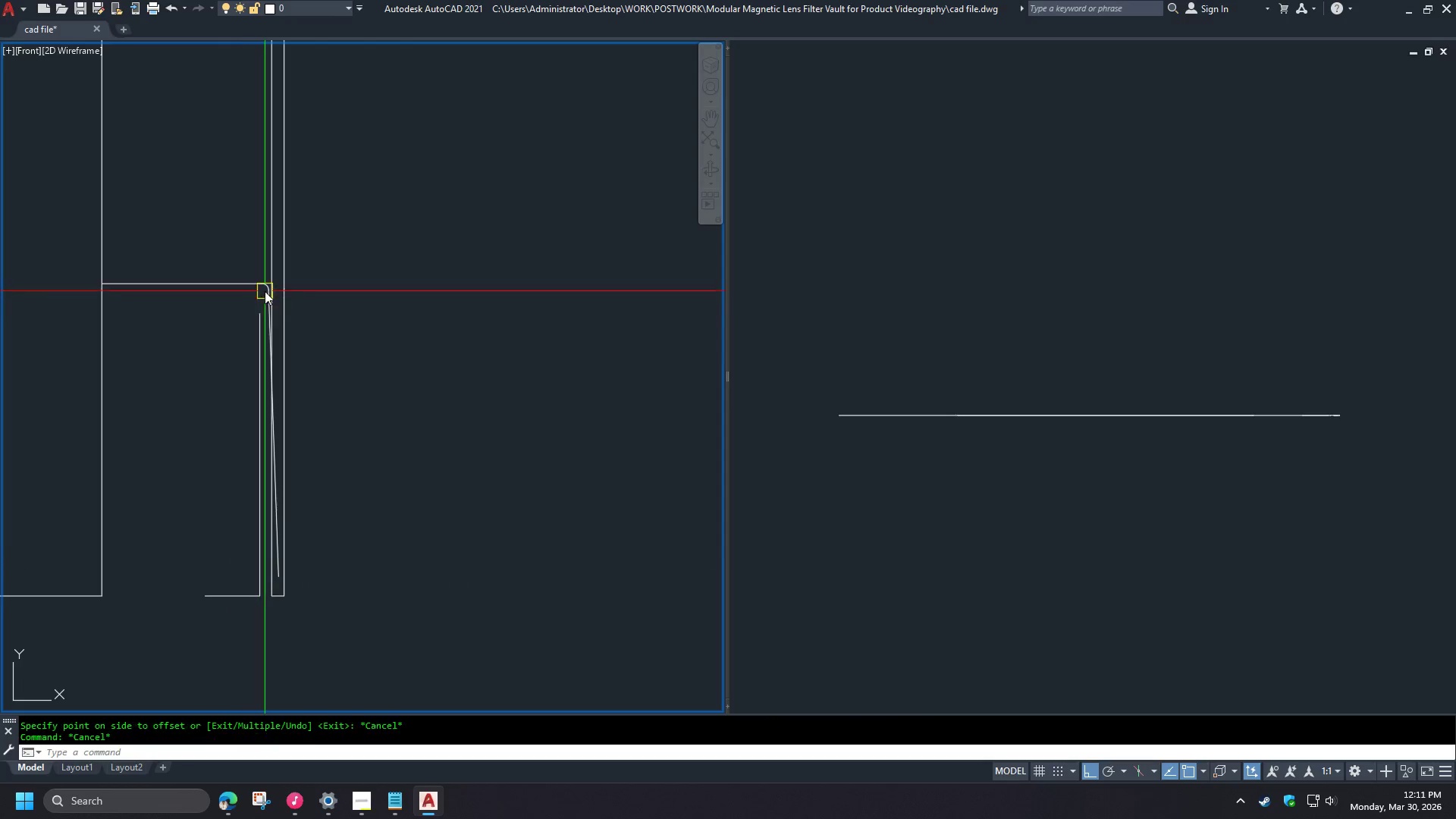 
scroll: coordinate [265, 290], scroll_direction: up, amount: 3.0
 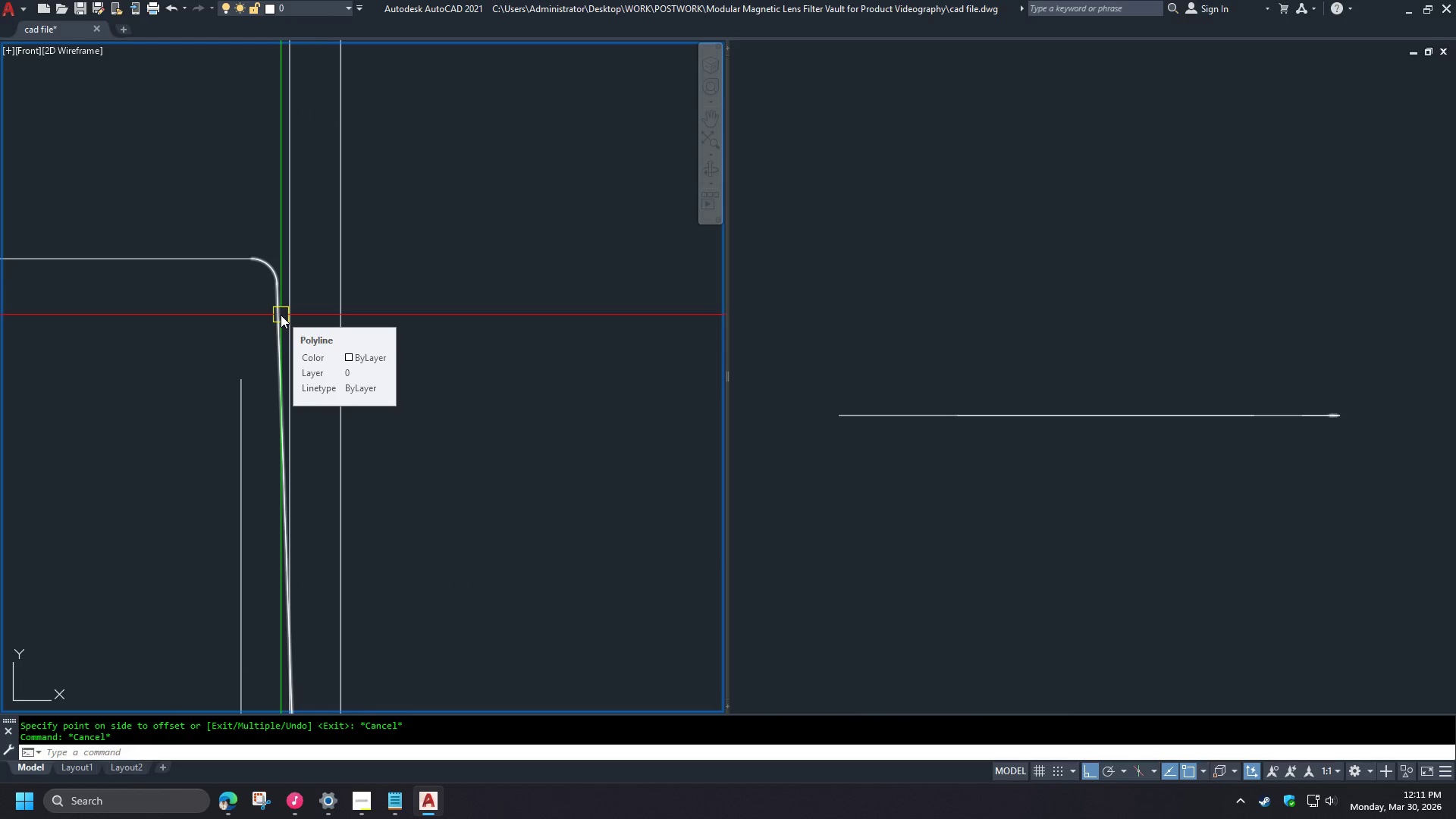 
left_click([281, 315])
 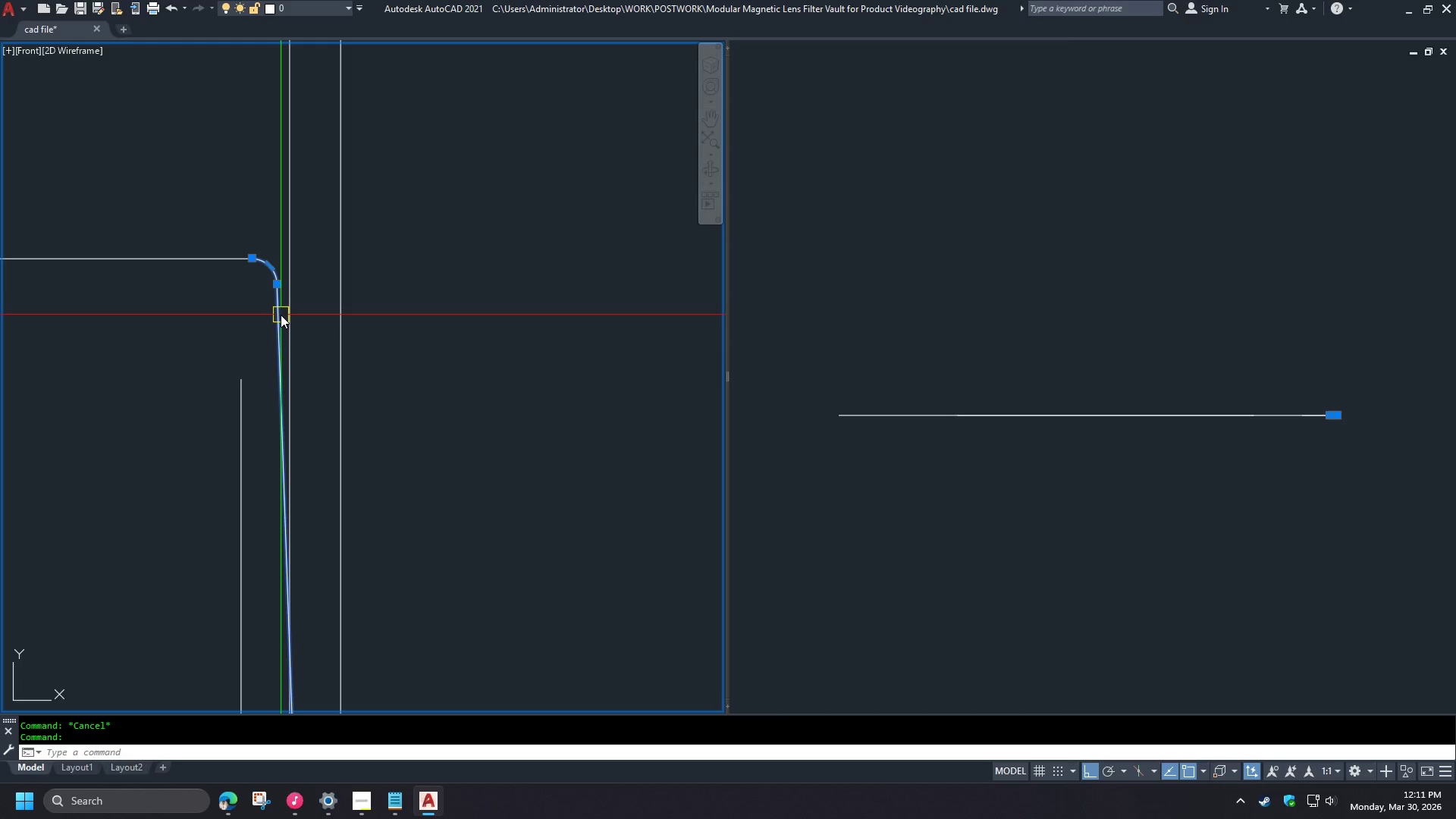 
key(X)
 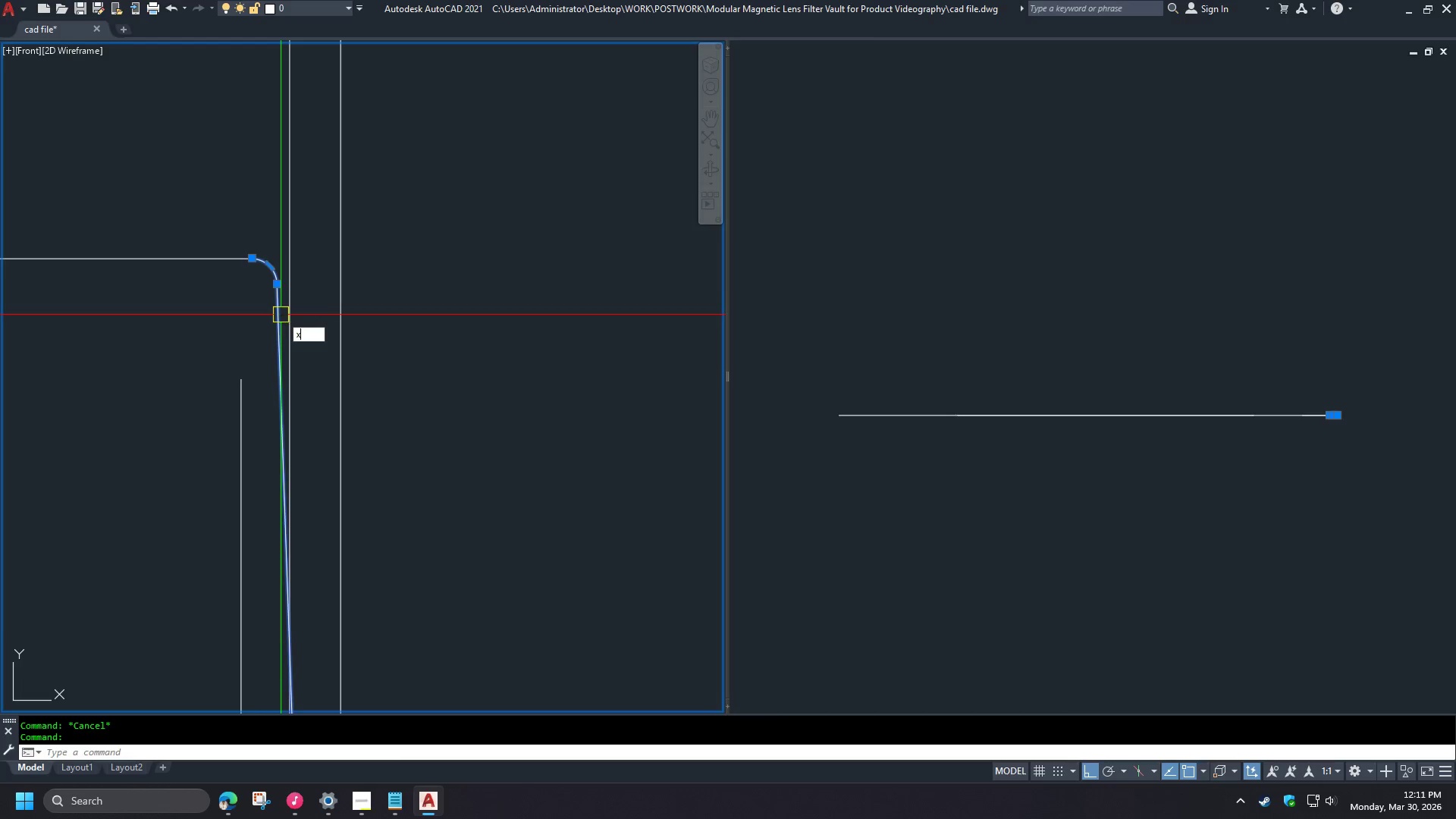 
key(Space)
 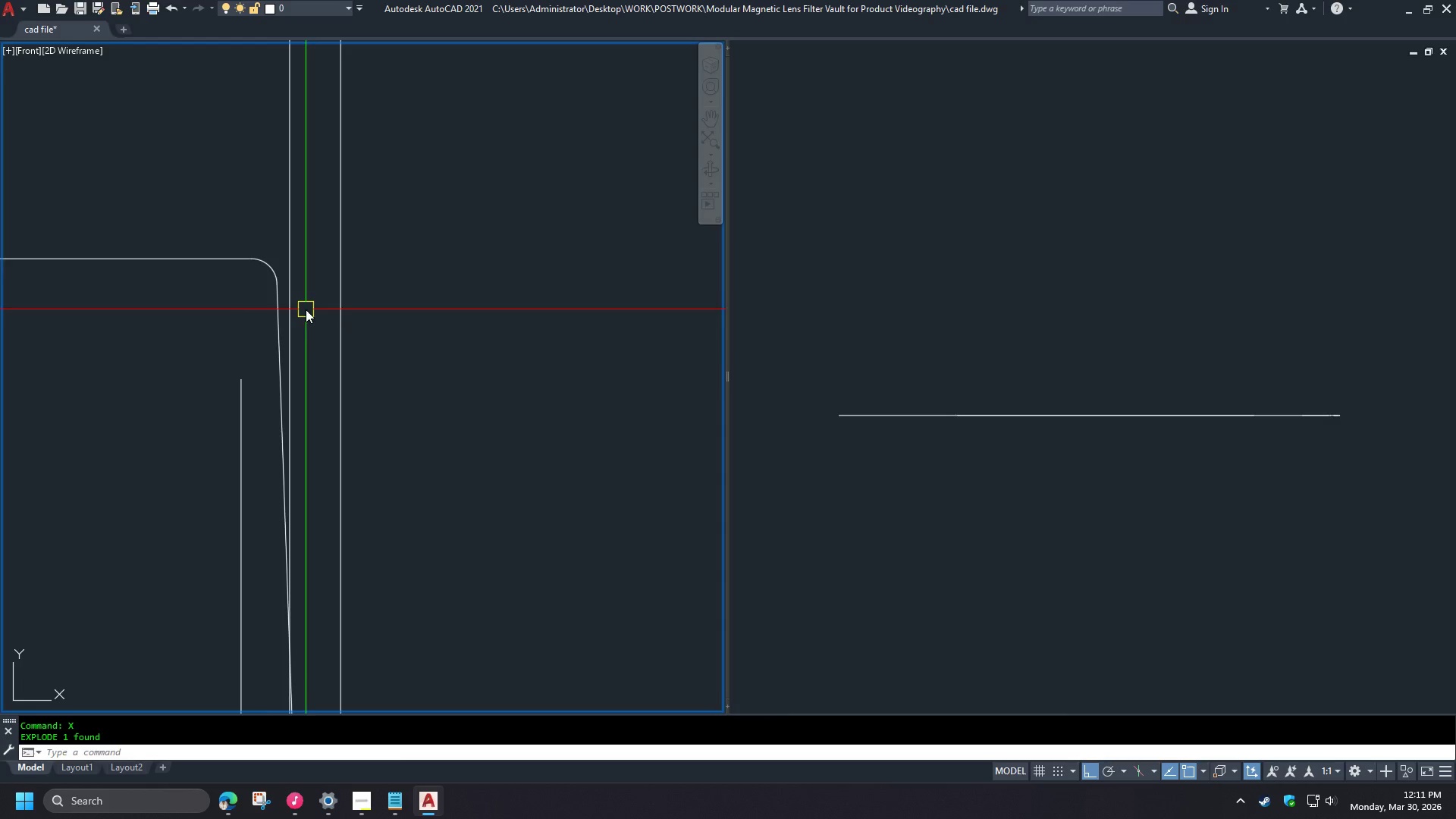 
scroll: coordinate [318, 312], scroll_direction: down, amount: 2.0
 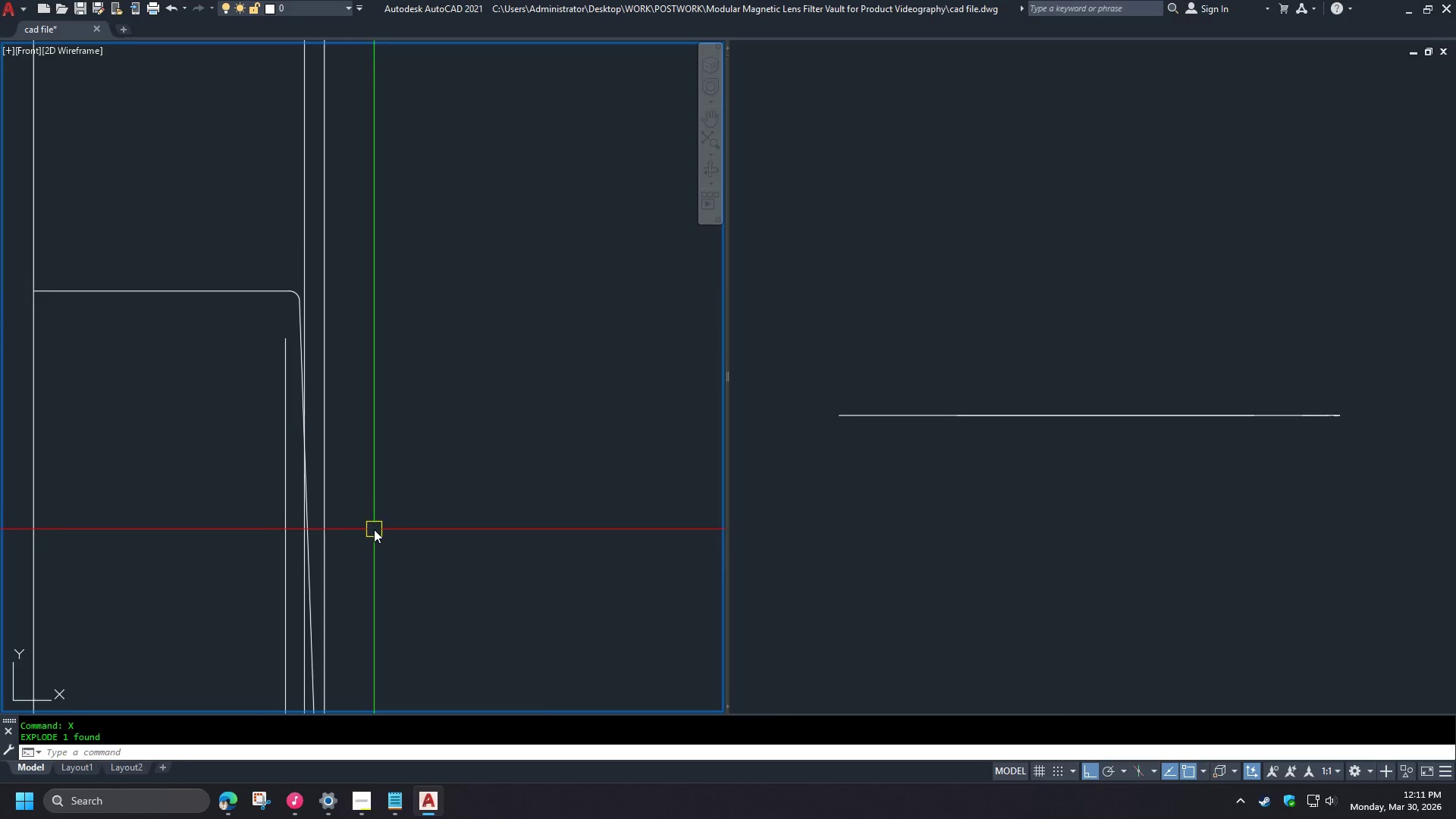 
key(O)
 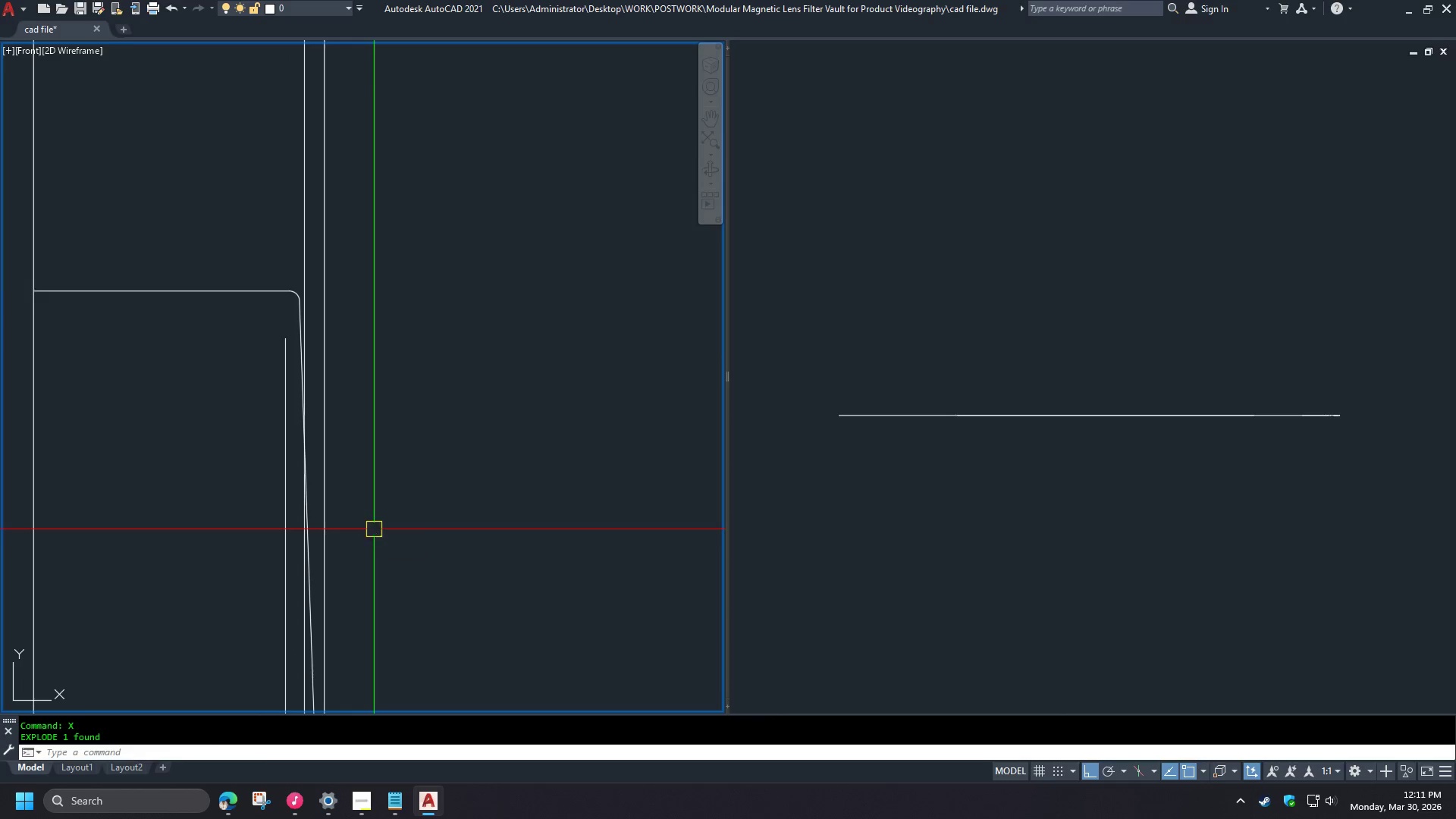 
key(Space)
 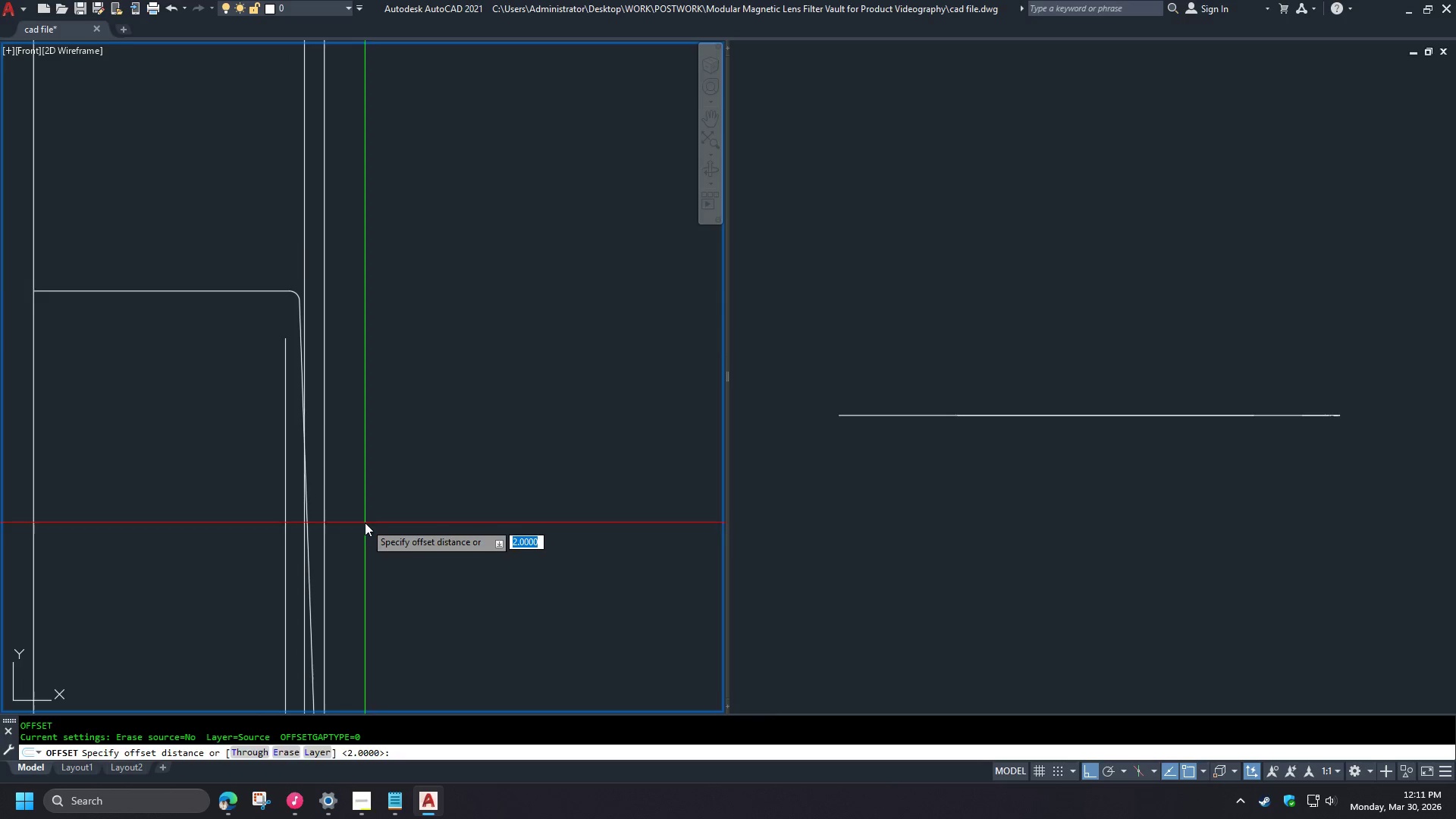 
key(Space)
 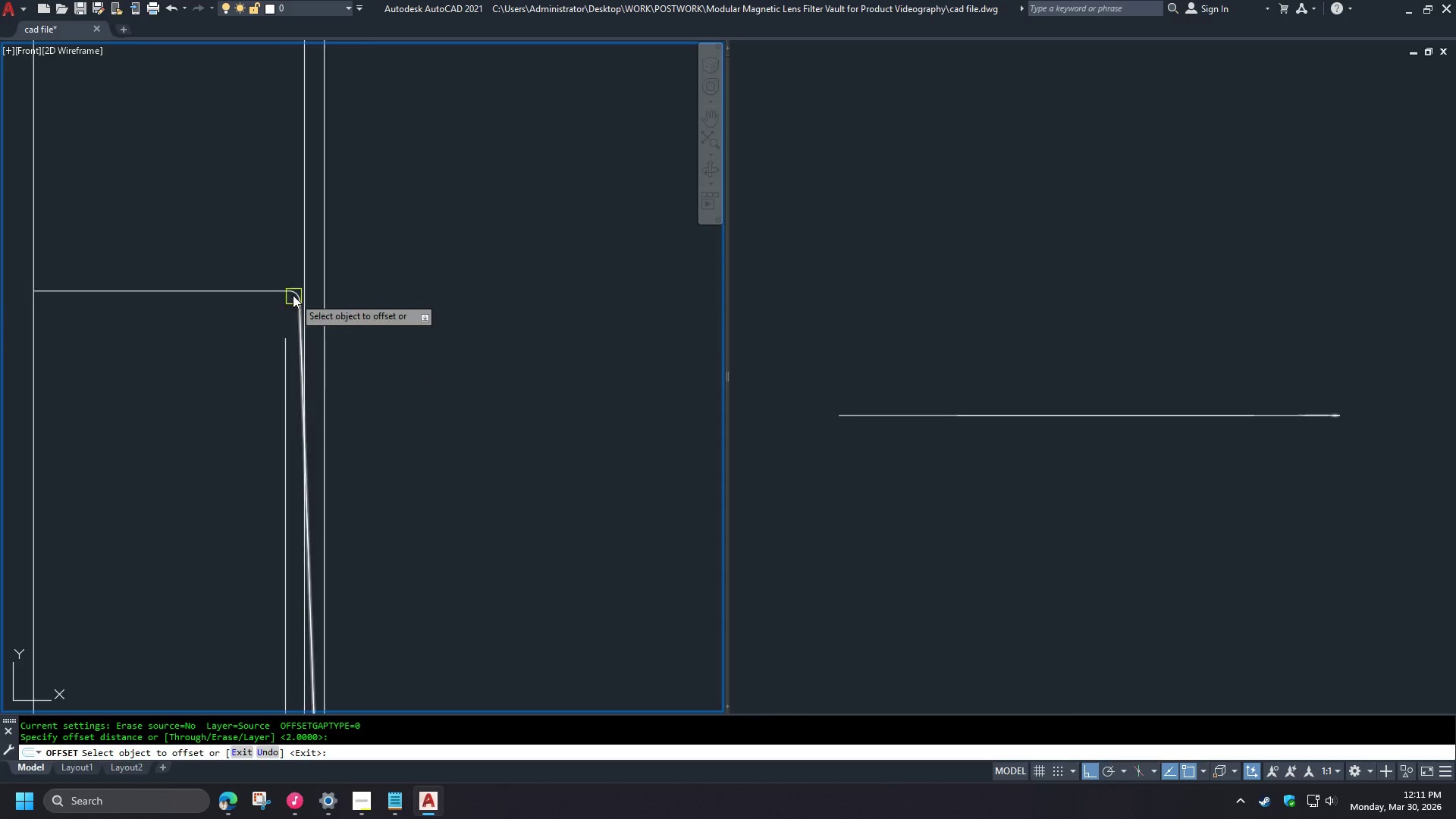 
left_click([307, 340])
 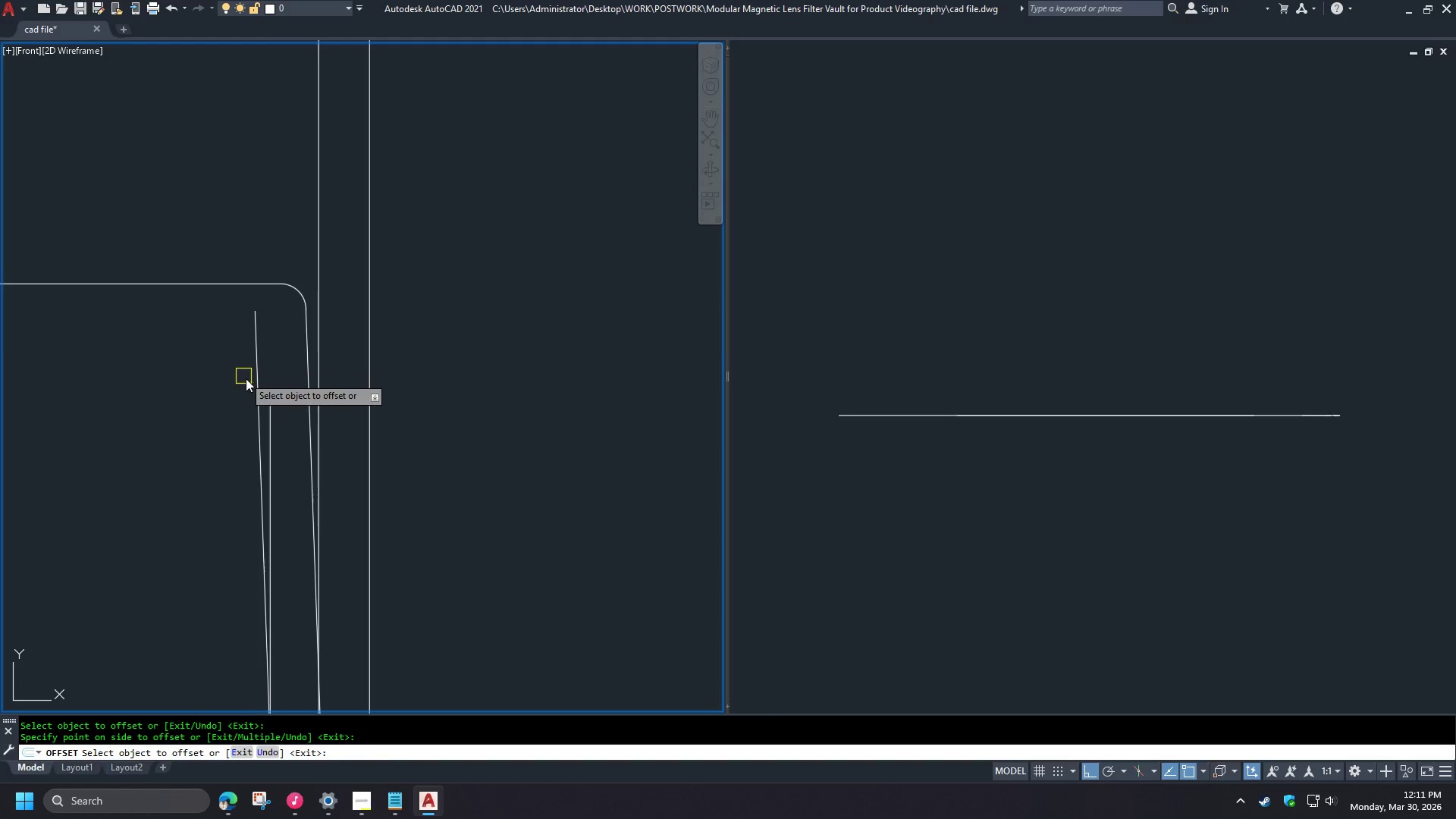 
scroll: coordinate [296, 297], scroll_direction: up, amount: 2.0
 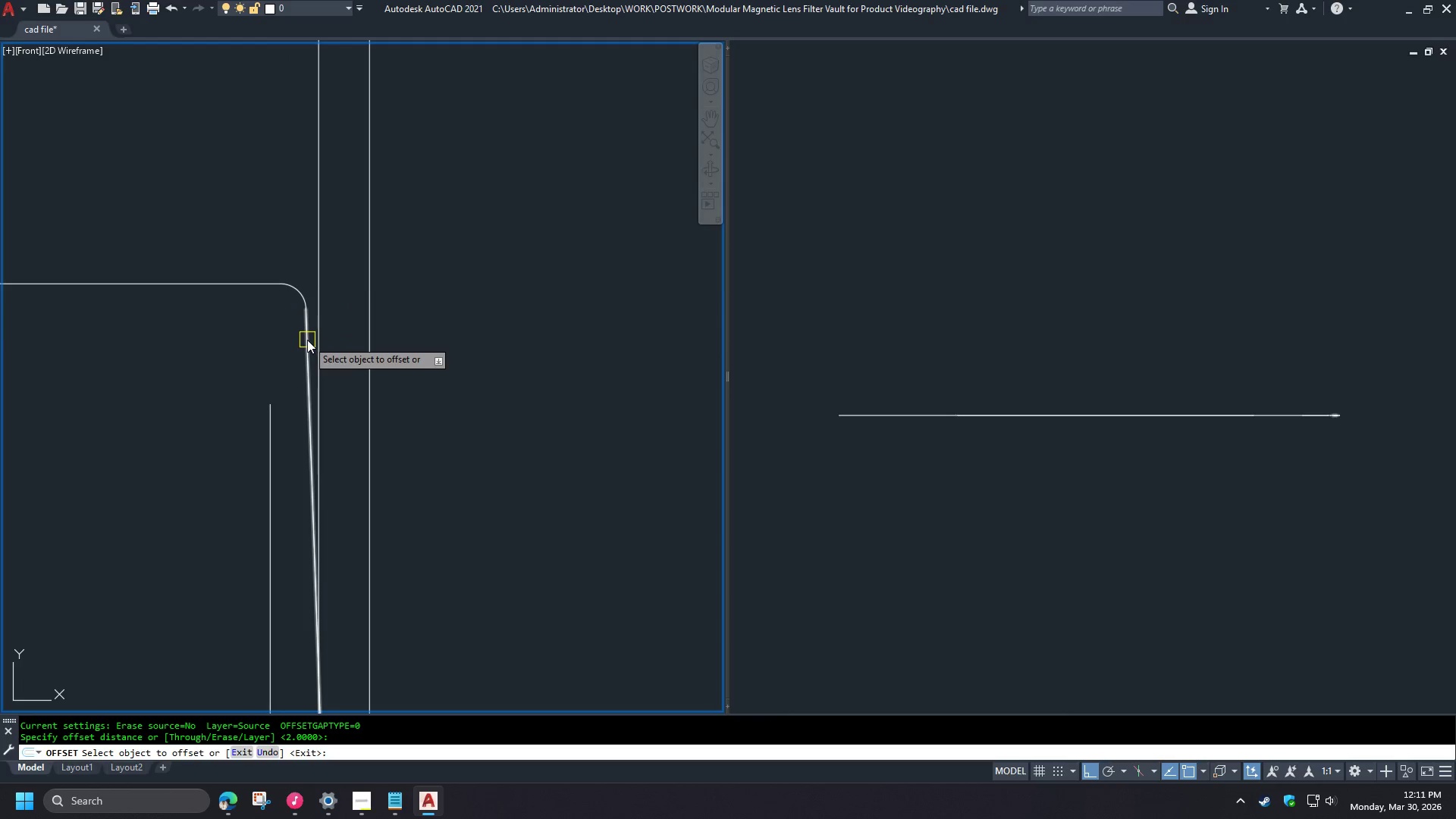 
scroll: coordinate [351, 357], scroll_direction: down, amount: 3.0
 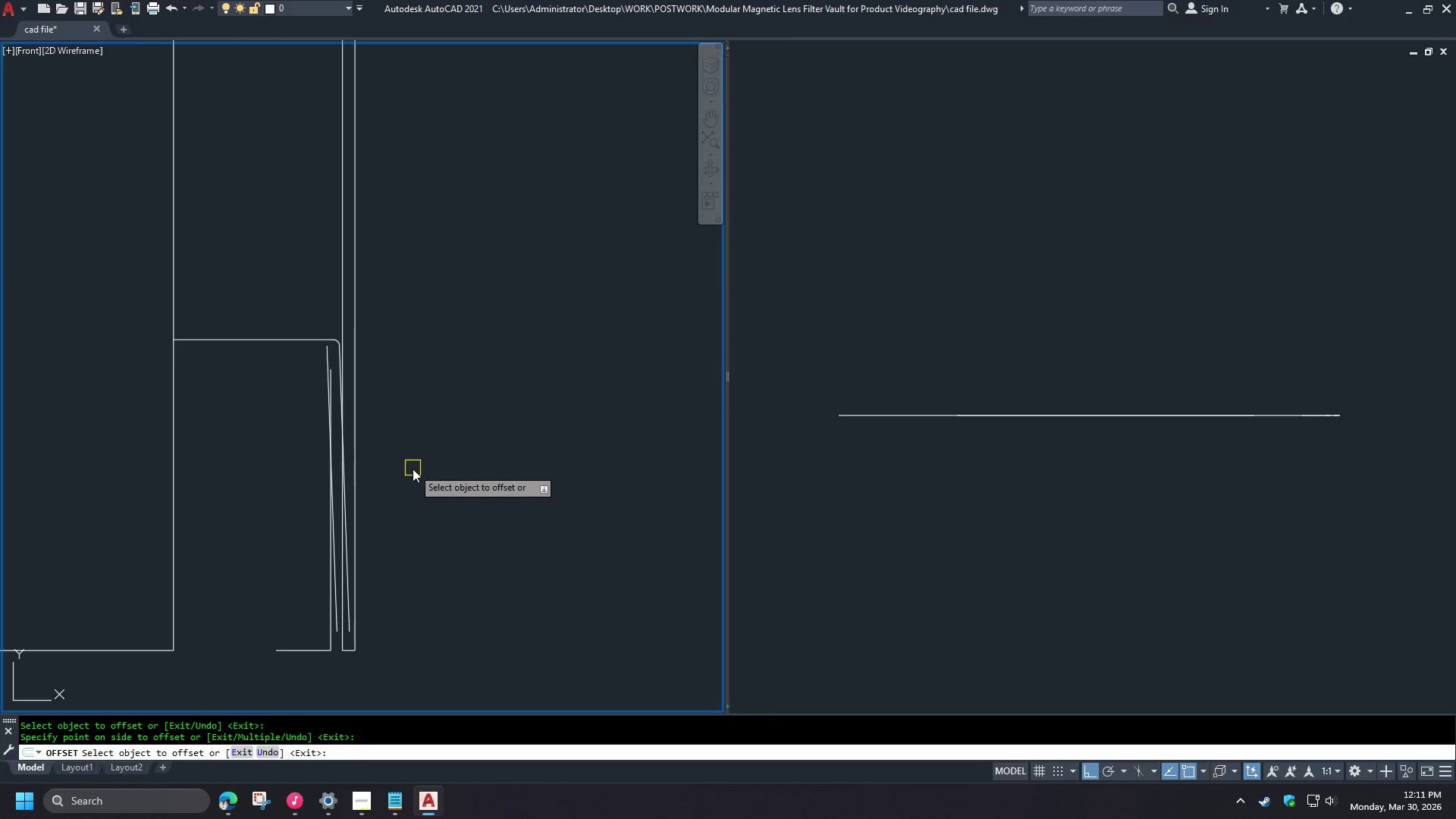 
key(Space)
 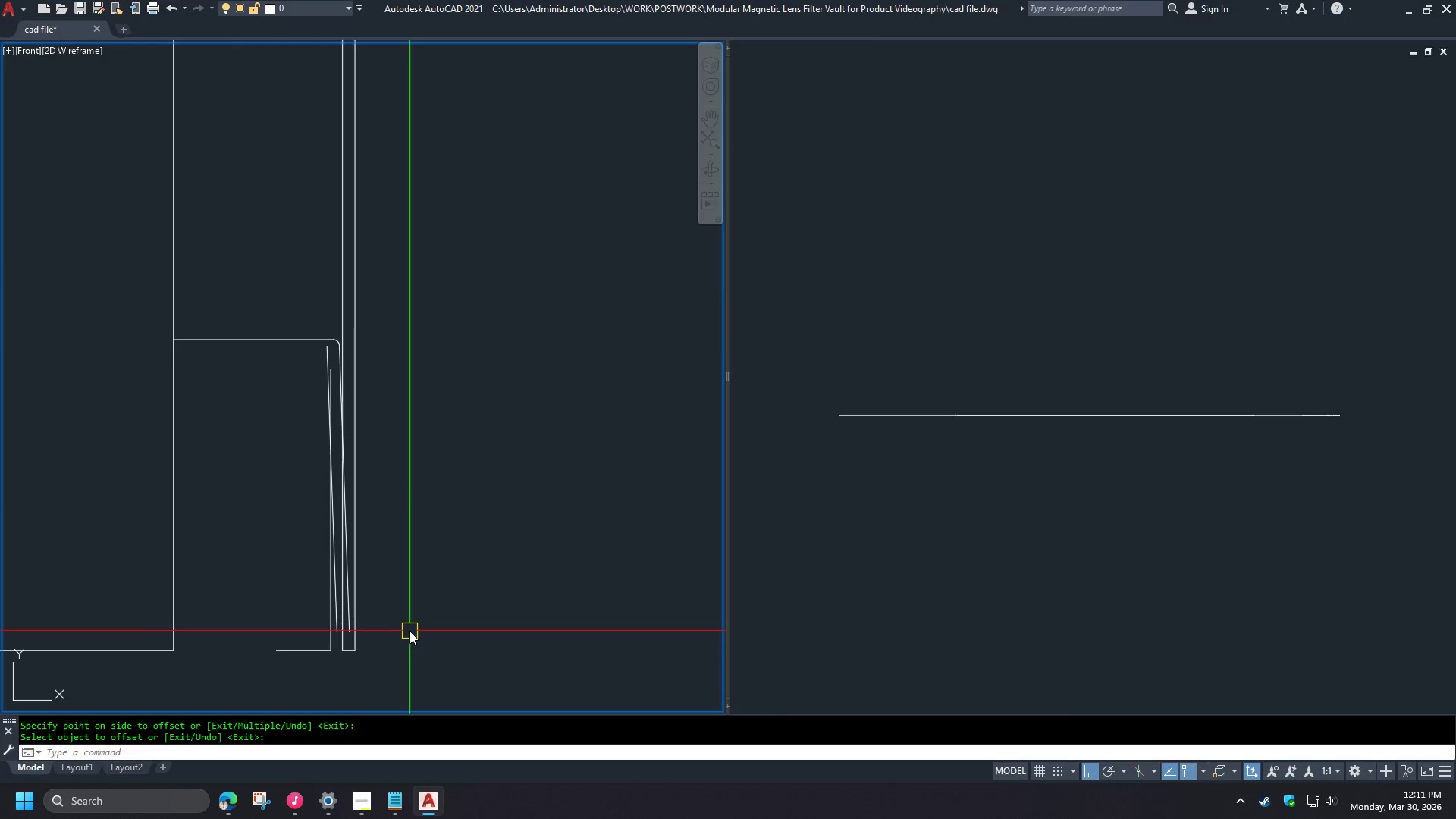 
scroll: coordinate [294, 180], scroll_direction: up, amount: 4.0
 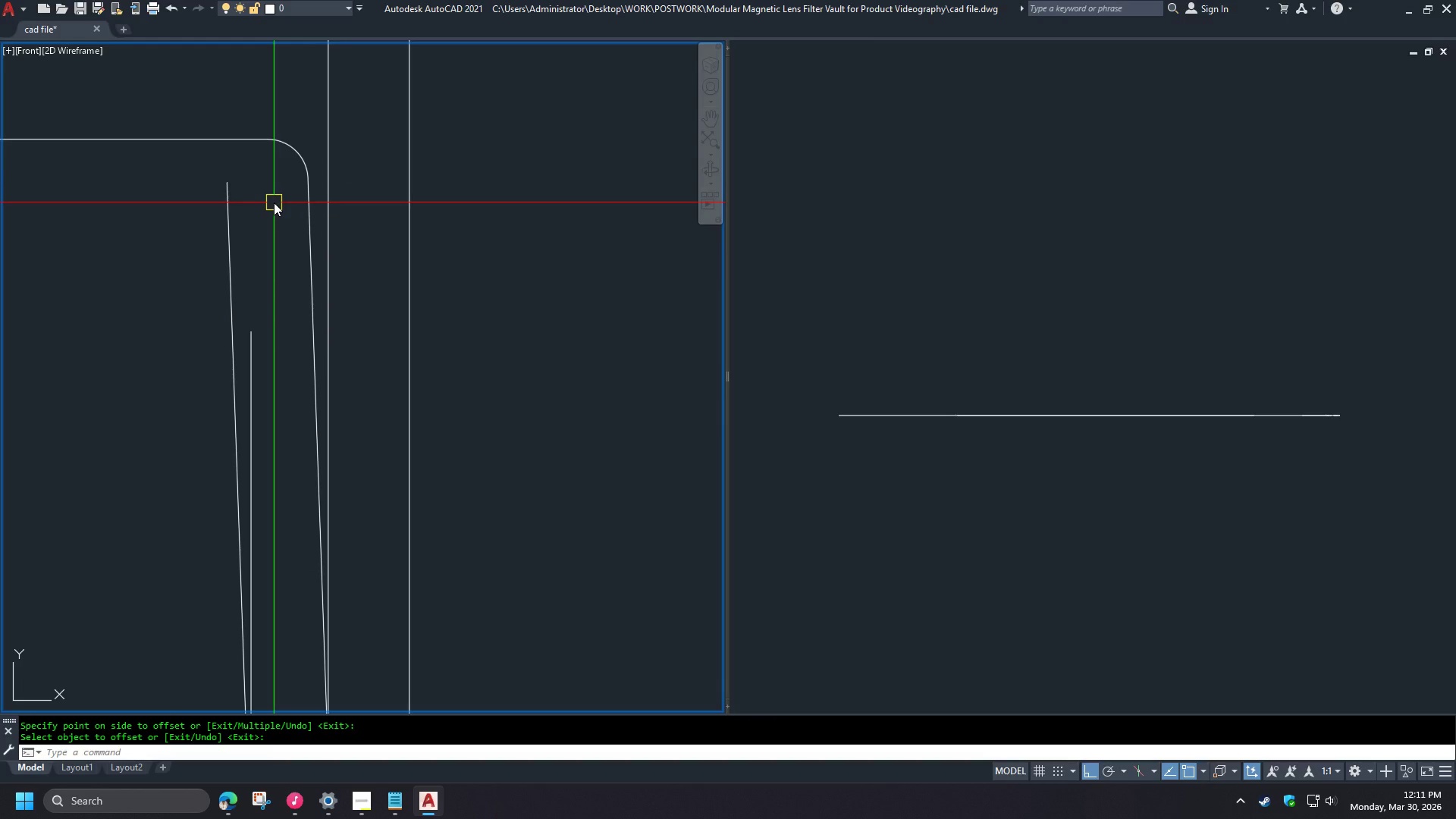 
key(C)
 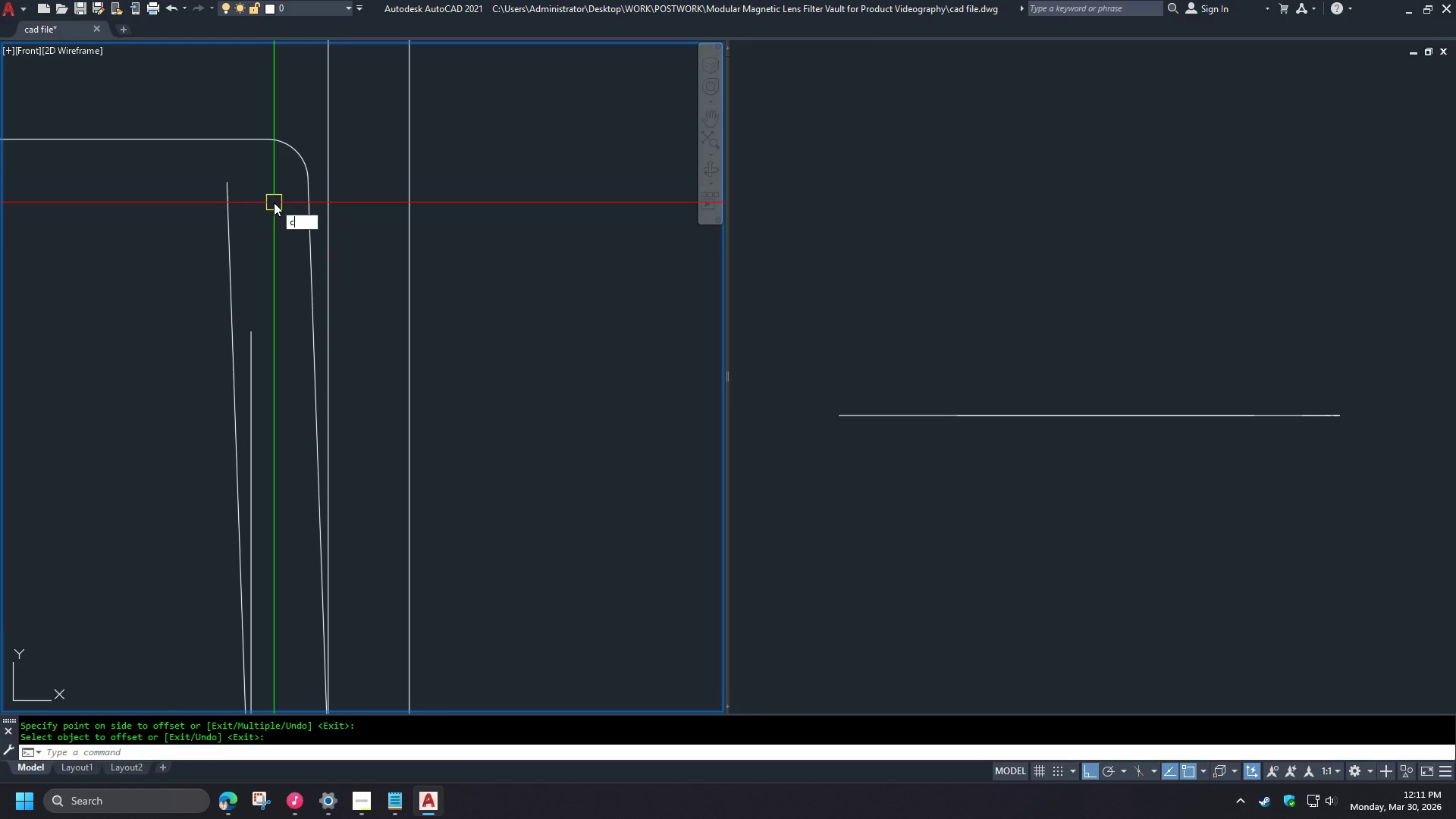 
key(Space)
 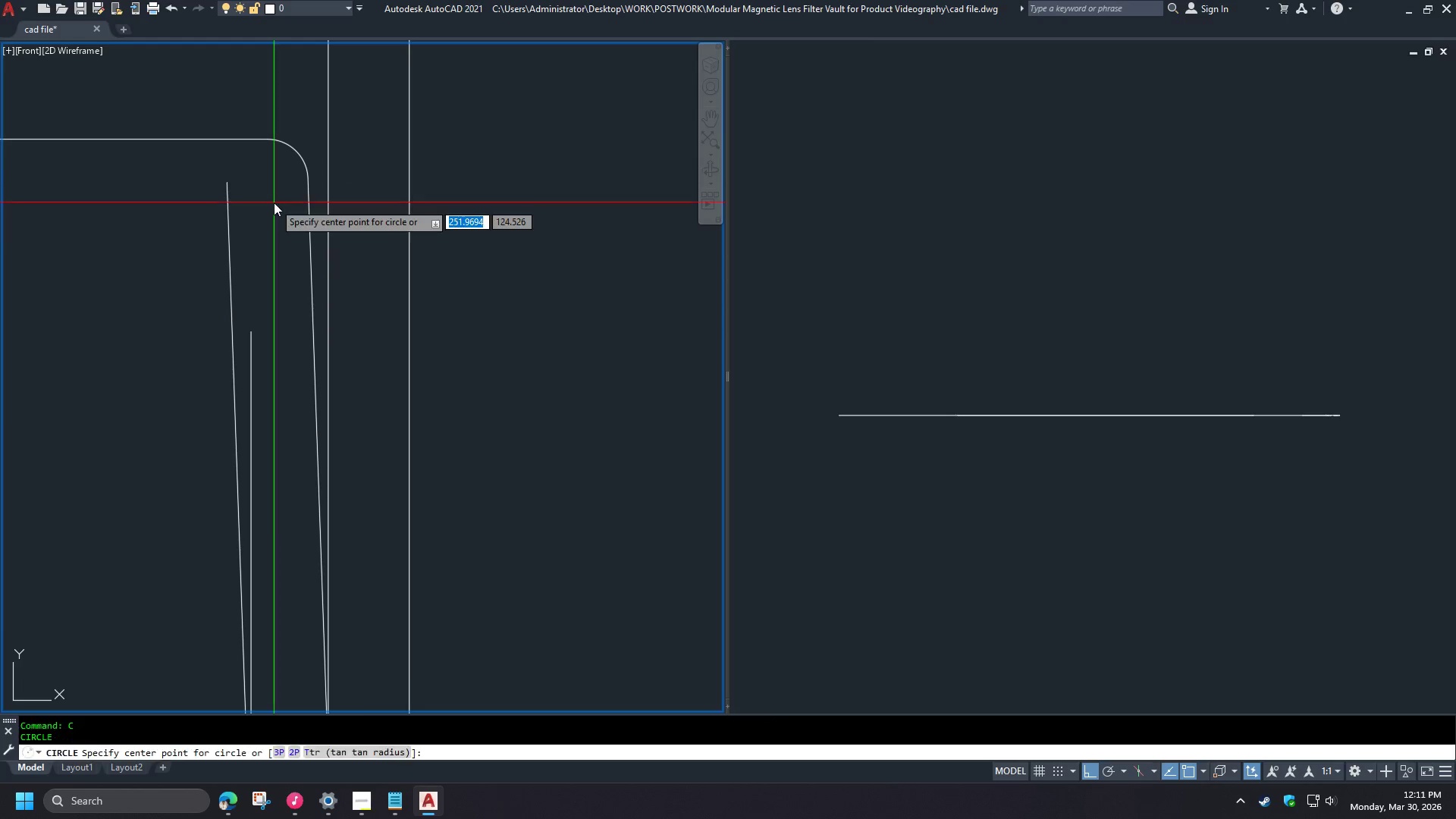 
key(Shift+ShiftLeft)
 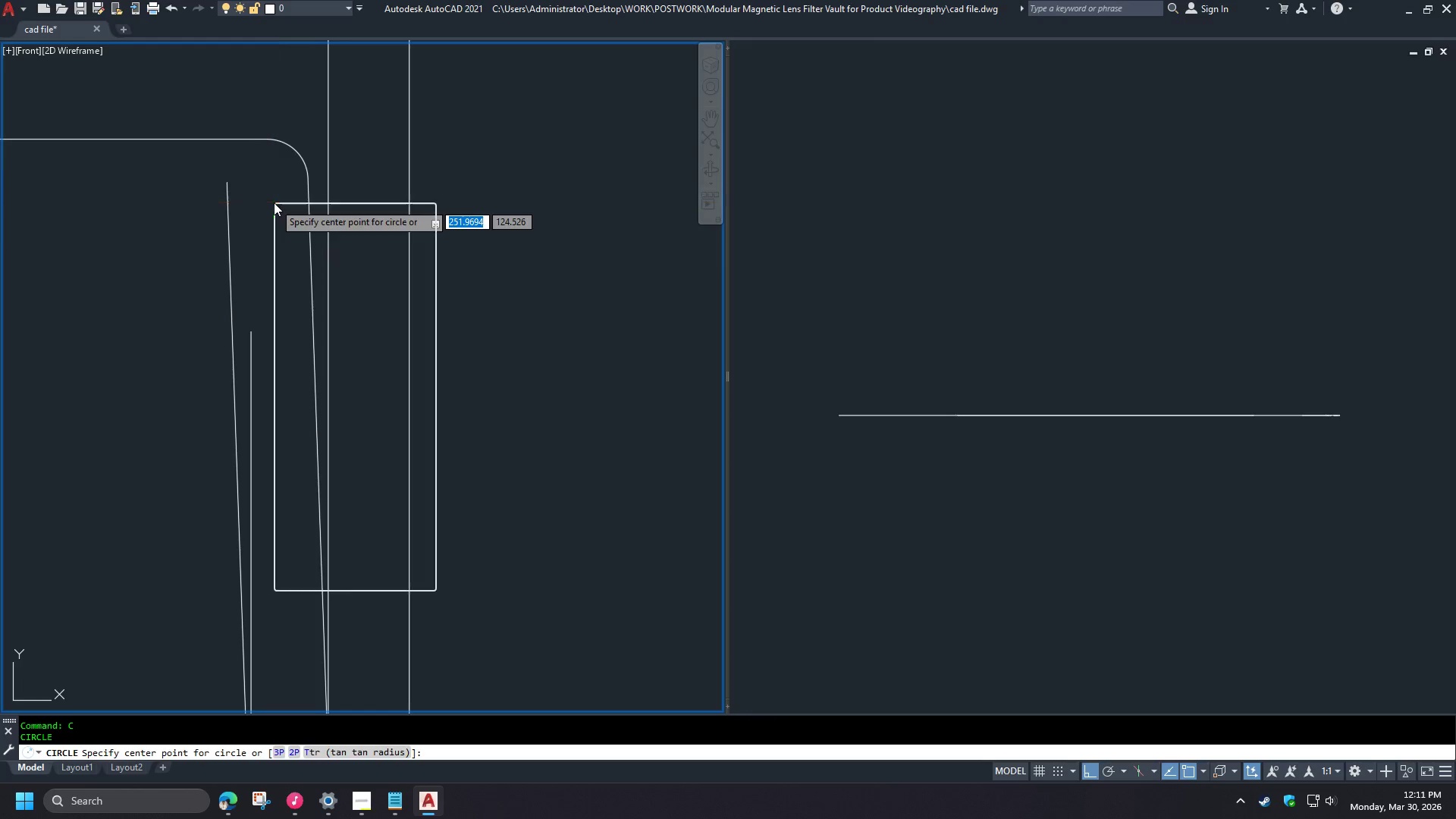 
right_click([274, 202])
 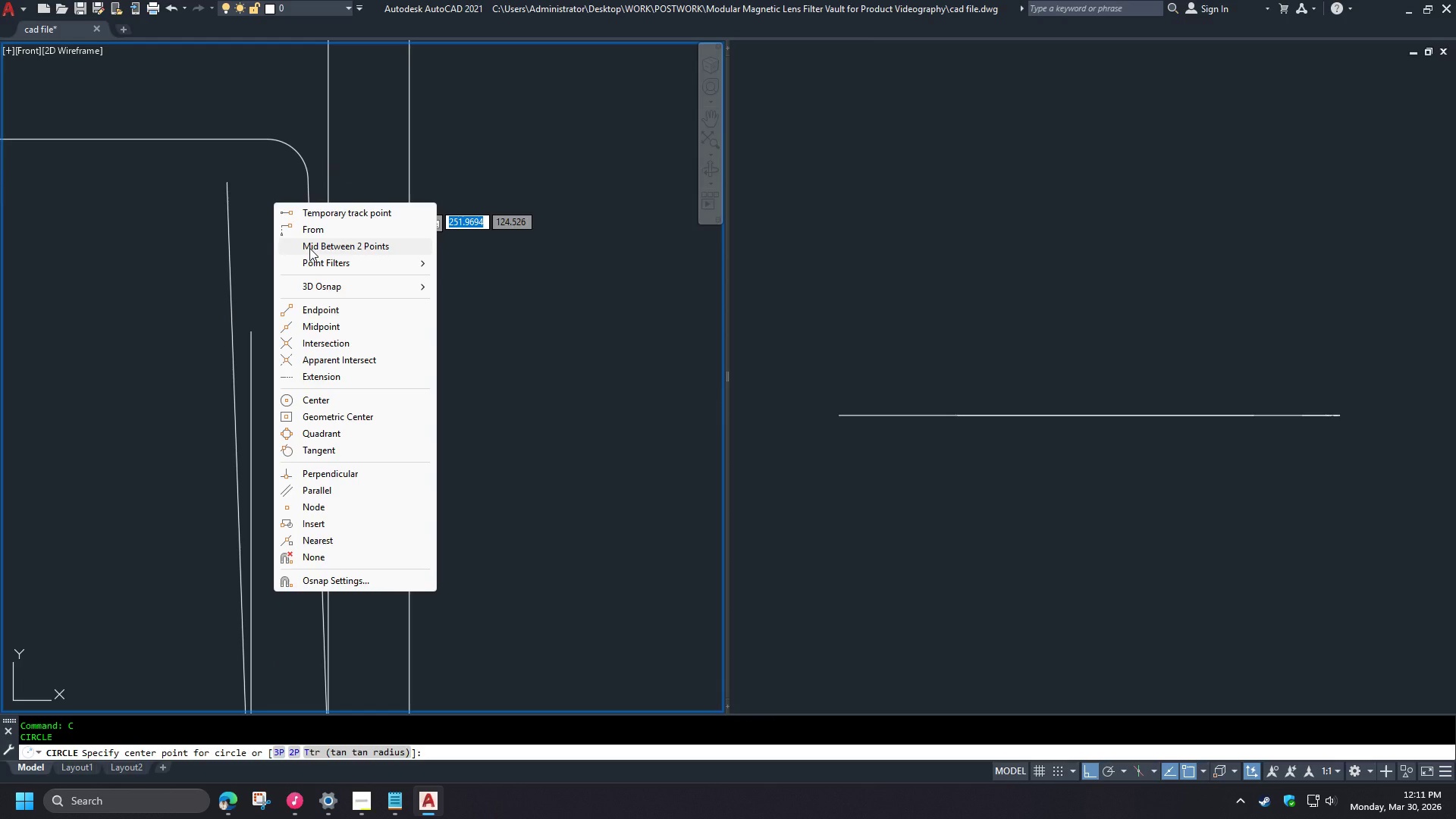 
key(Escape)
 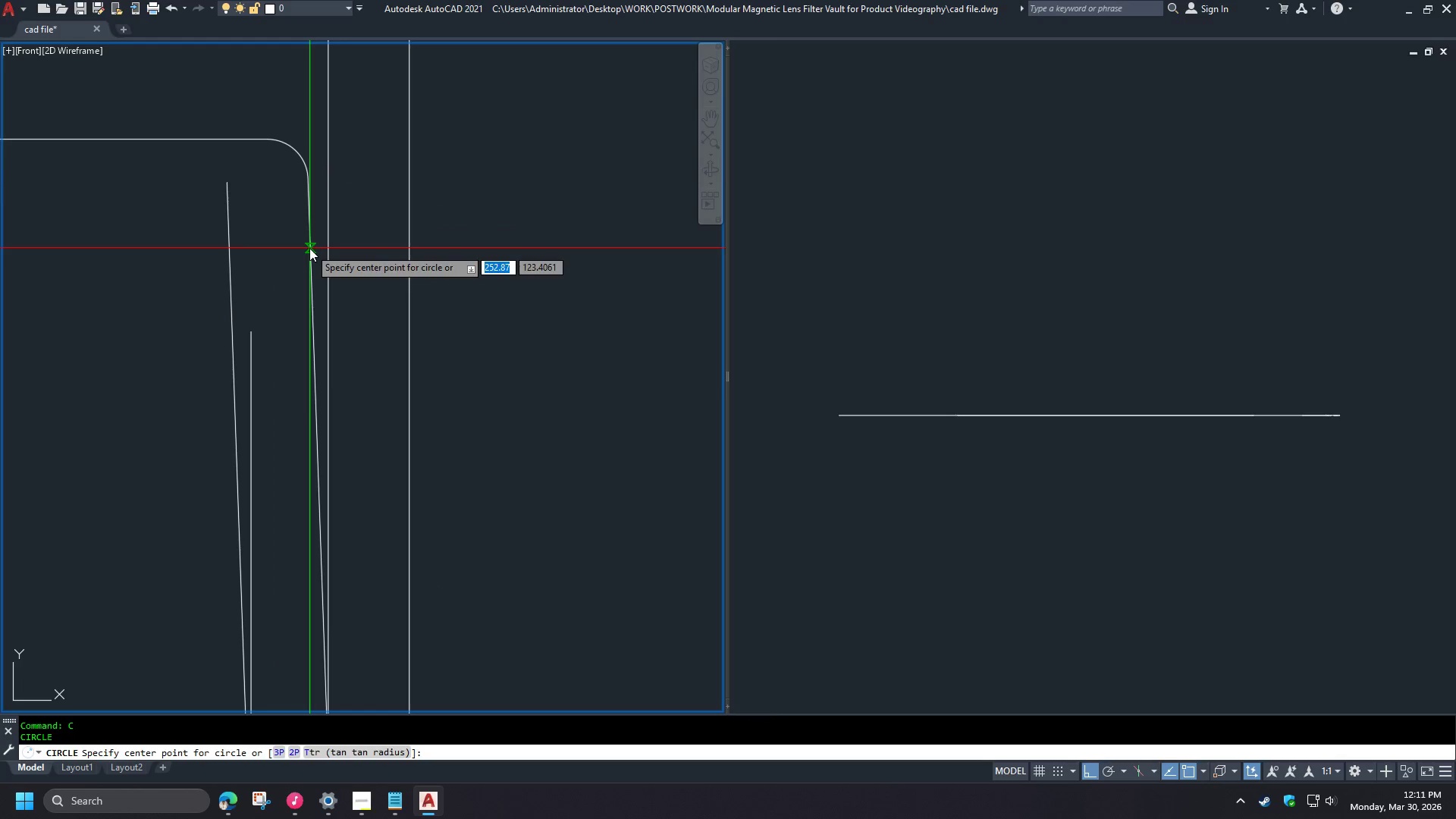 
key(Escape)
 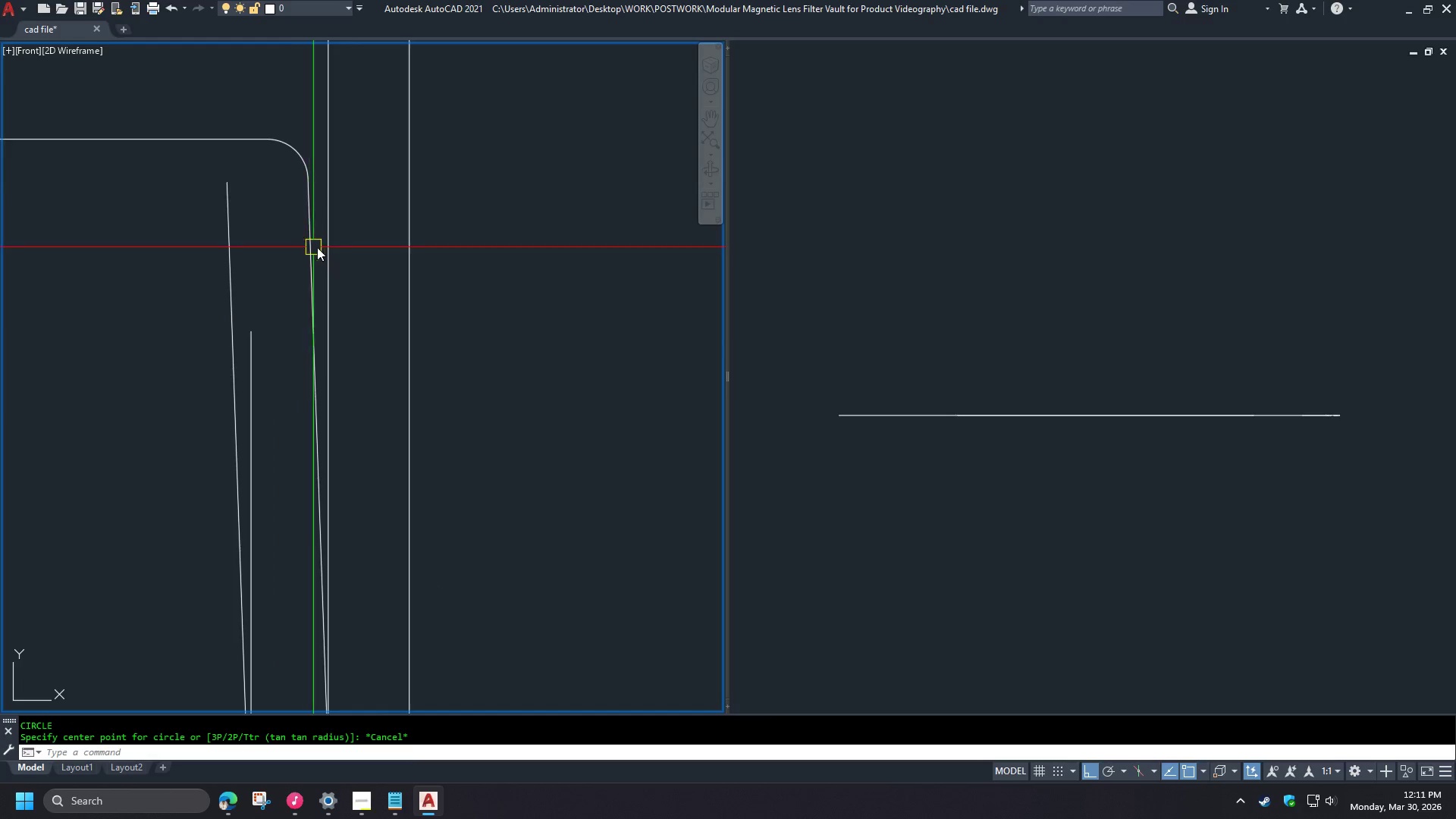 
scroll: coordinate [400, 256], scroll_direction: down, amount: 3.0
 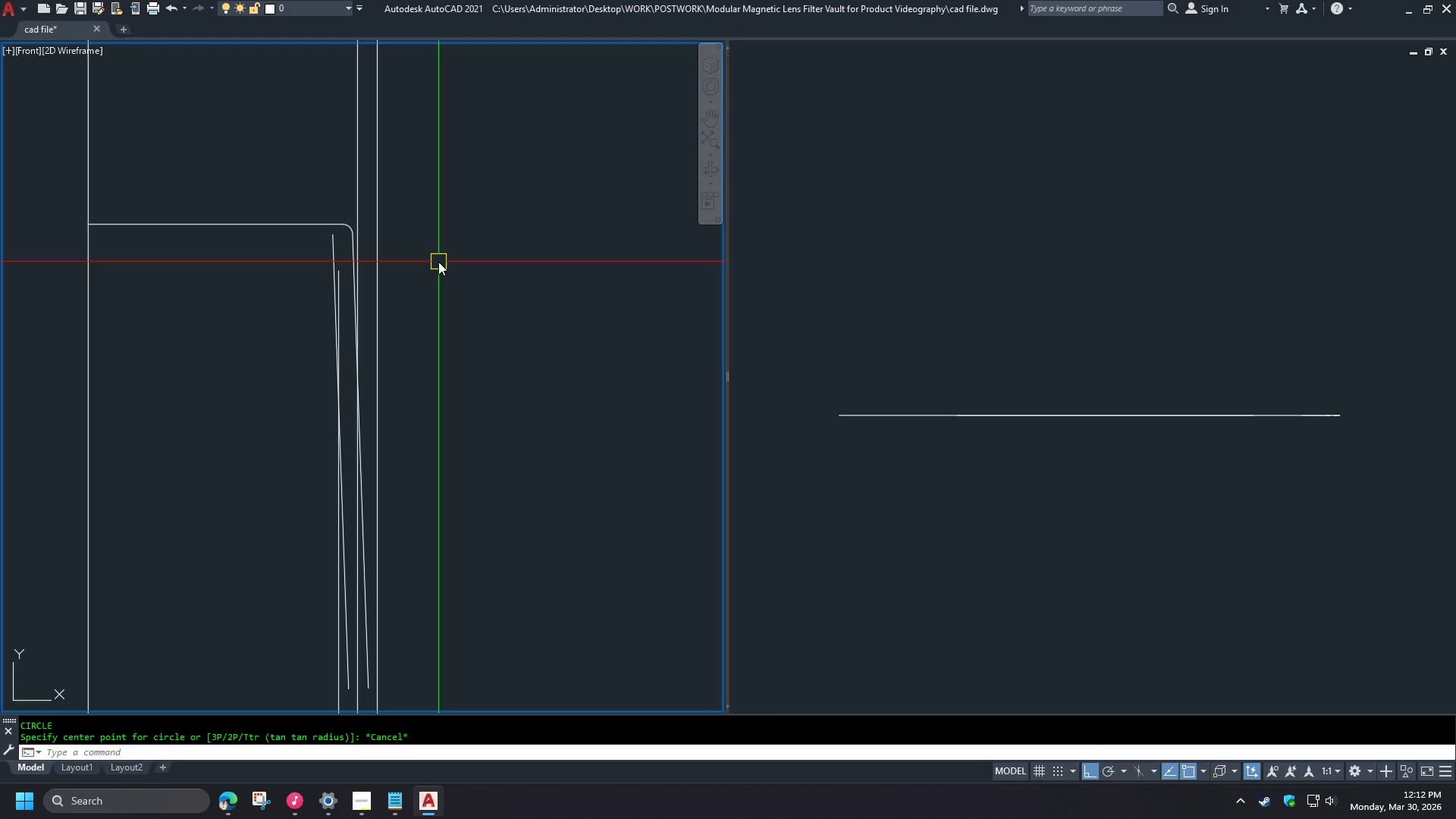 
wait(17.77)
 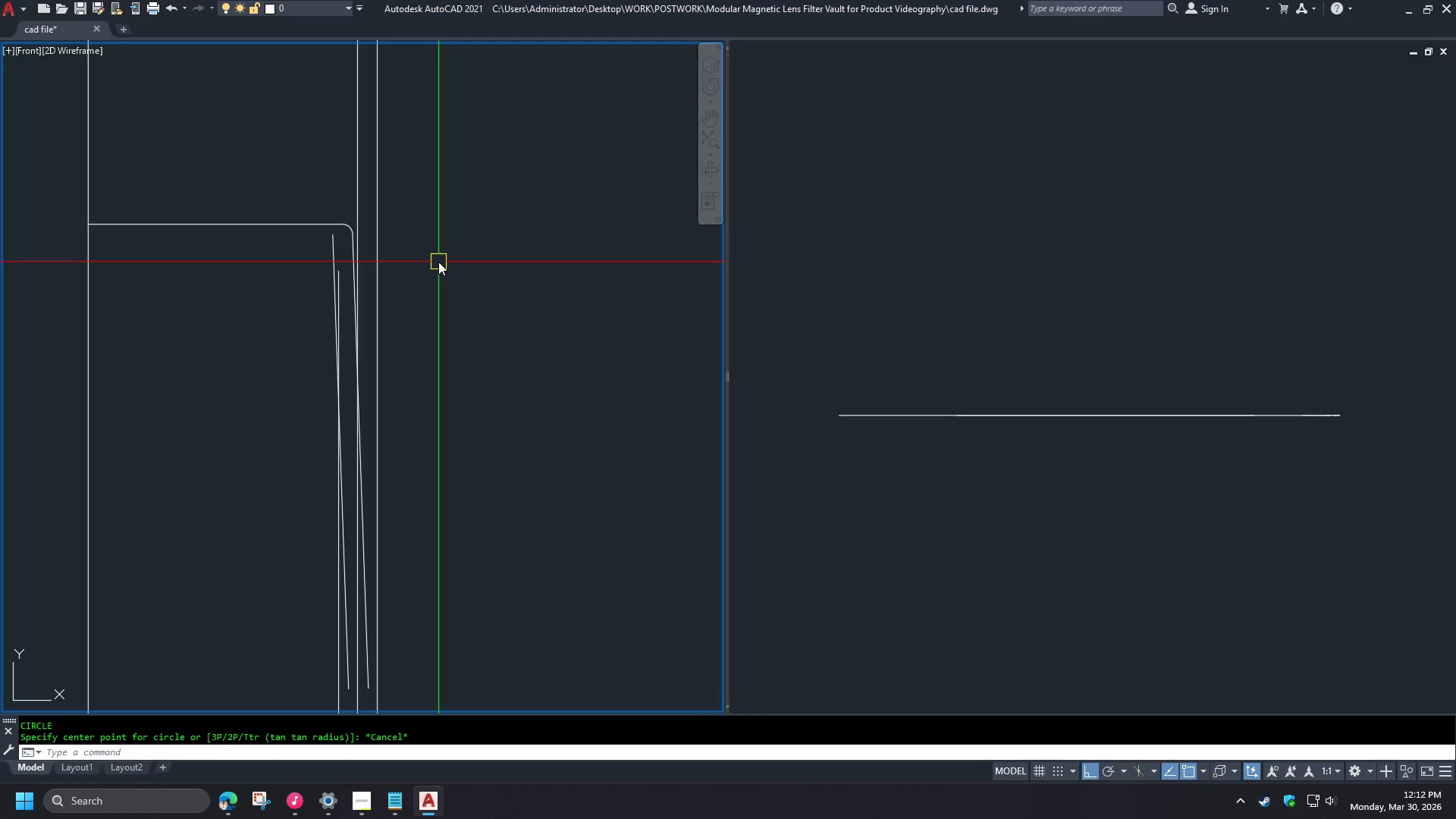 
key(Control+Z)
 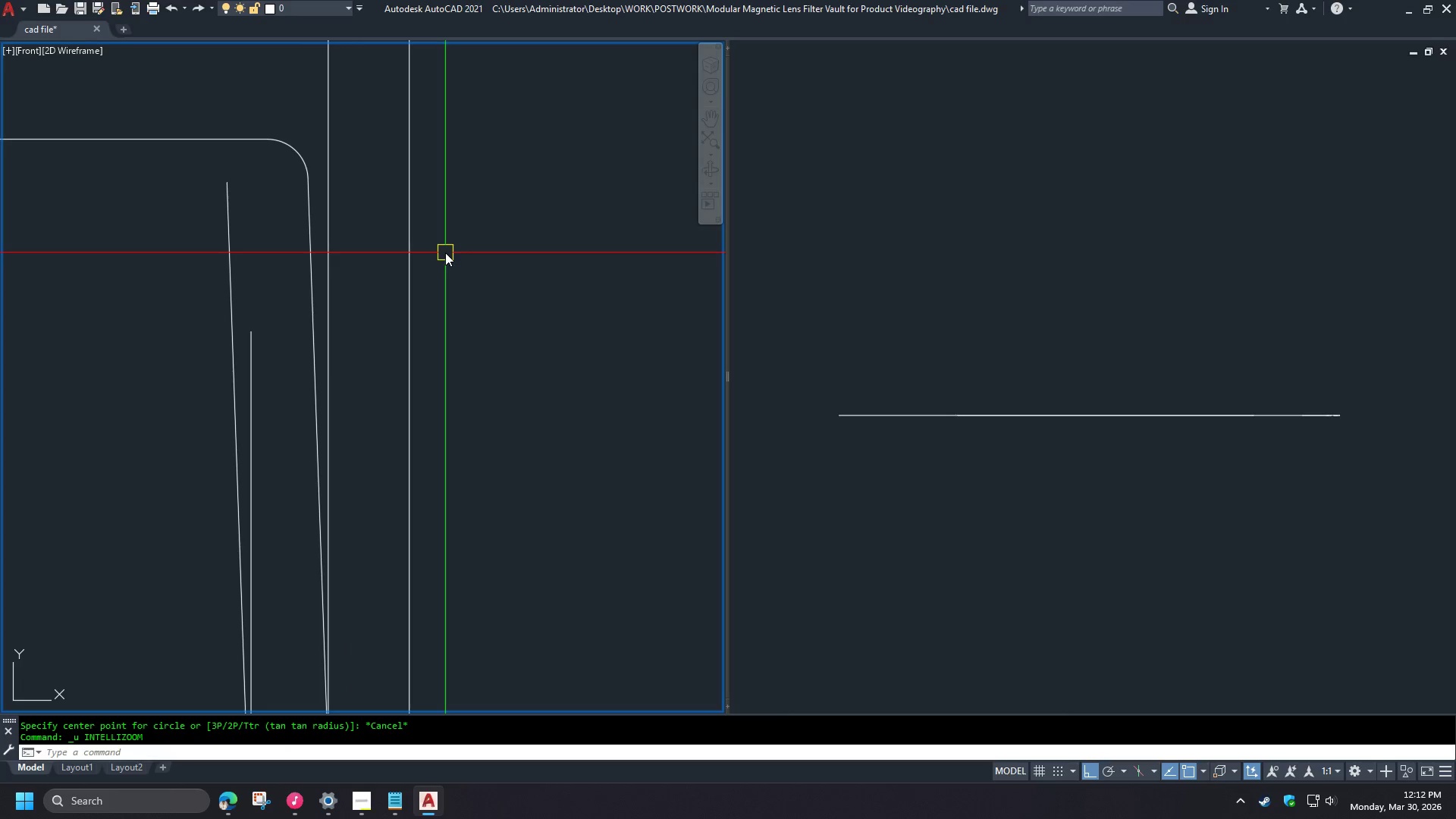 
key(Control+Z)
 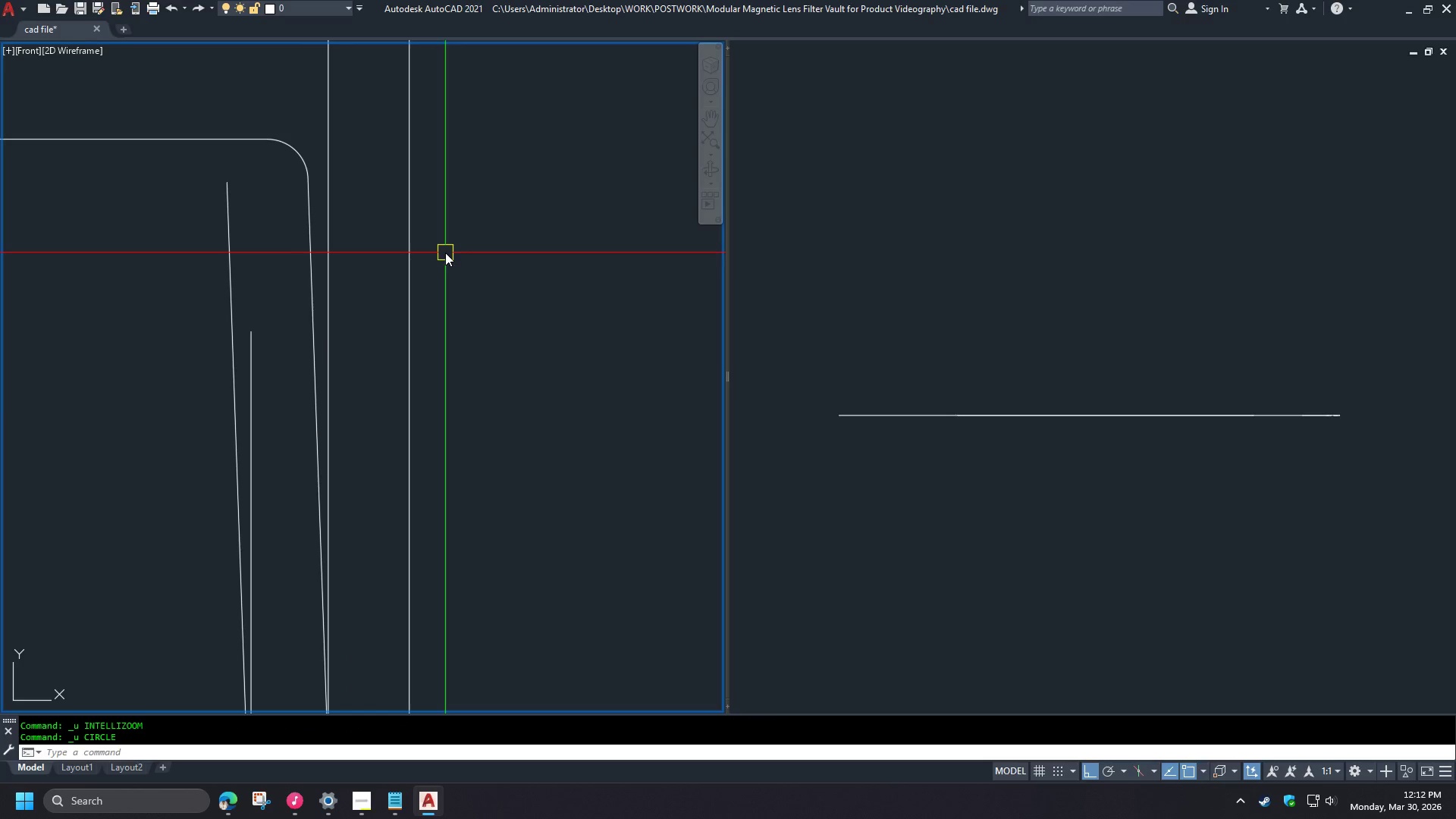 
key(Control+Z)
 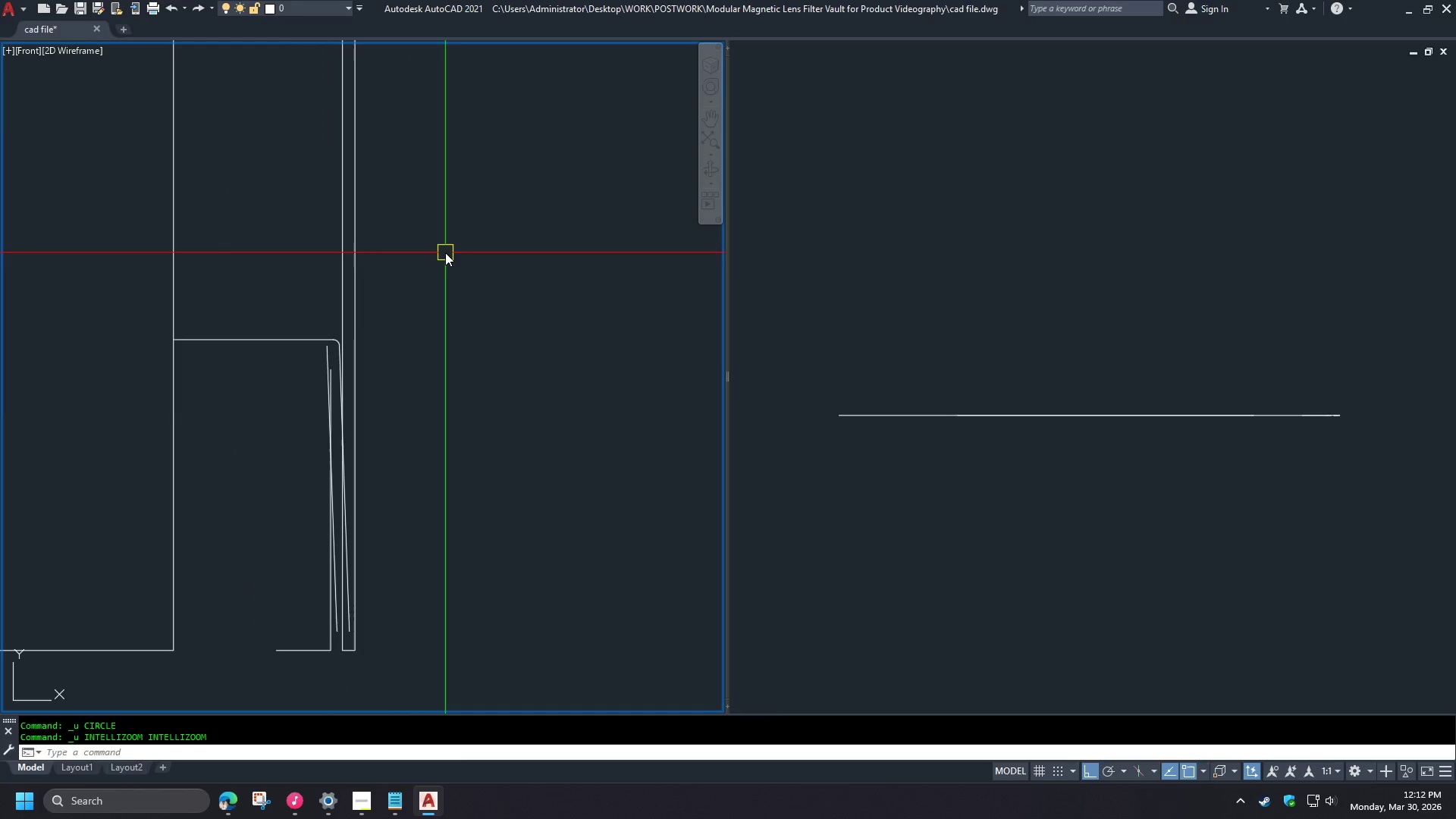 
key(Control+Z)
 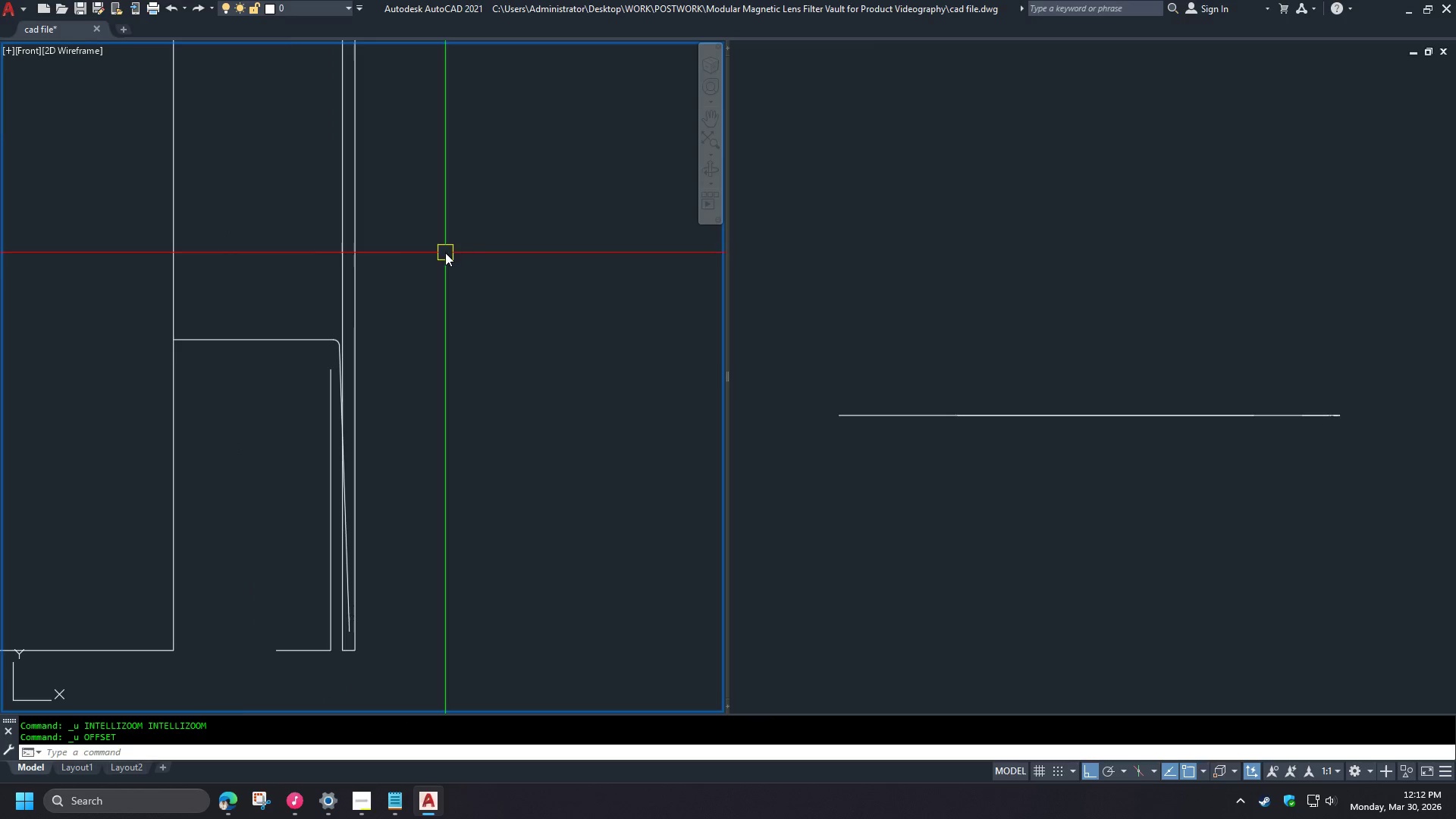 
key(Control+Z)
 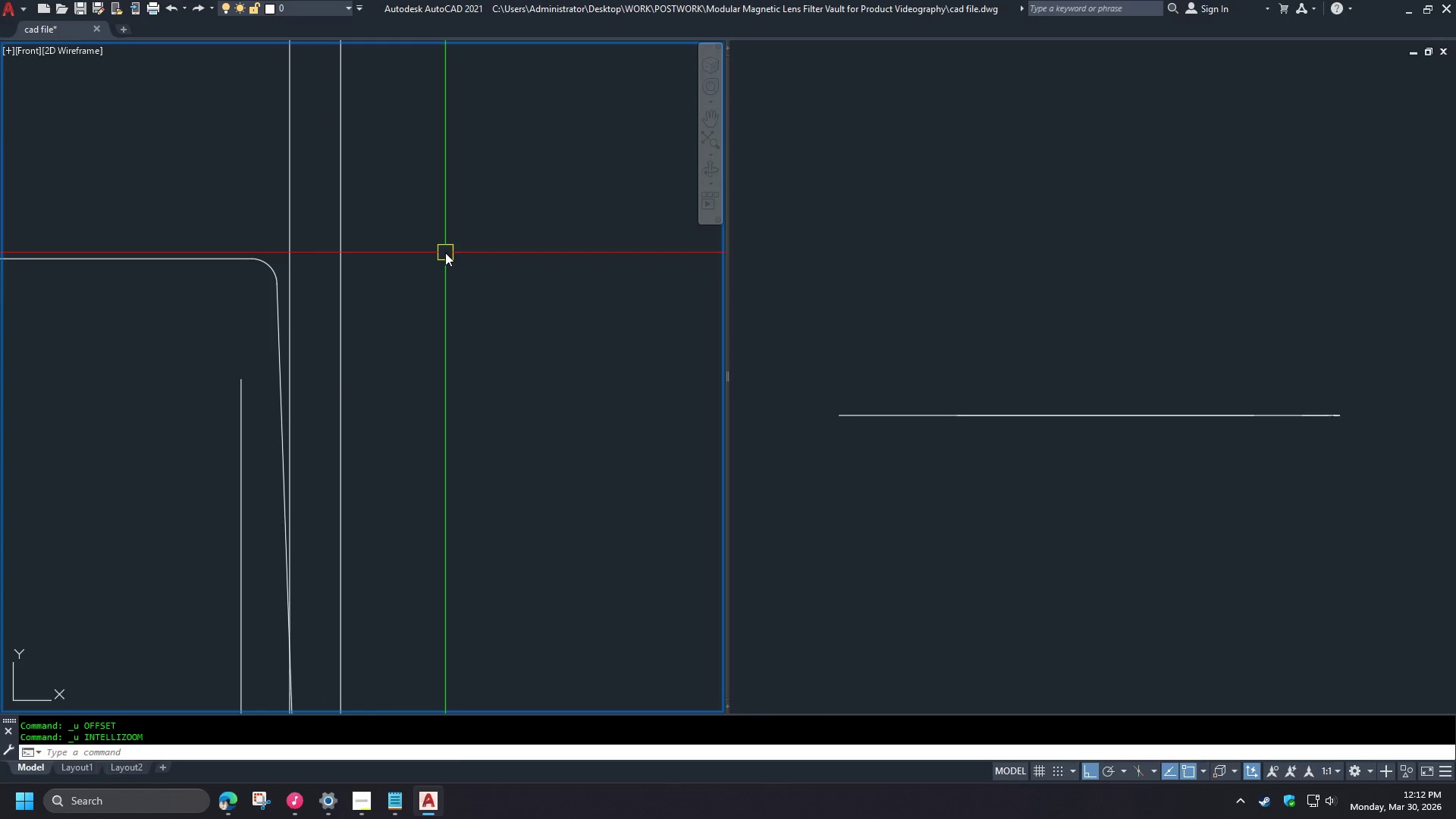 
key(Control+Z)
 